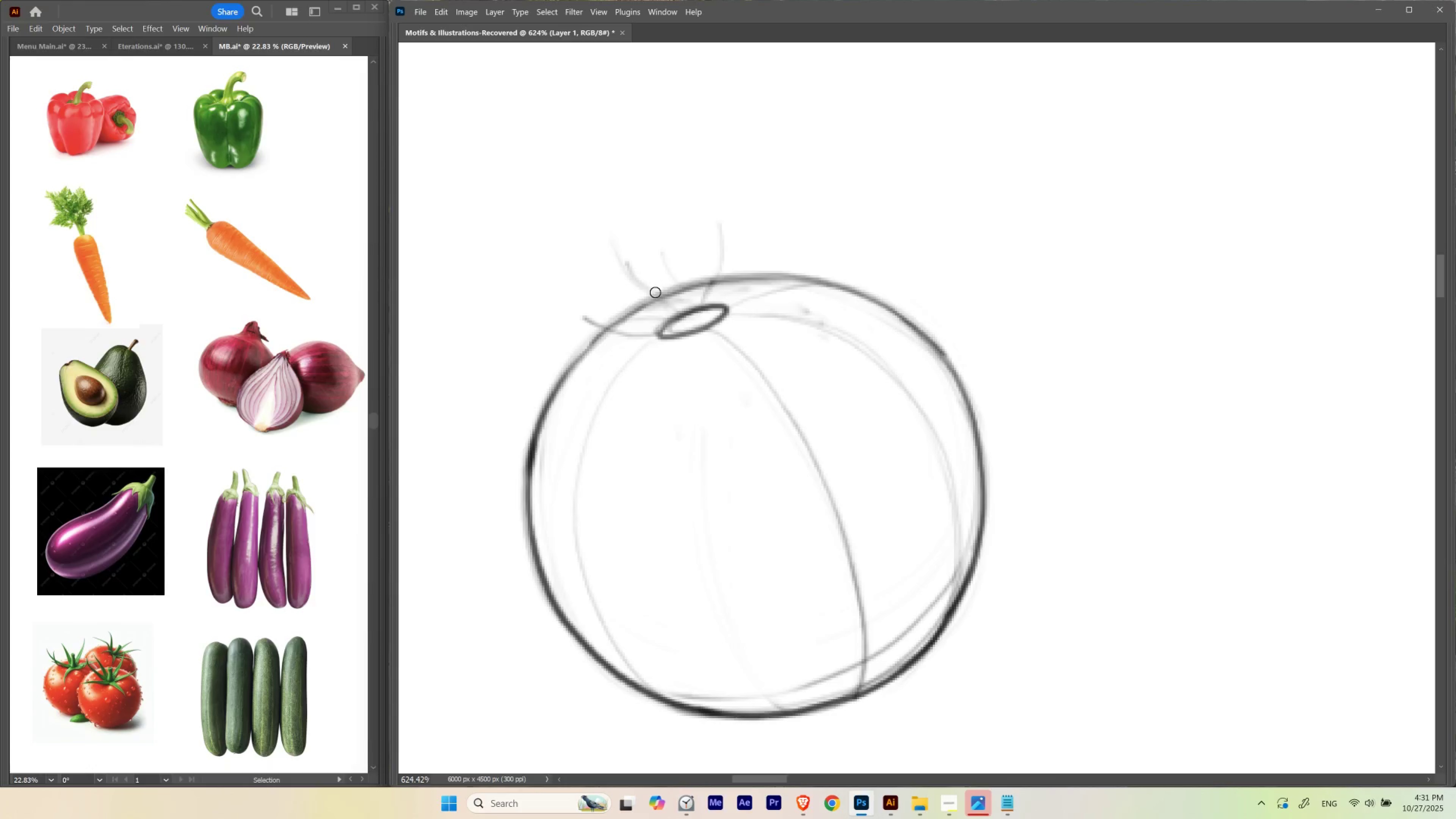 
key(X)
 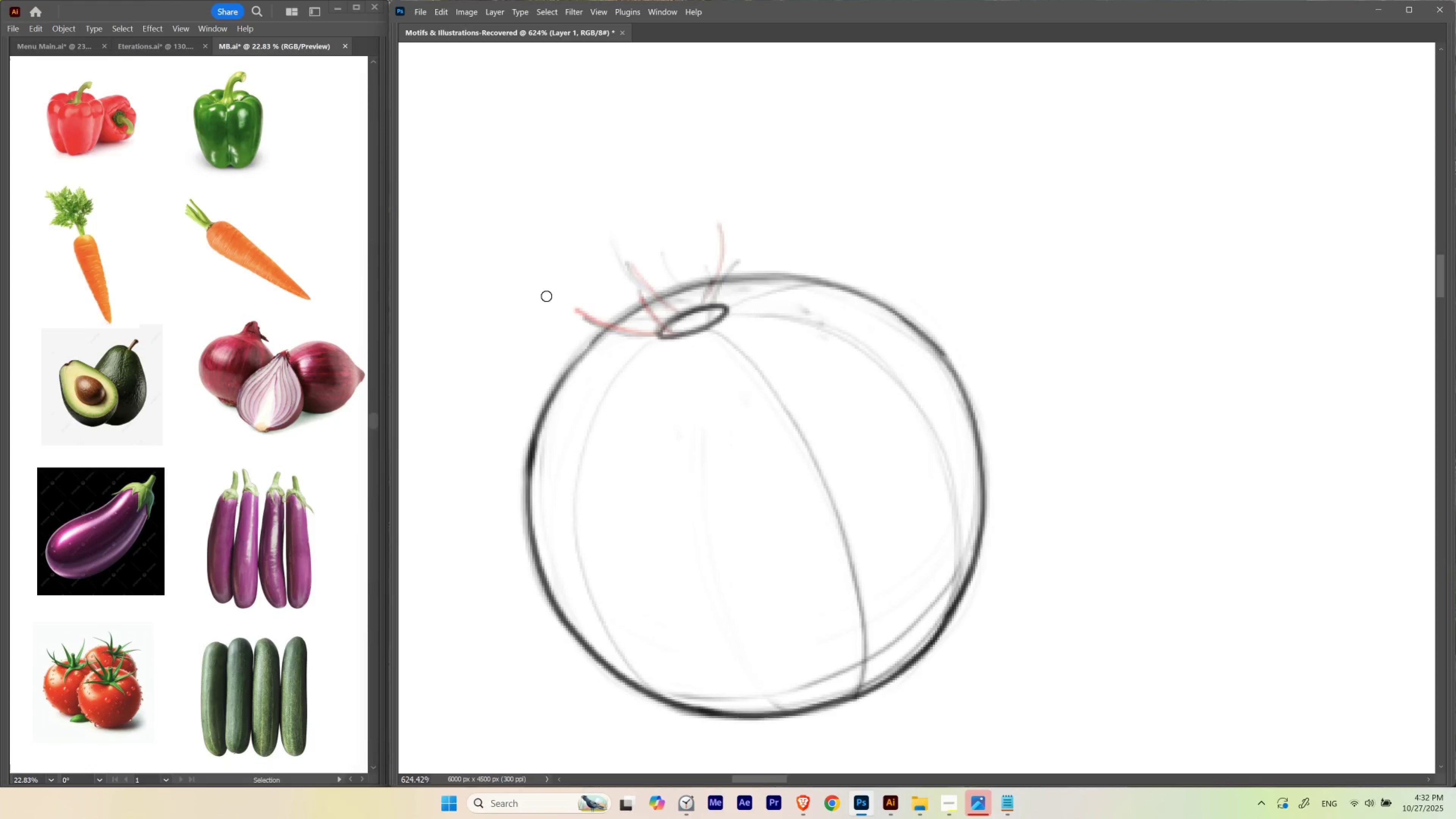 
wait(11.08)
 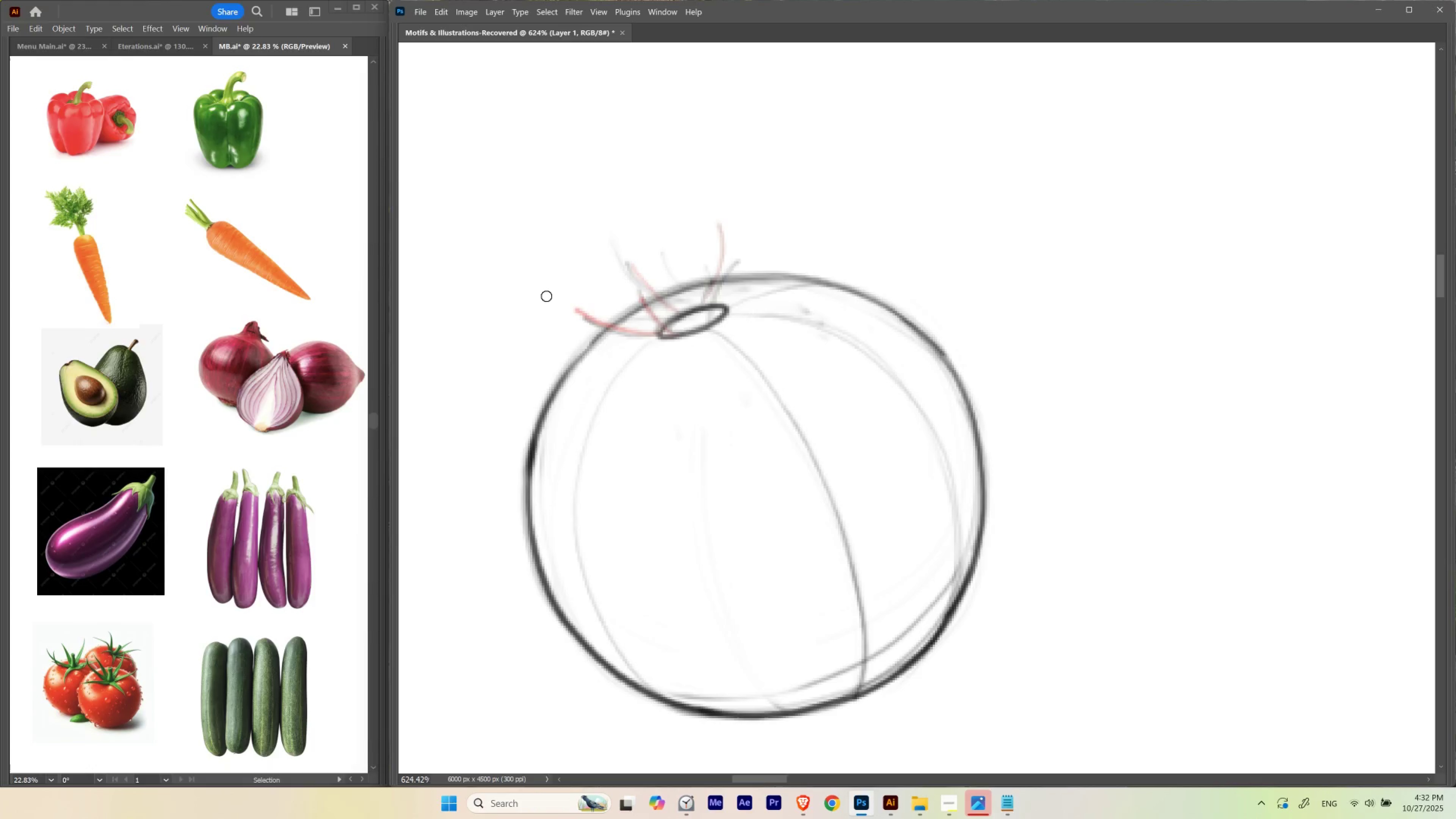 
hold_key(key=ControlLeft, duration=0.96)
 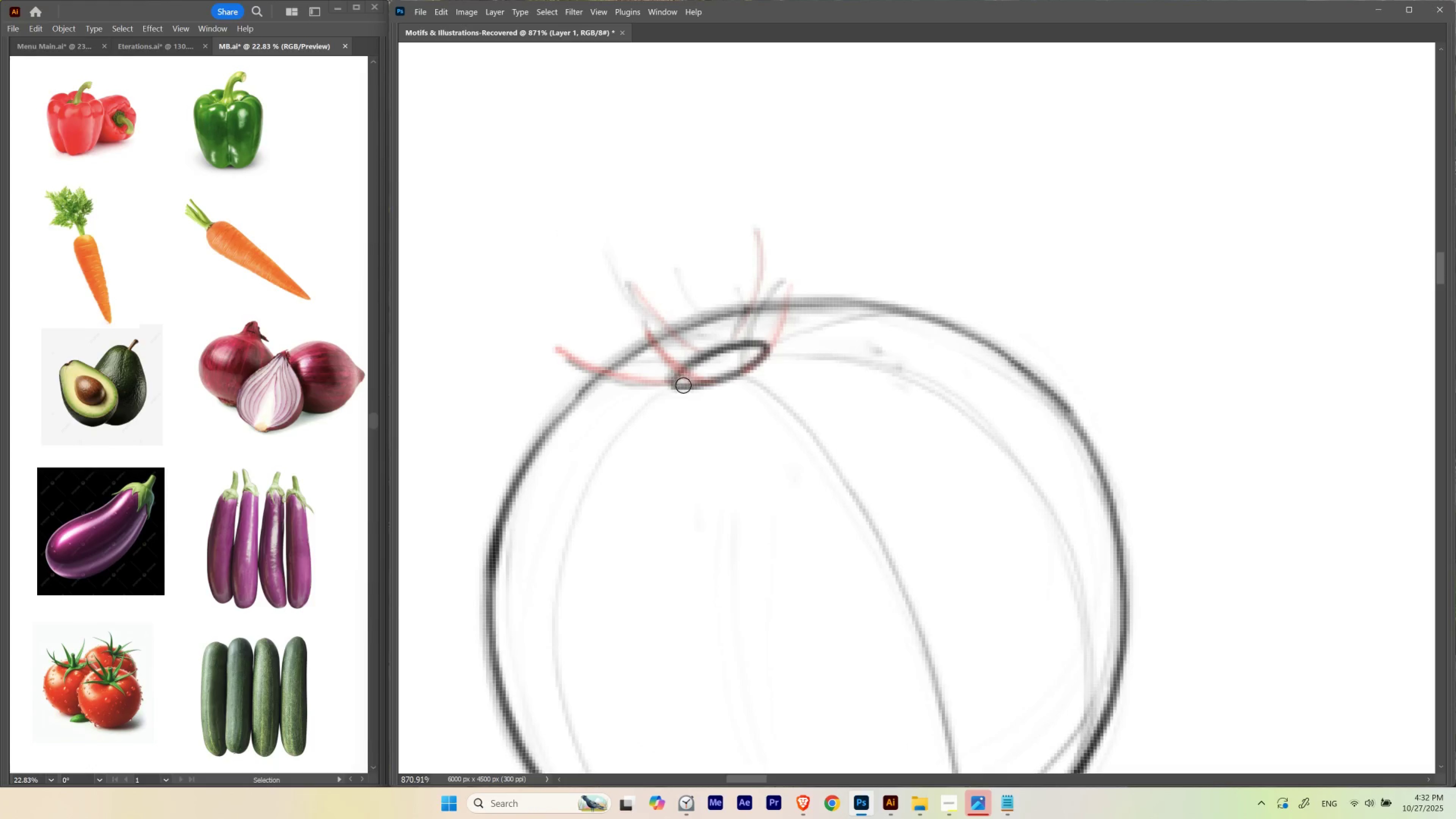 
hold_key(key=Space, duration=0.98)
 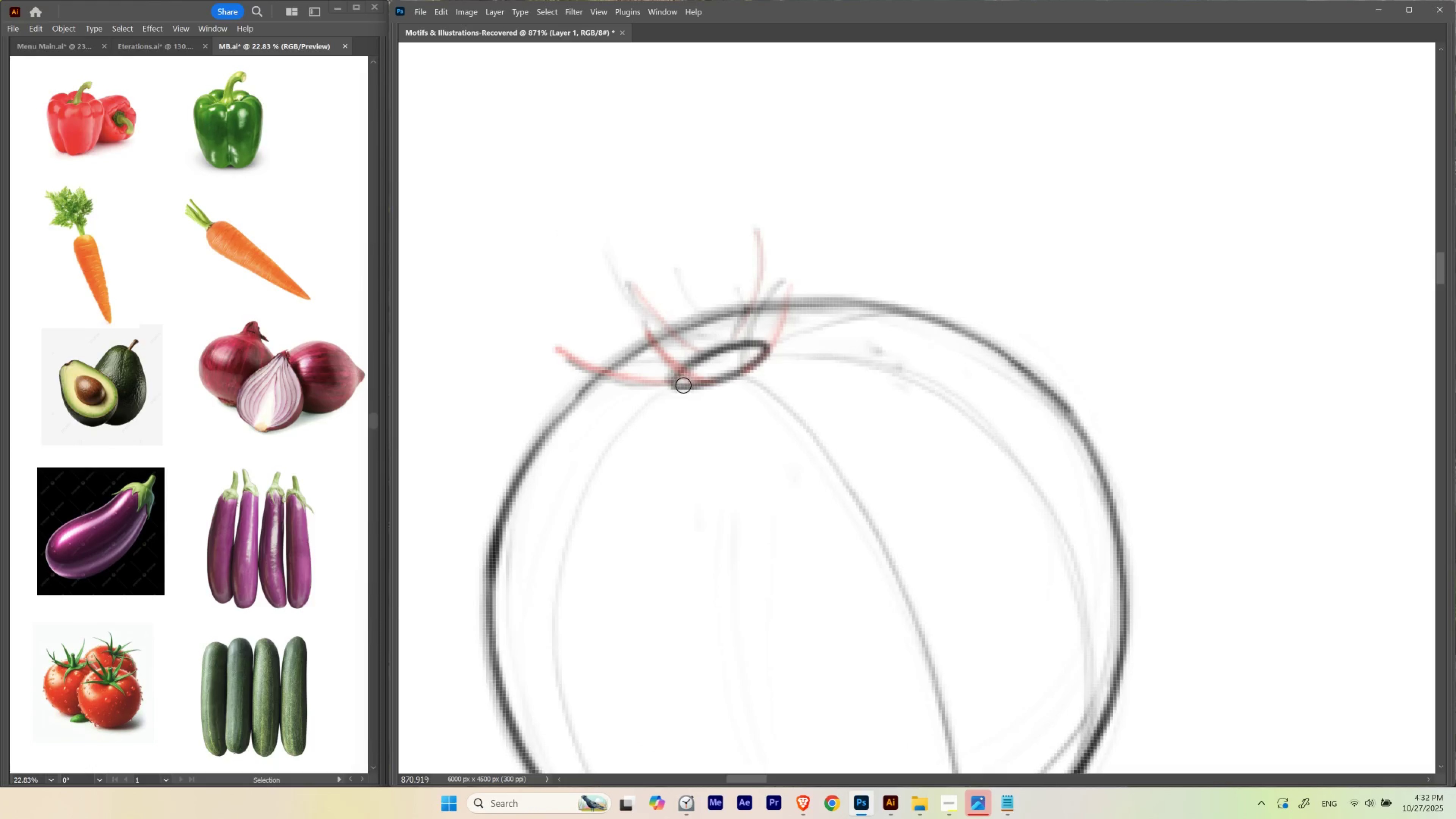 
left_click_drag(start_coordinate=[625, 211], to_coordinate=[643, 232])
 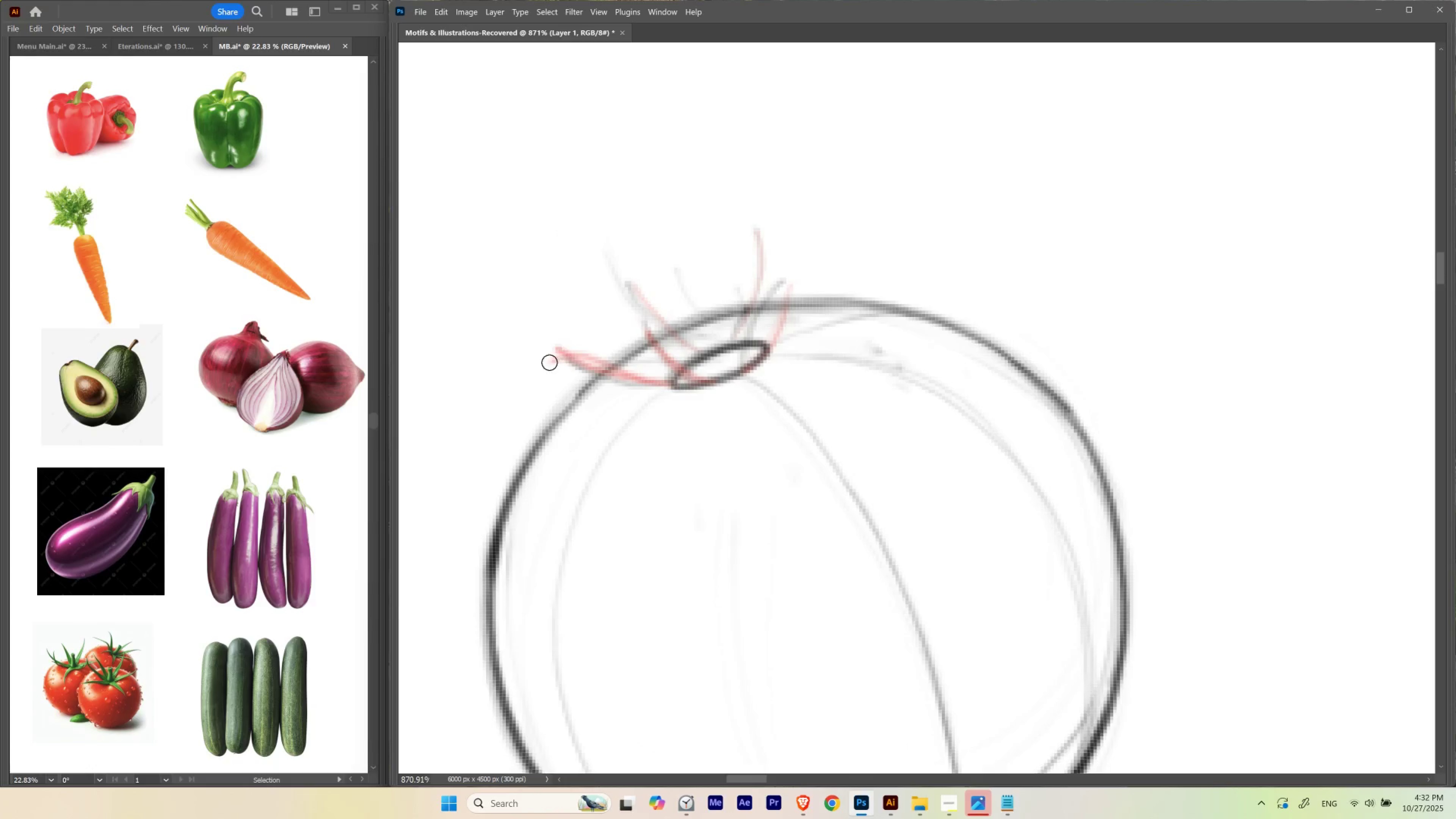 
hold_key(key=Backquote, duration=1.5)
 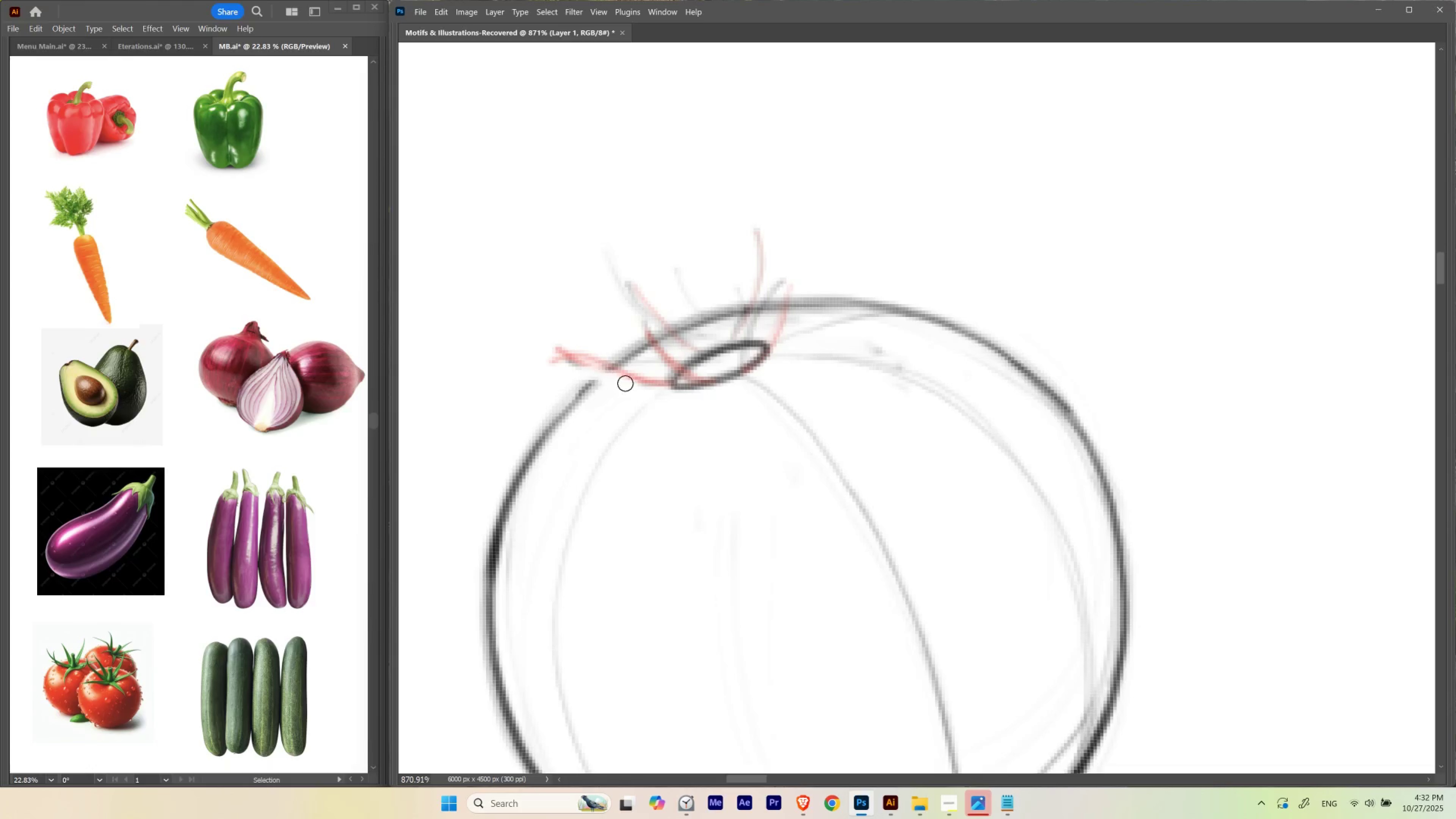 
hold_key(key=Backquote, duration=0.83)
 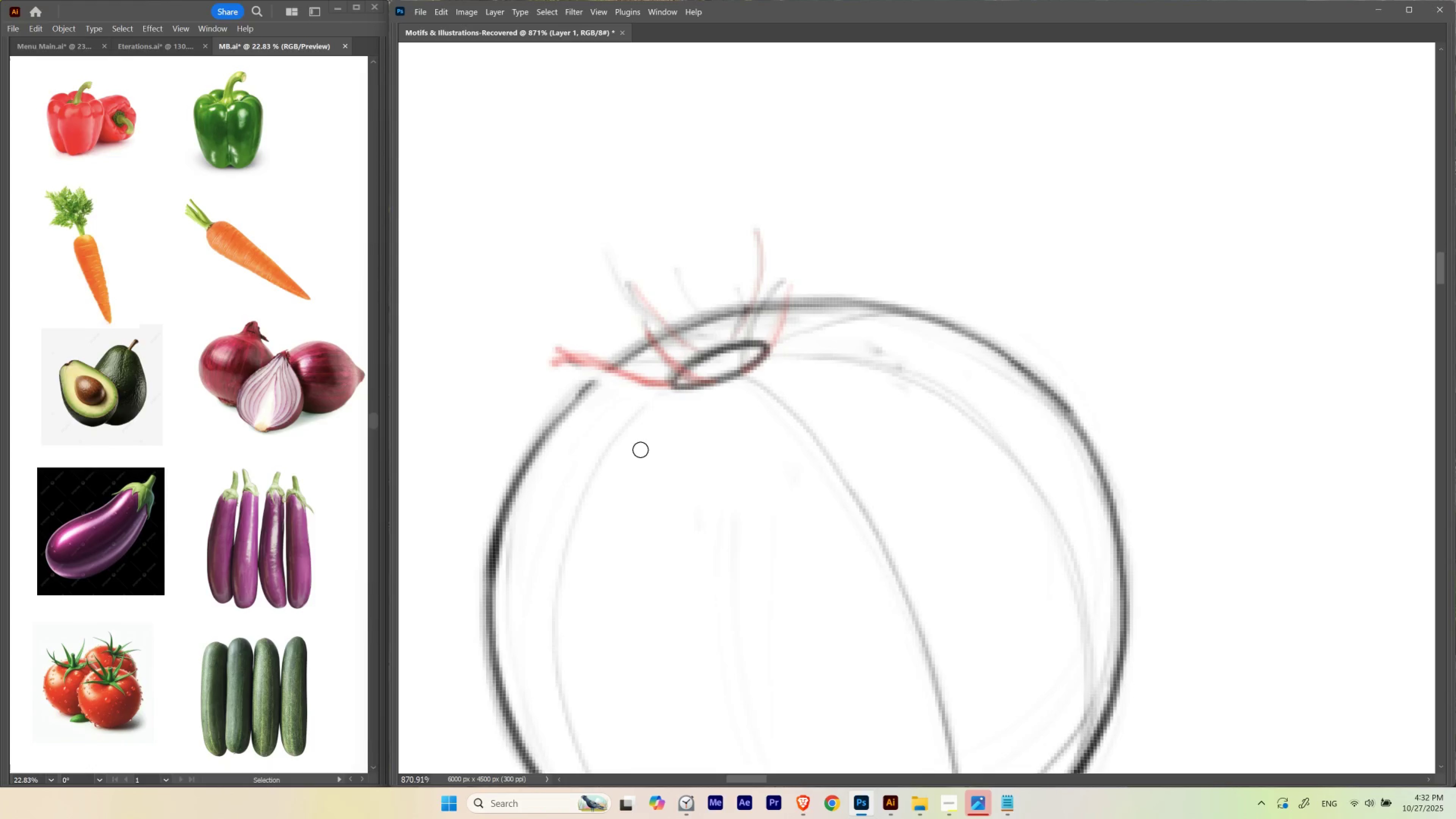 
key(B)
 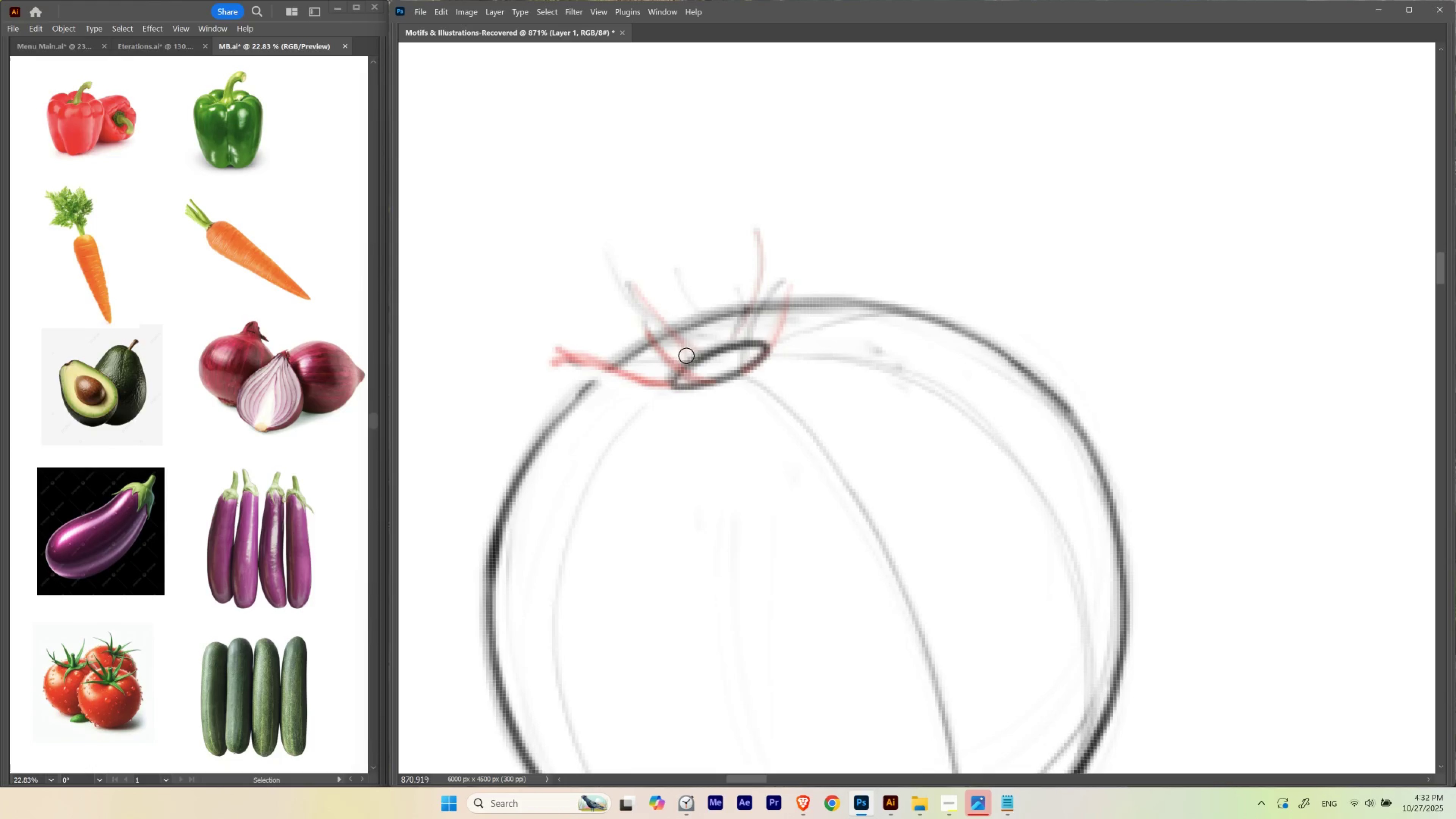 
key(Control+Z)
 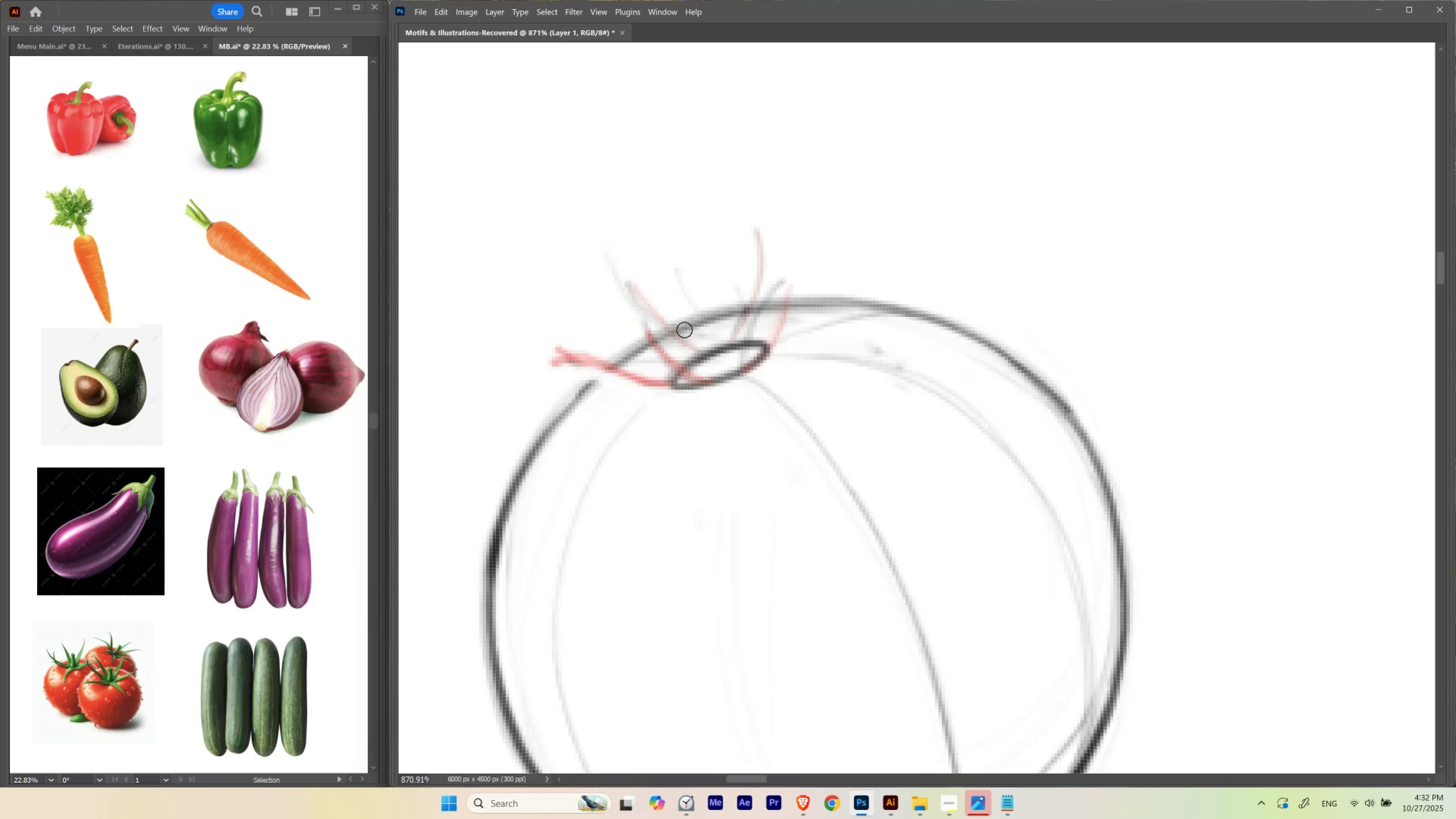 
key(X)
 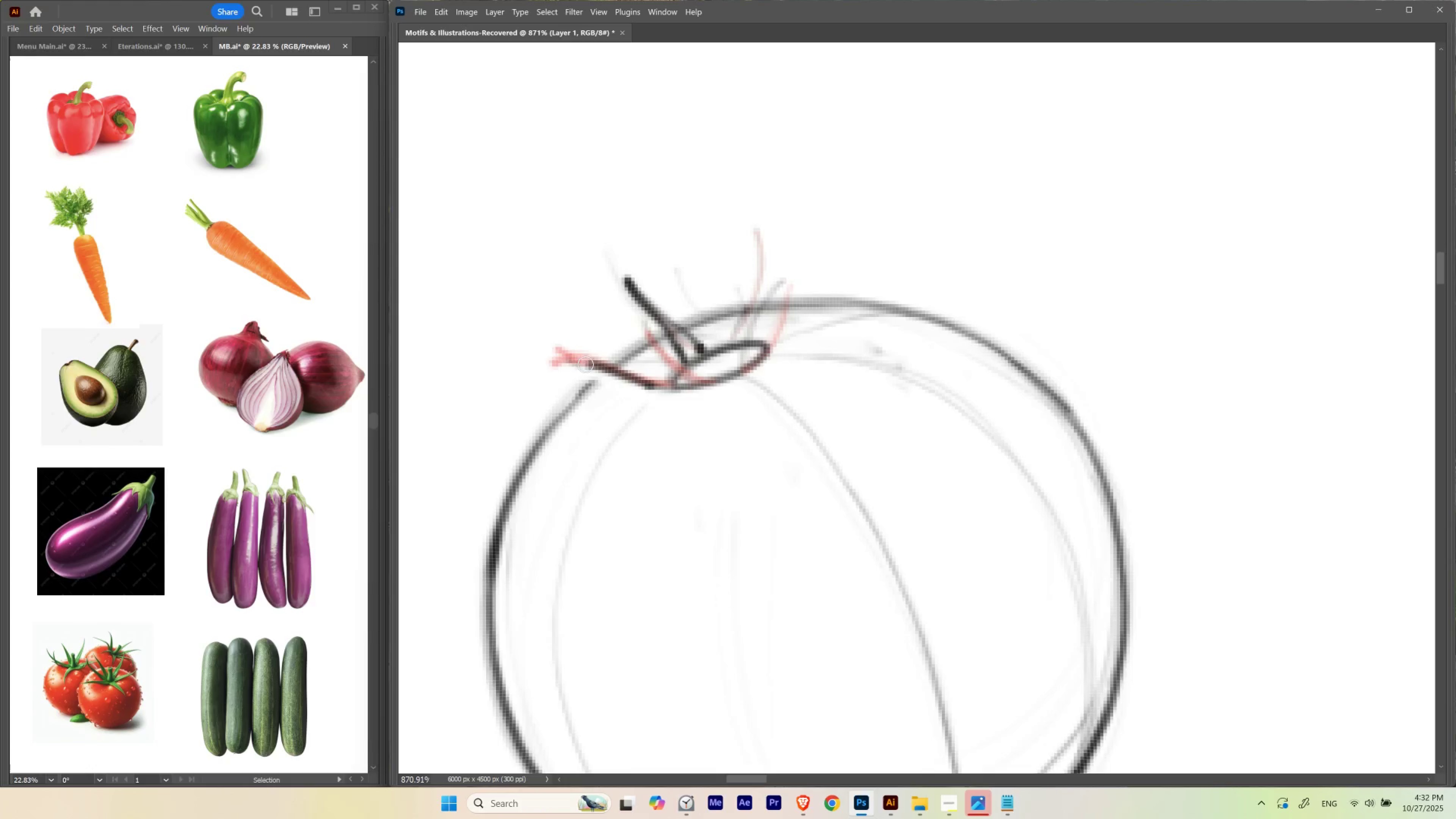 
wait(14.83)
 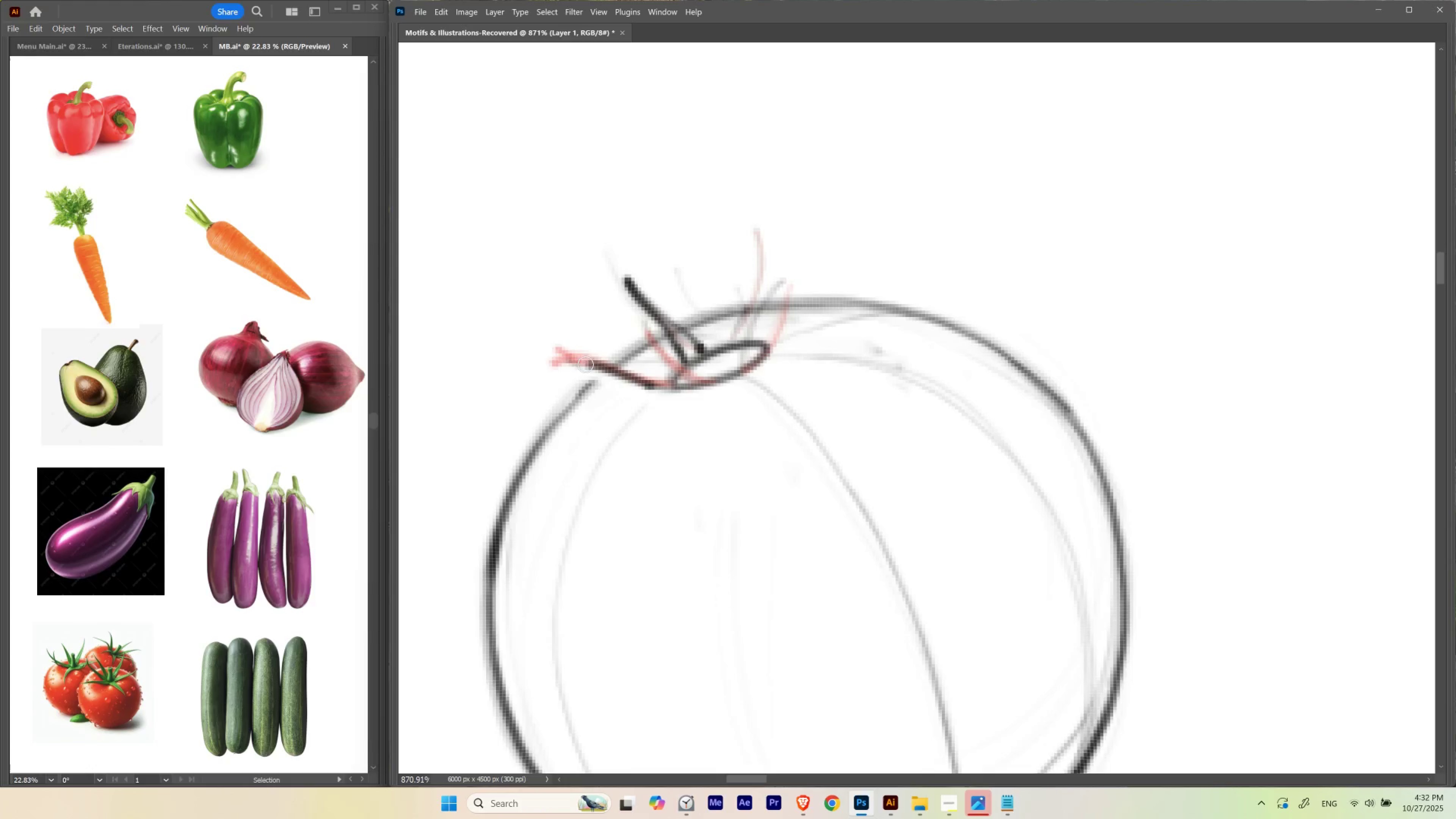 
hold_key(key=Backquote, duration=0.9)
 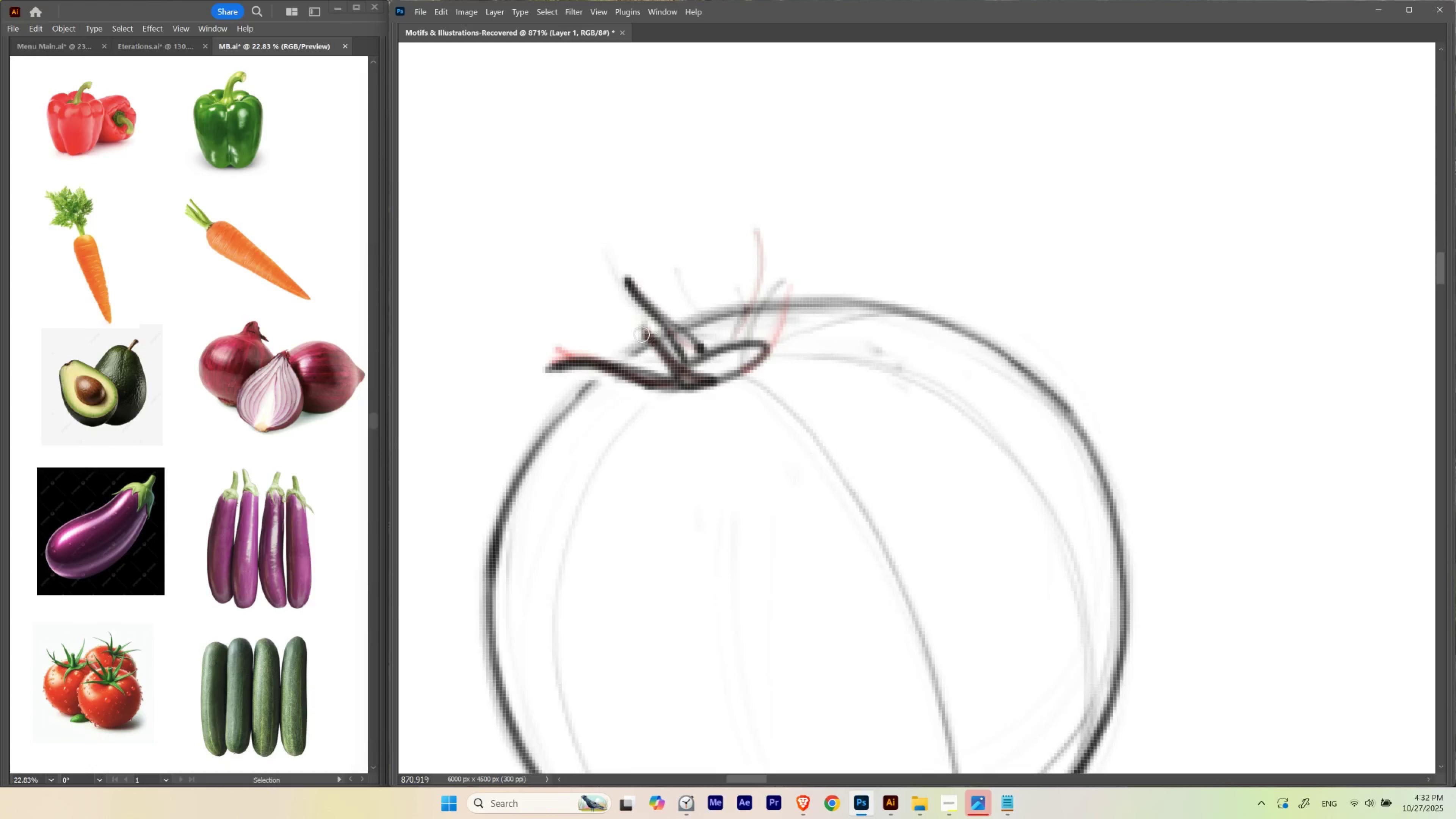 
wait(5.35)
 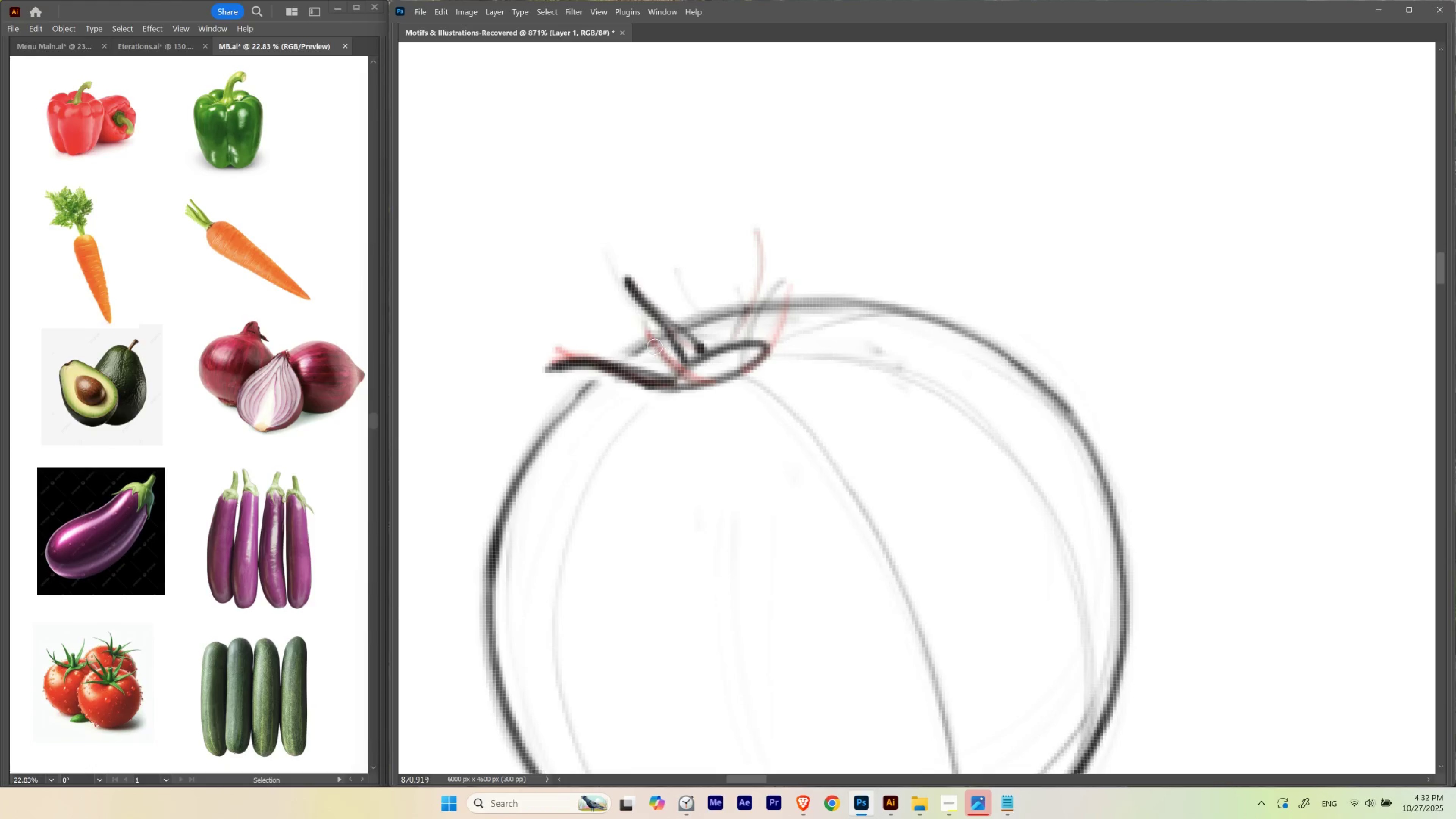 
hold_key(key=Backquote, duration=0.38)
 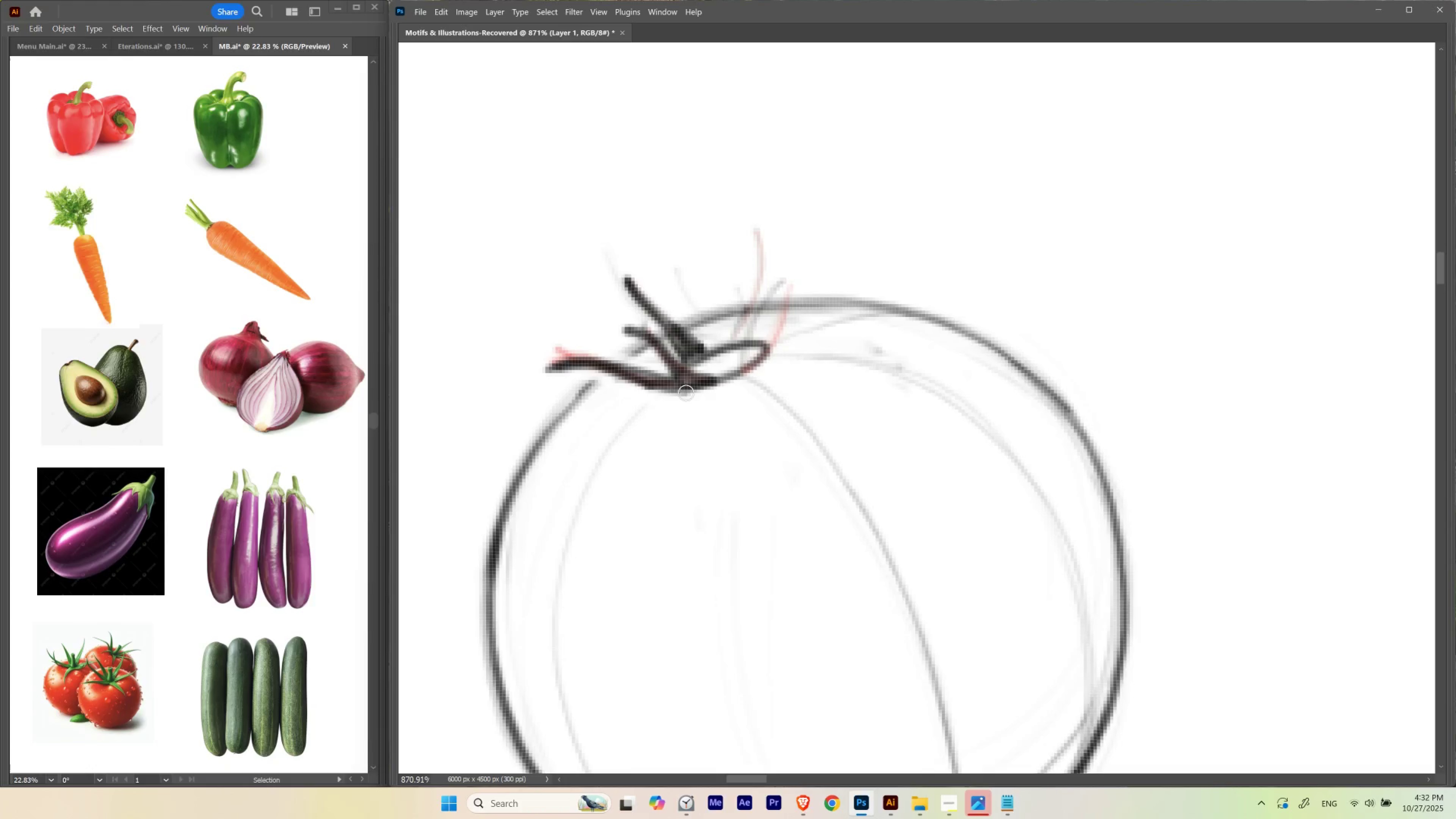 
wait(5.81)
 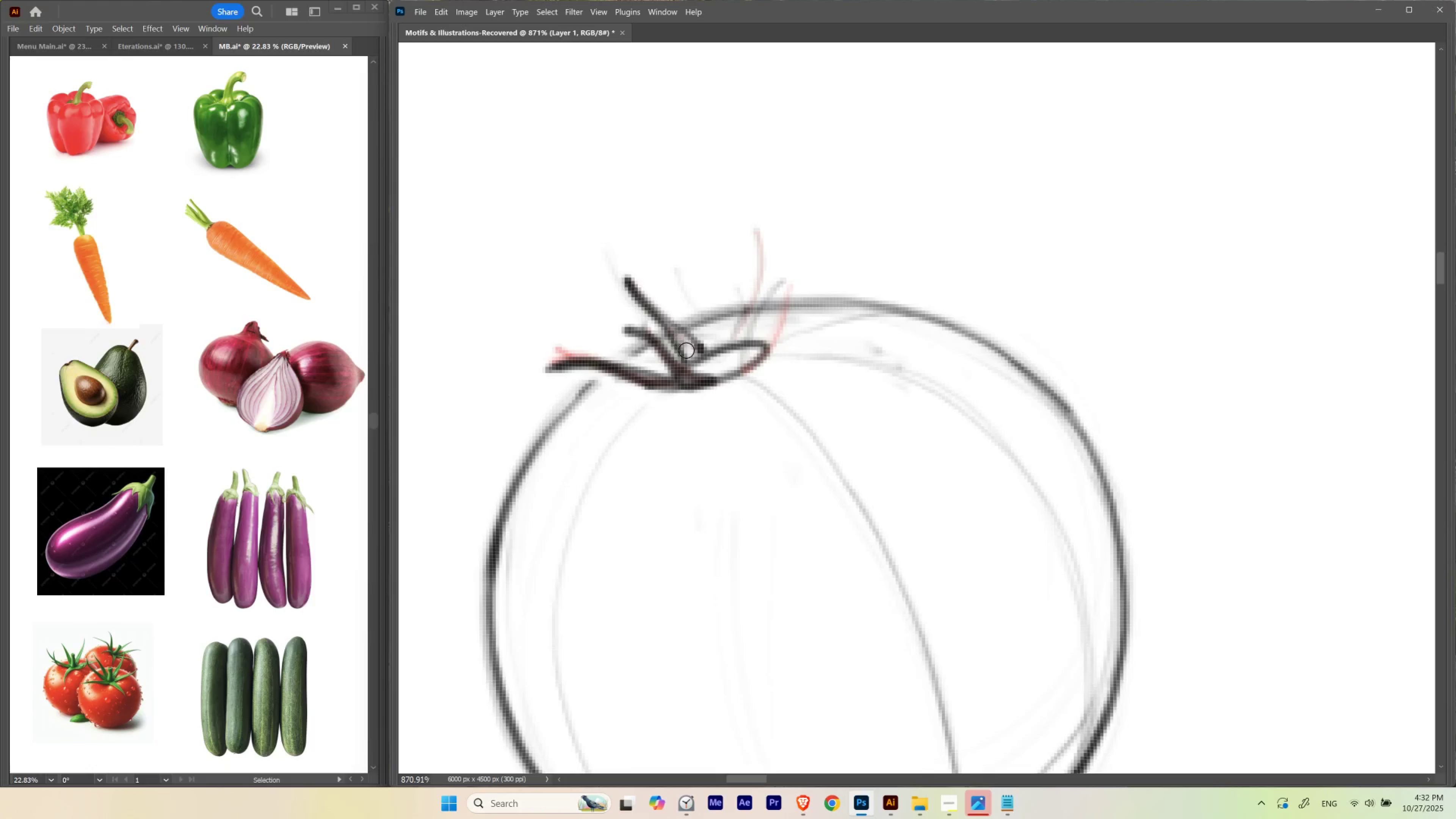 
hold_key(key=Backquote, duration=1.29)
 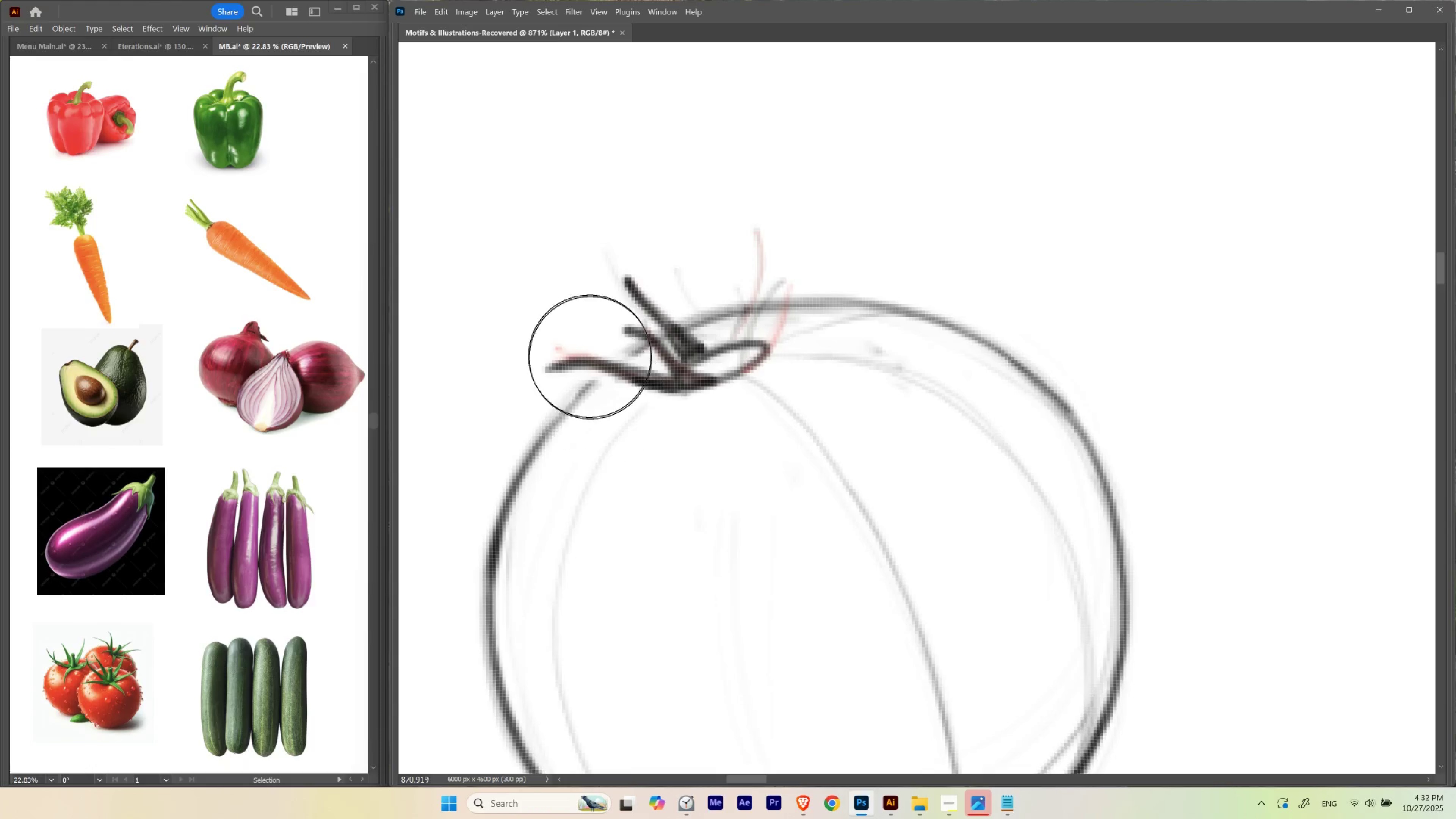 
type(eb)
 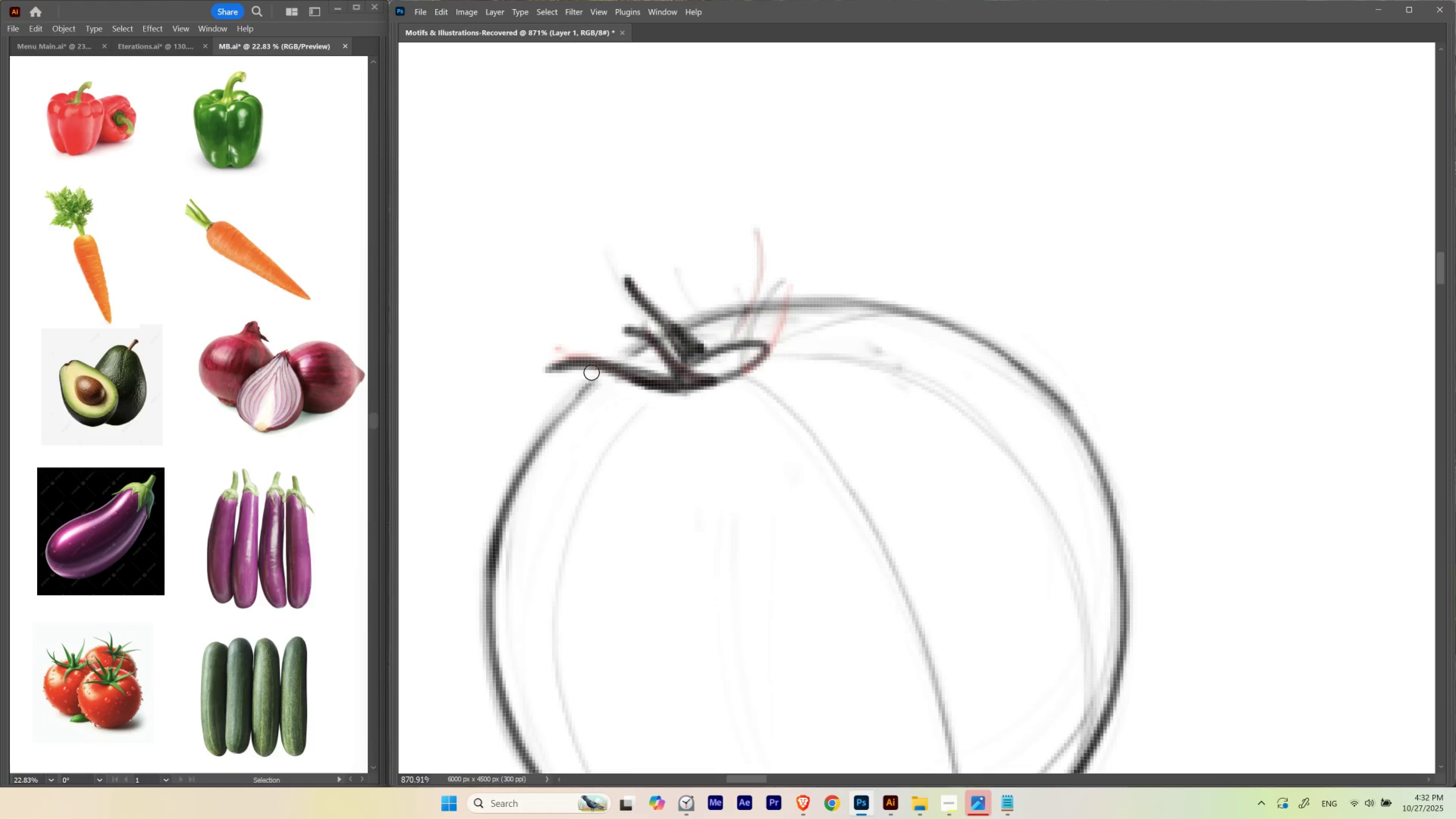 
hold_key(key=Backquote, duration=0.66)
 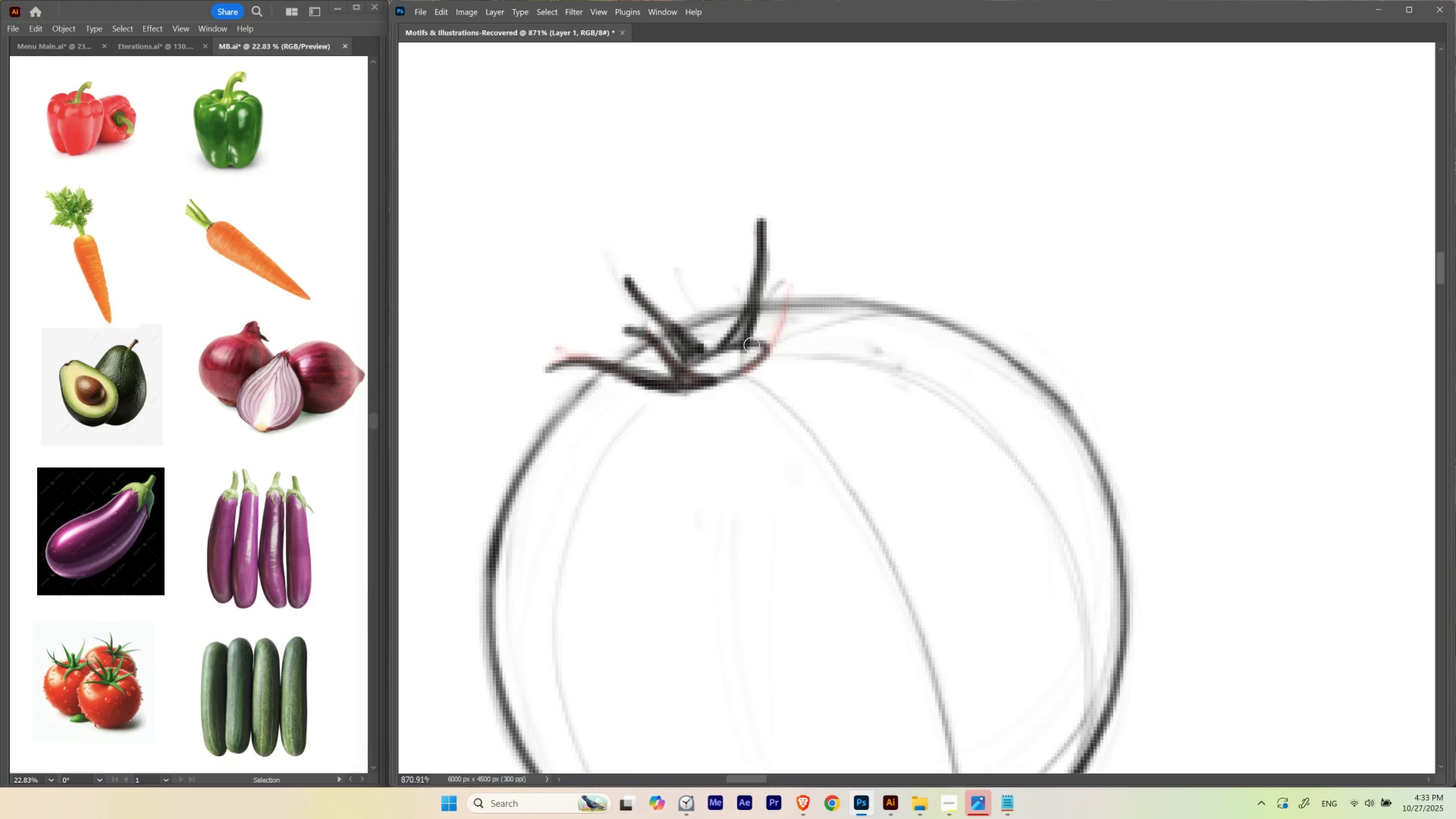 
wait(15.42)
 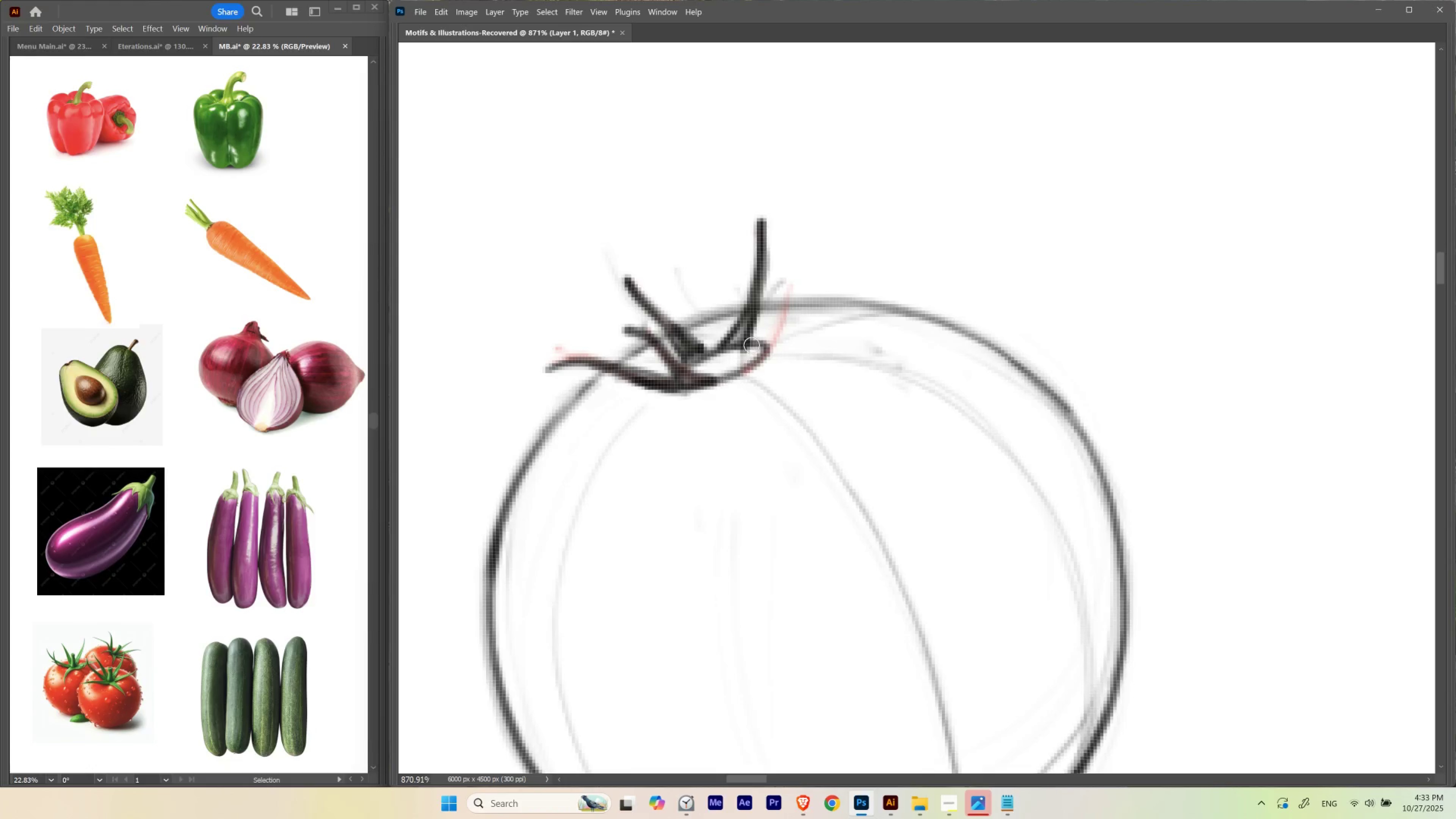 
hold_key(key=Space, duration=1.5)
 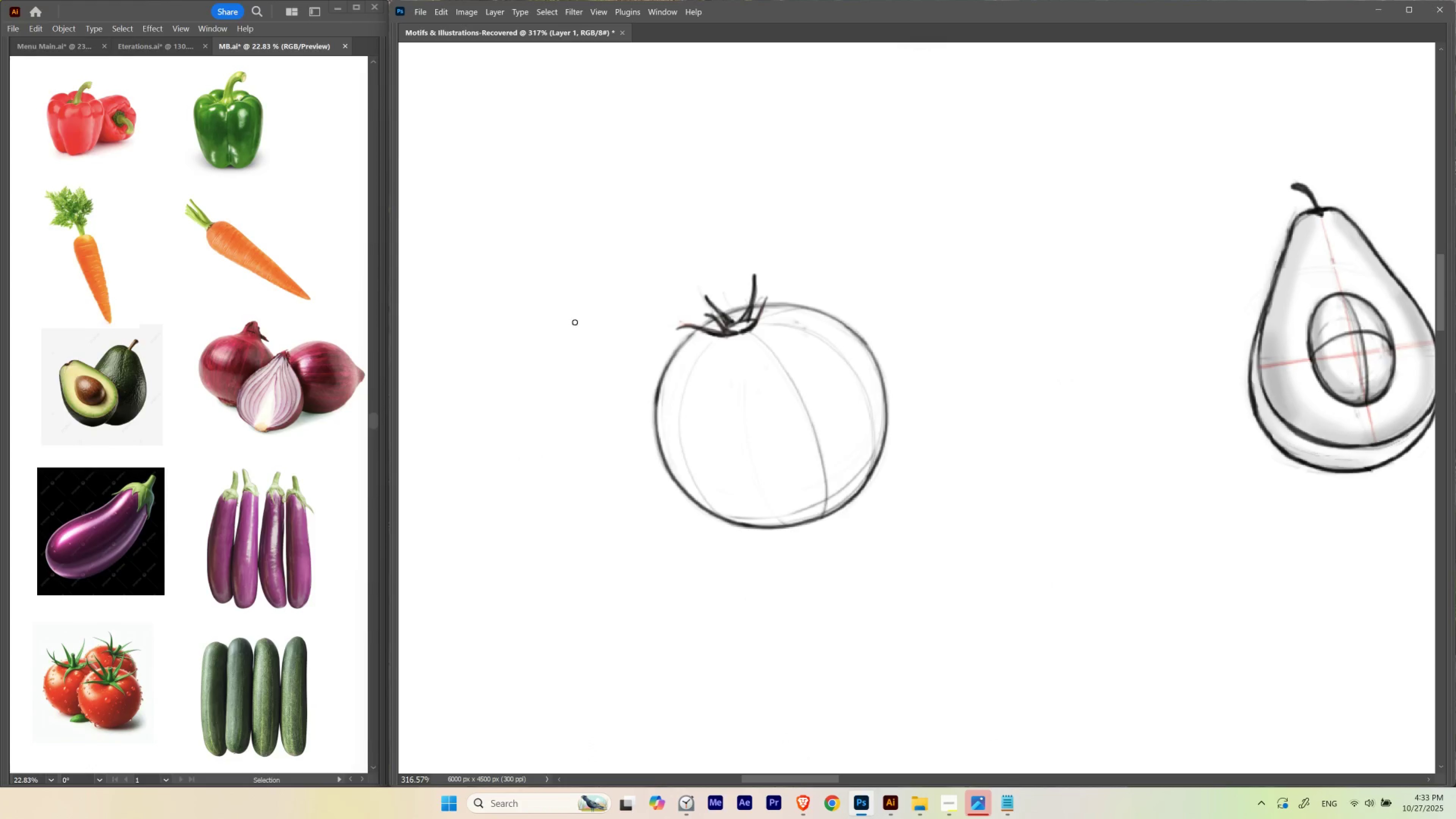 
hold_key(key=ControlLeft, duration=1.38)
left_click_drag(start_coordinate=[751, 305], to_coordinate=[708, 392])
 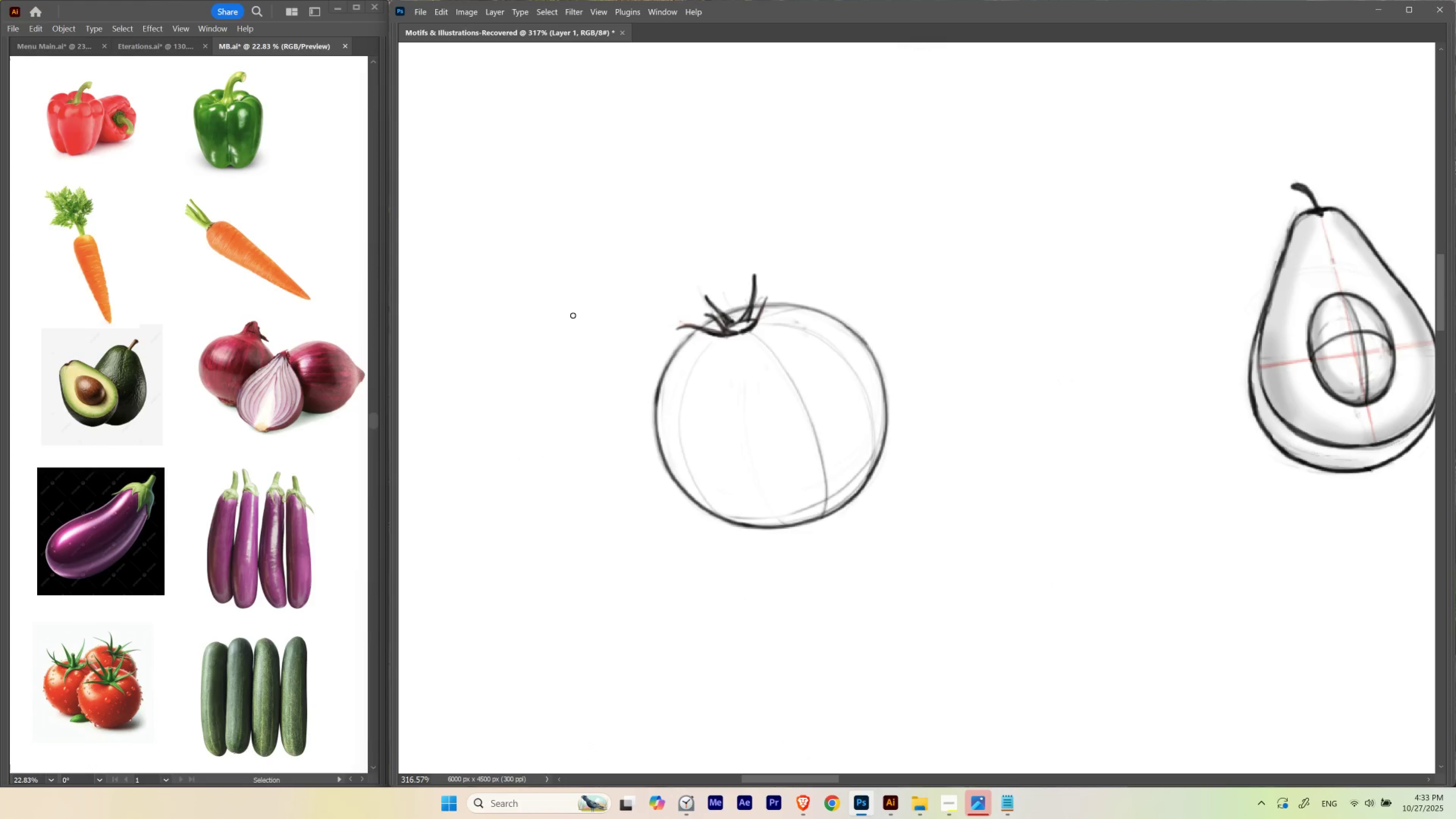 
hold_key(key=ControlLeft, duration=0.96)
 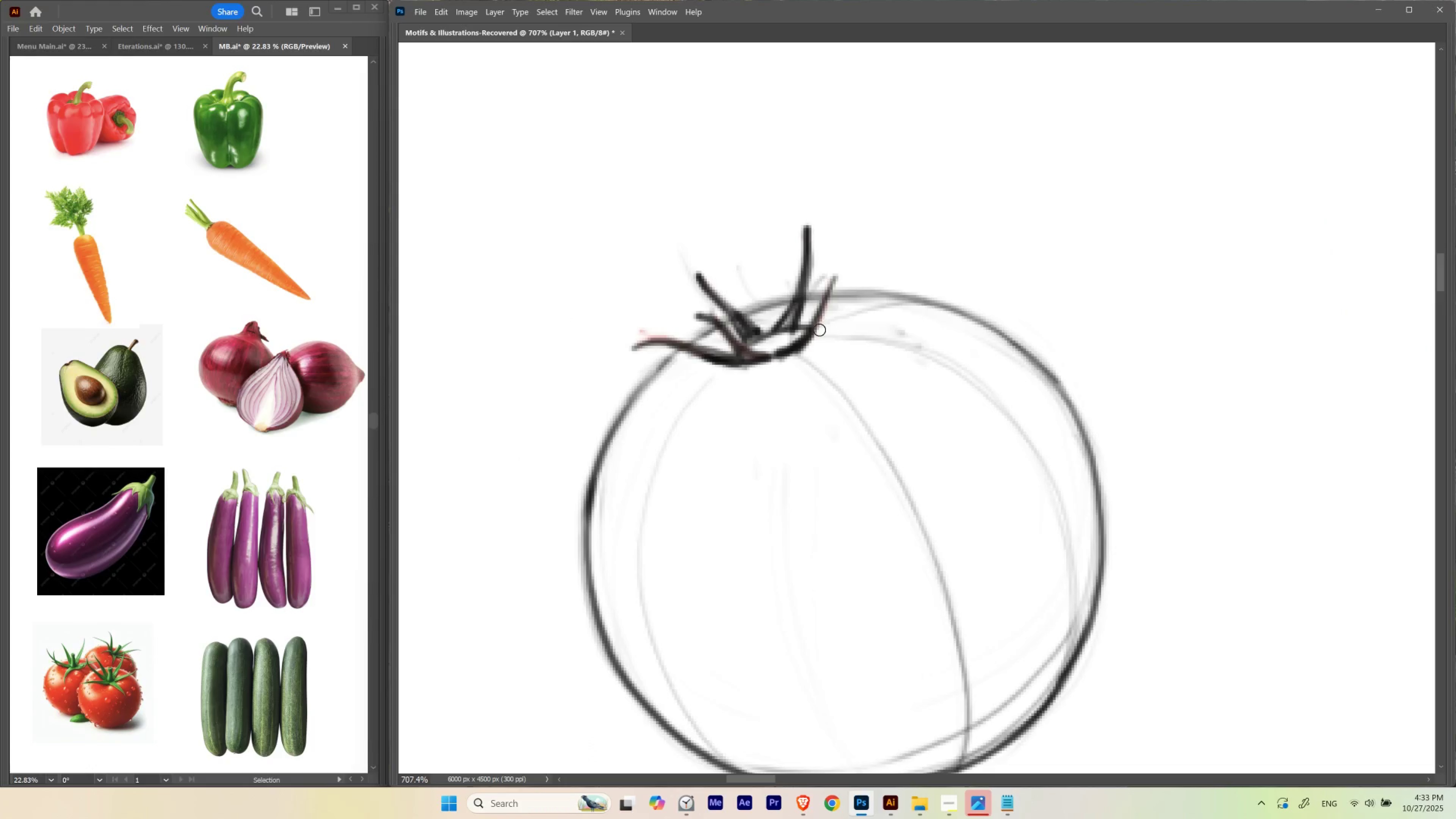 
hold_key(key=Space, duration=1.01)
 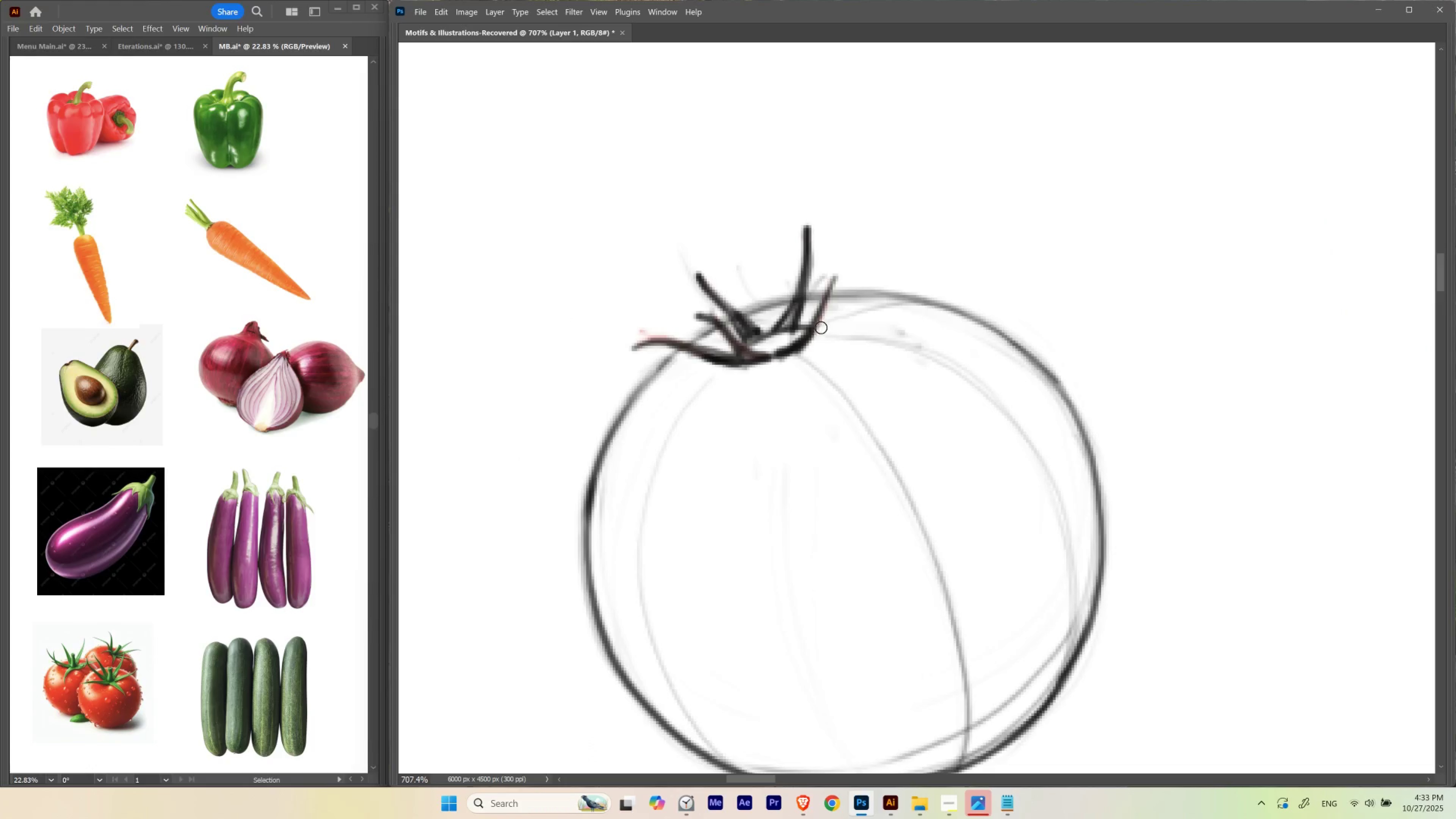 
left_click_drag(start_coordinate=[712, 313], to_coordinate=[746, 346])
 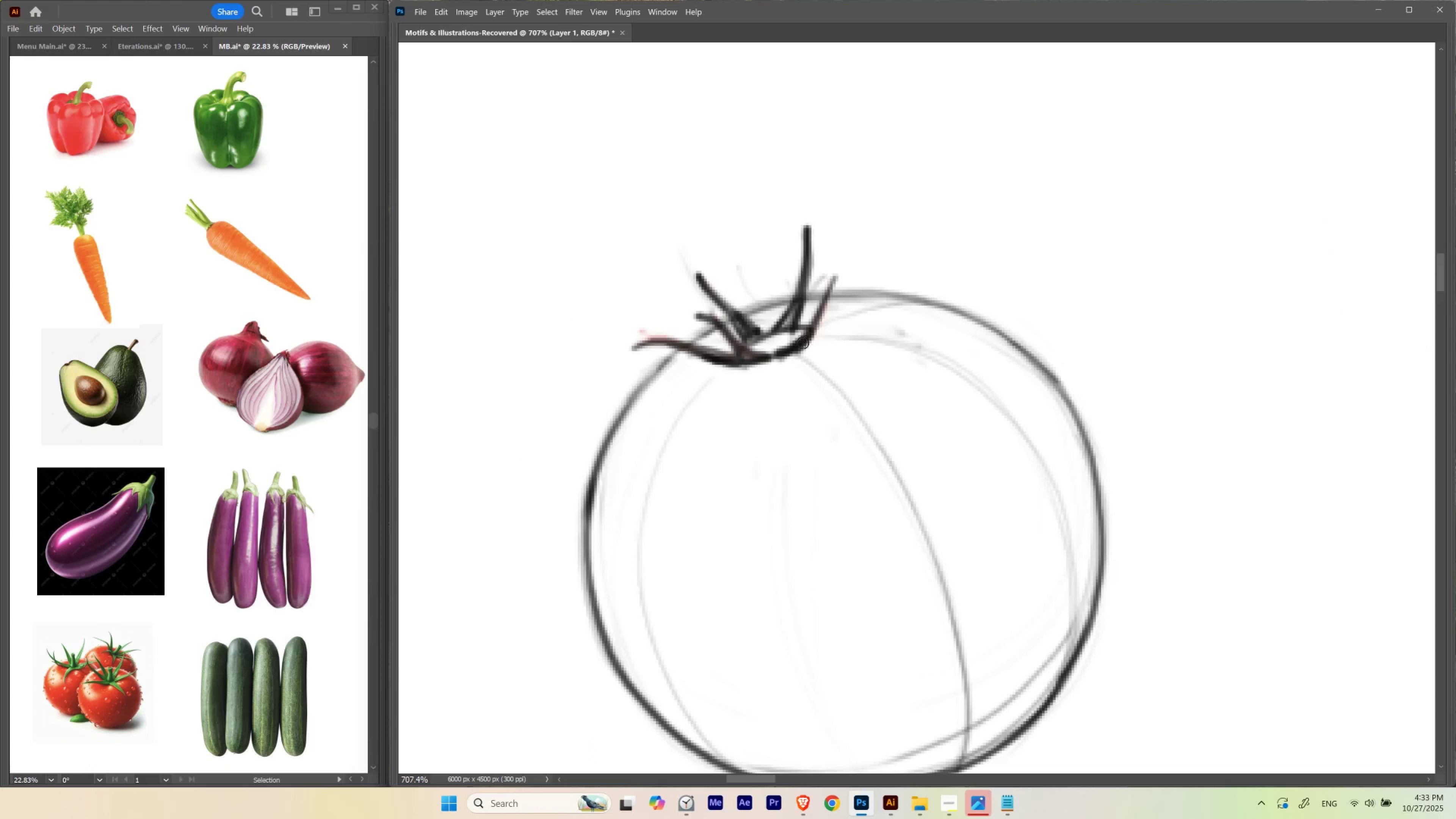 
hold_key(key=E, duration=0.79)
 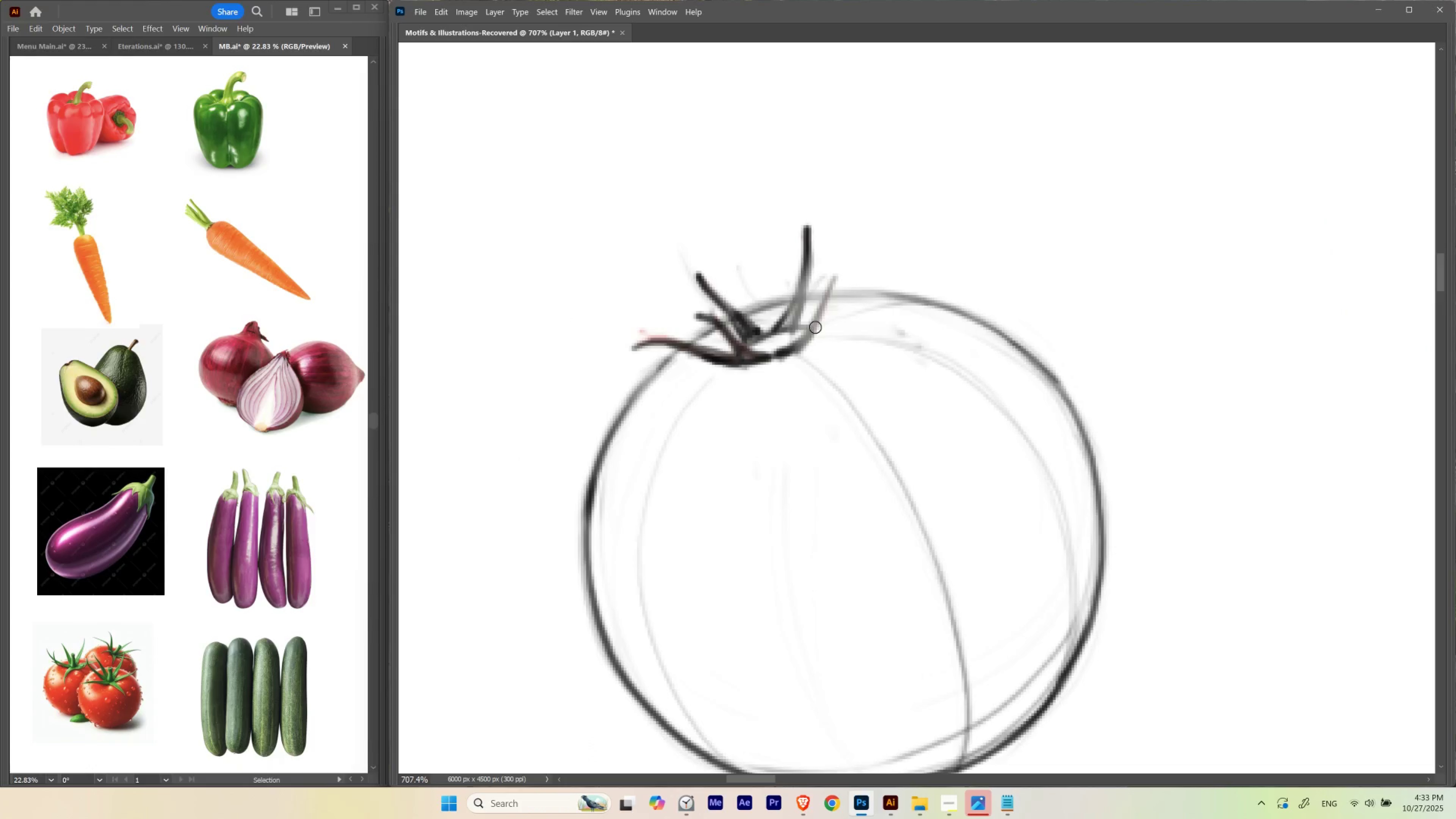 
hold_key(key=E, duration=0.79)
 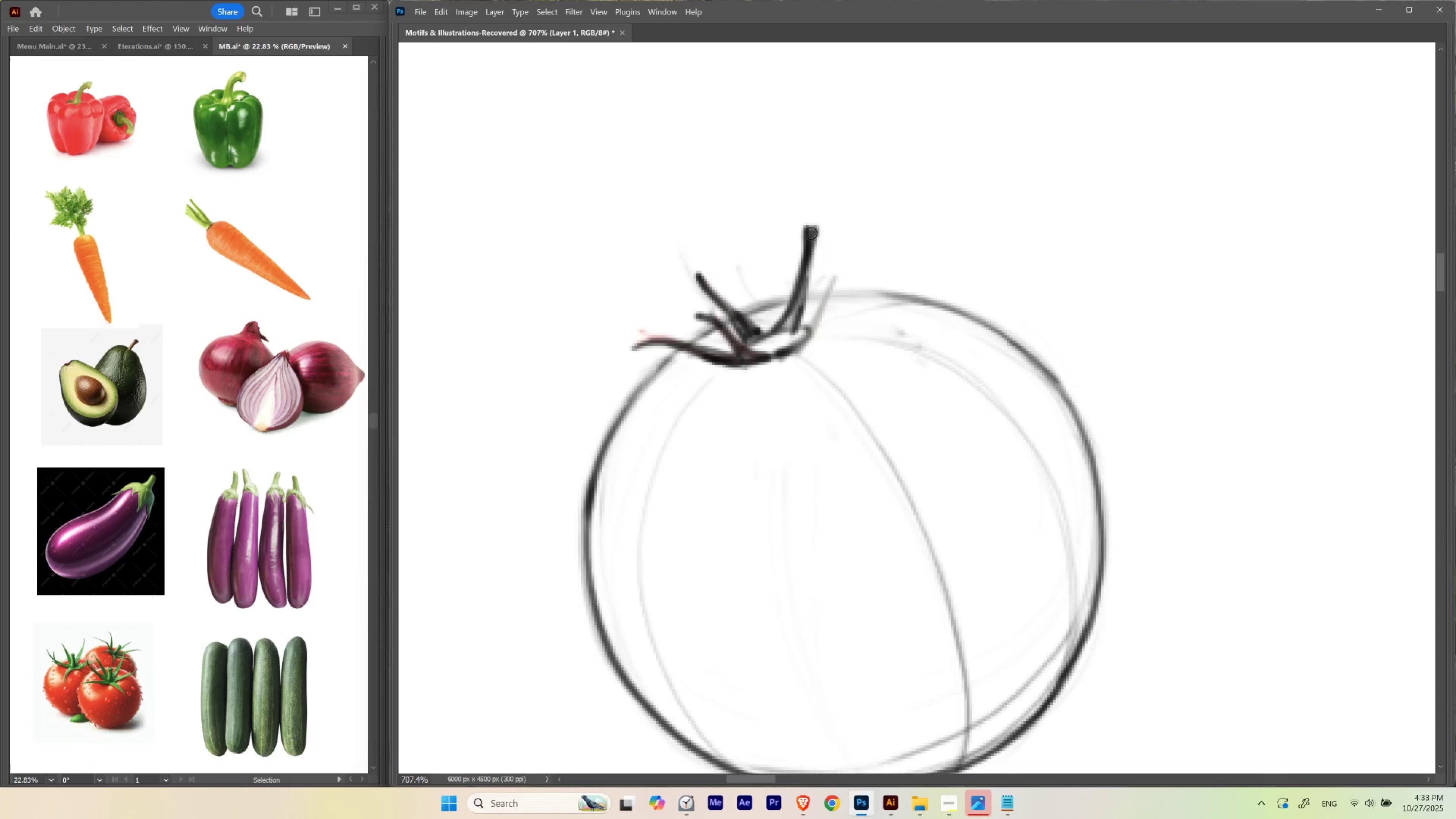 
wait(5.0)
 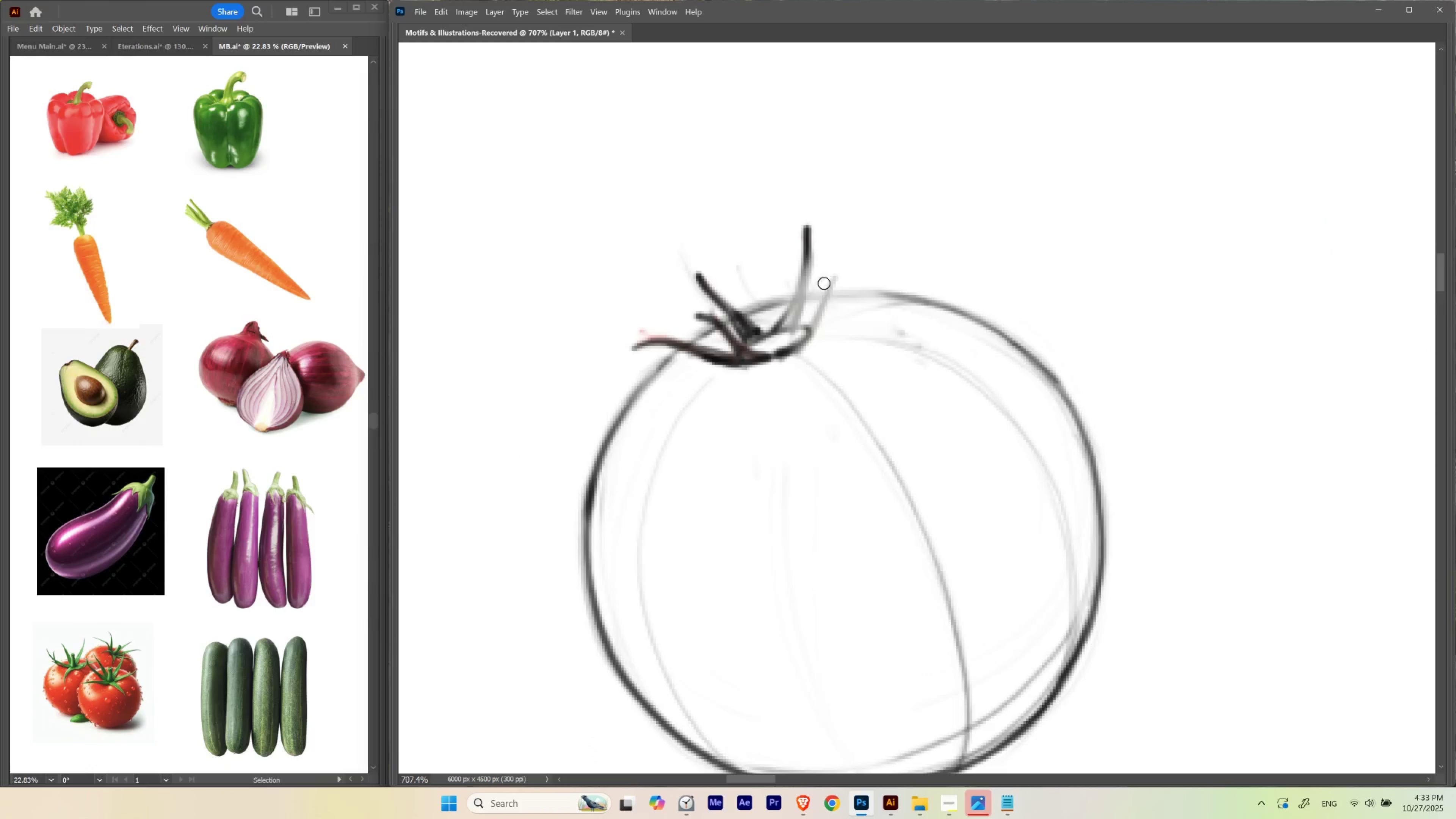 
hold_key(key=E, duration=1.33)
 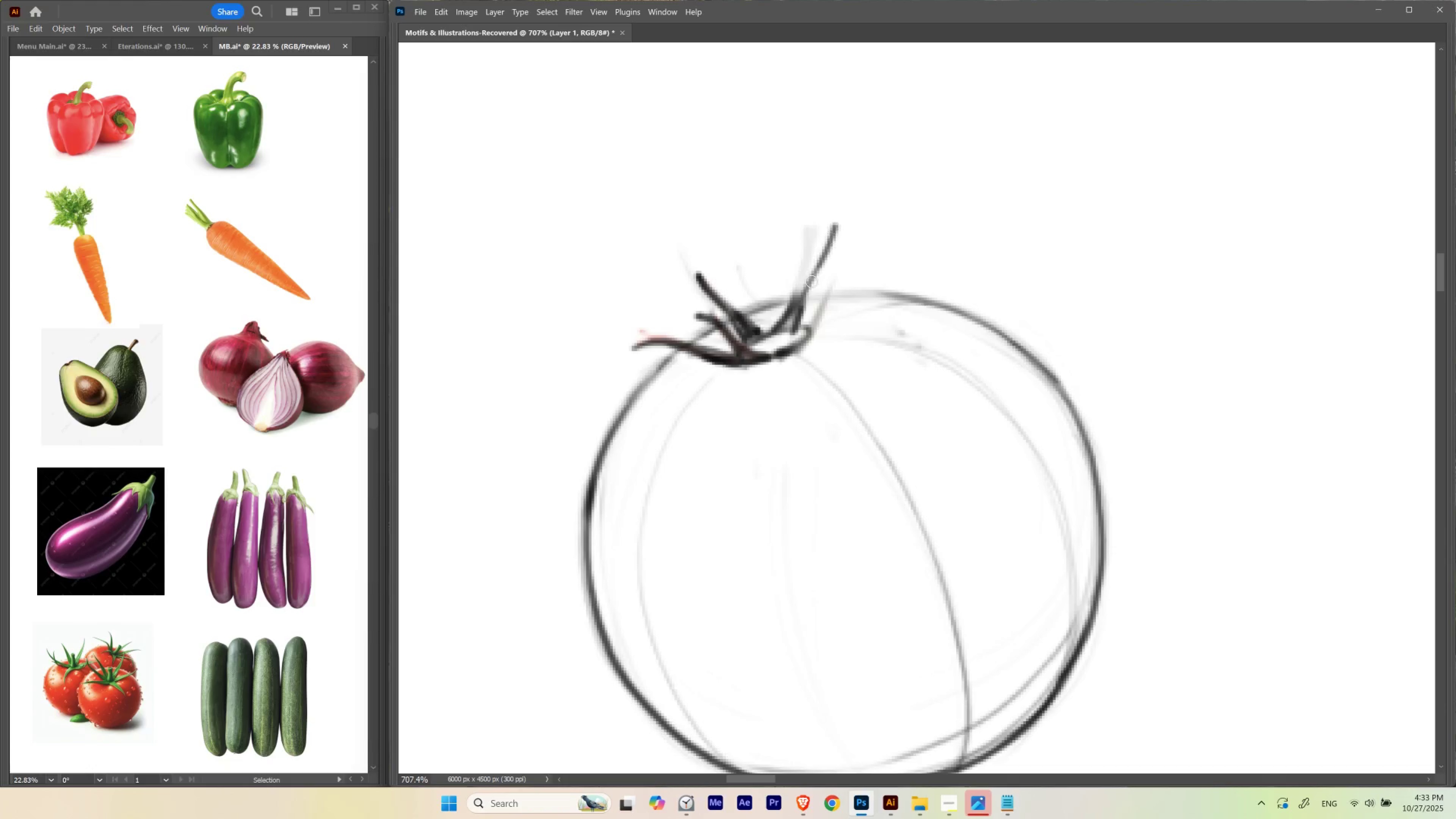 
hold_key(key=Backquote, duration=0.74)
 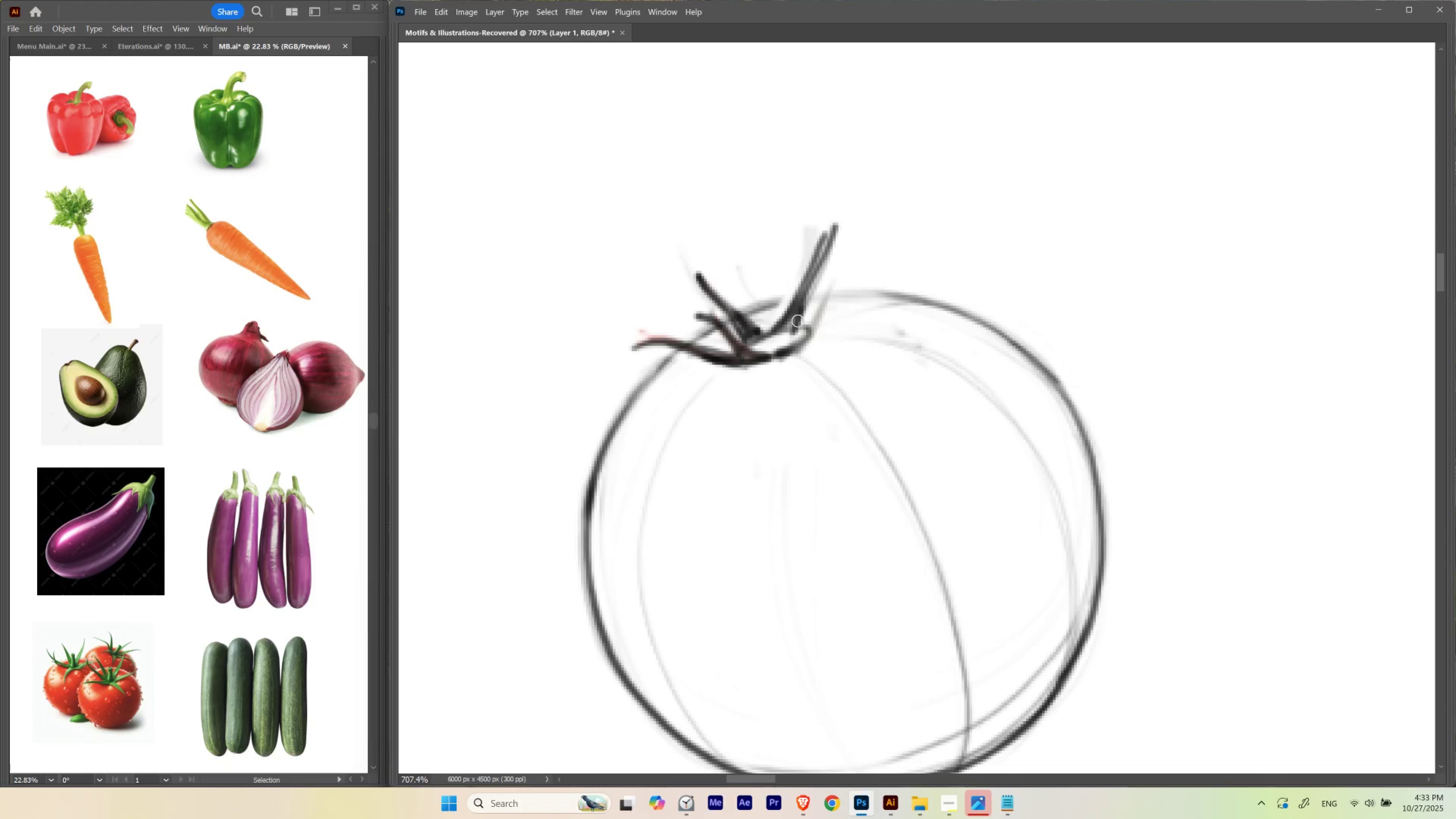 
hold_key(key=Backquote, duration=1.12)
 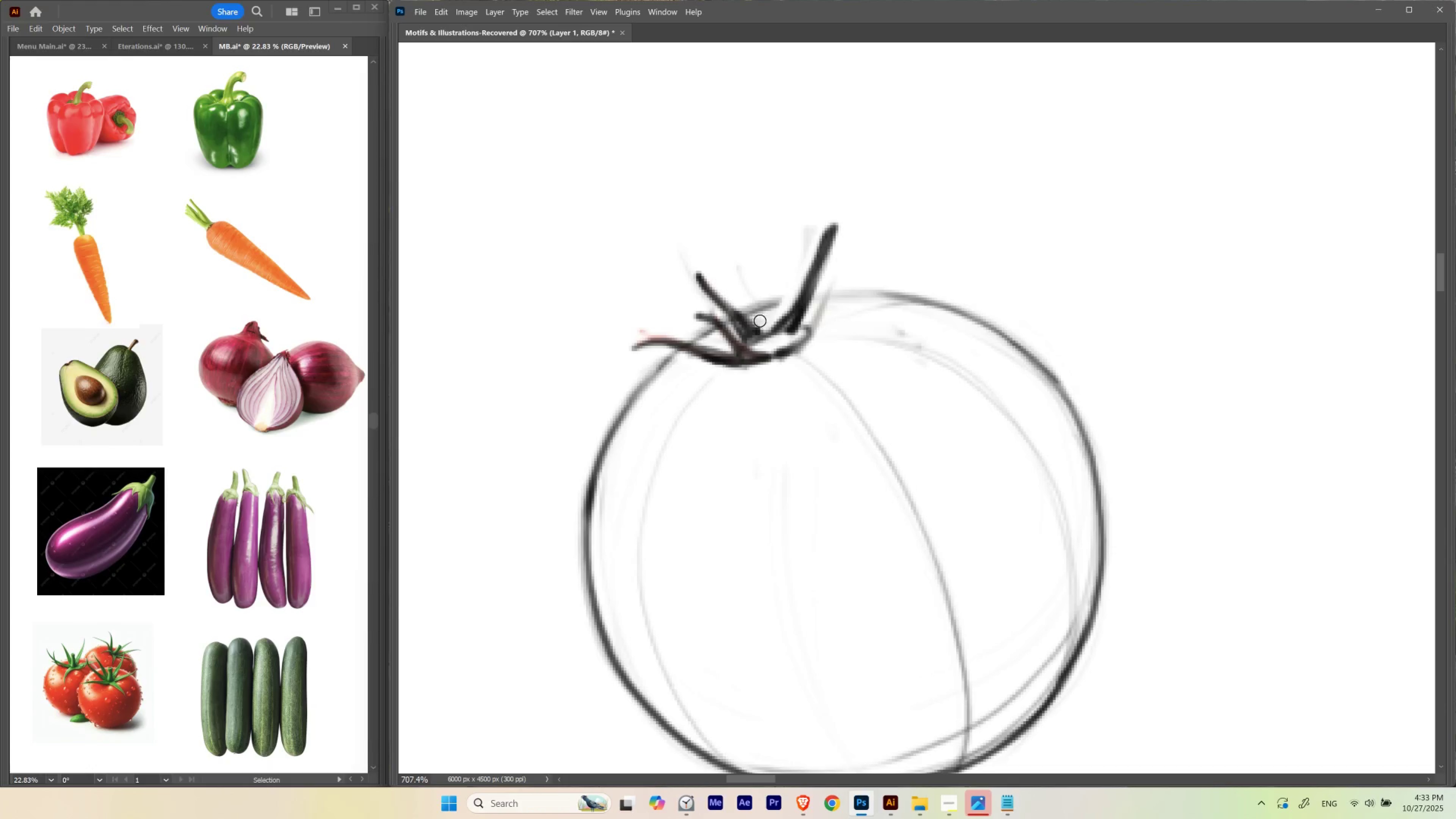 
wait(8.16)
 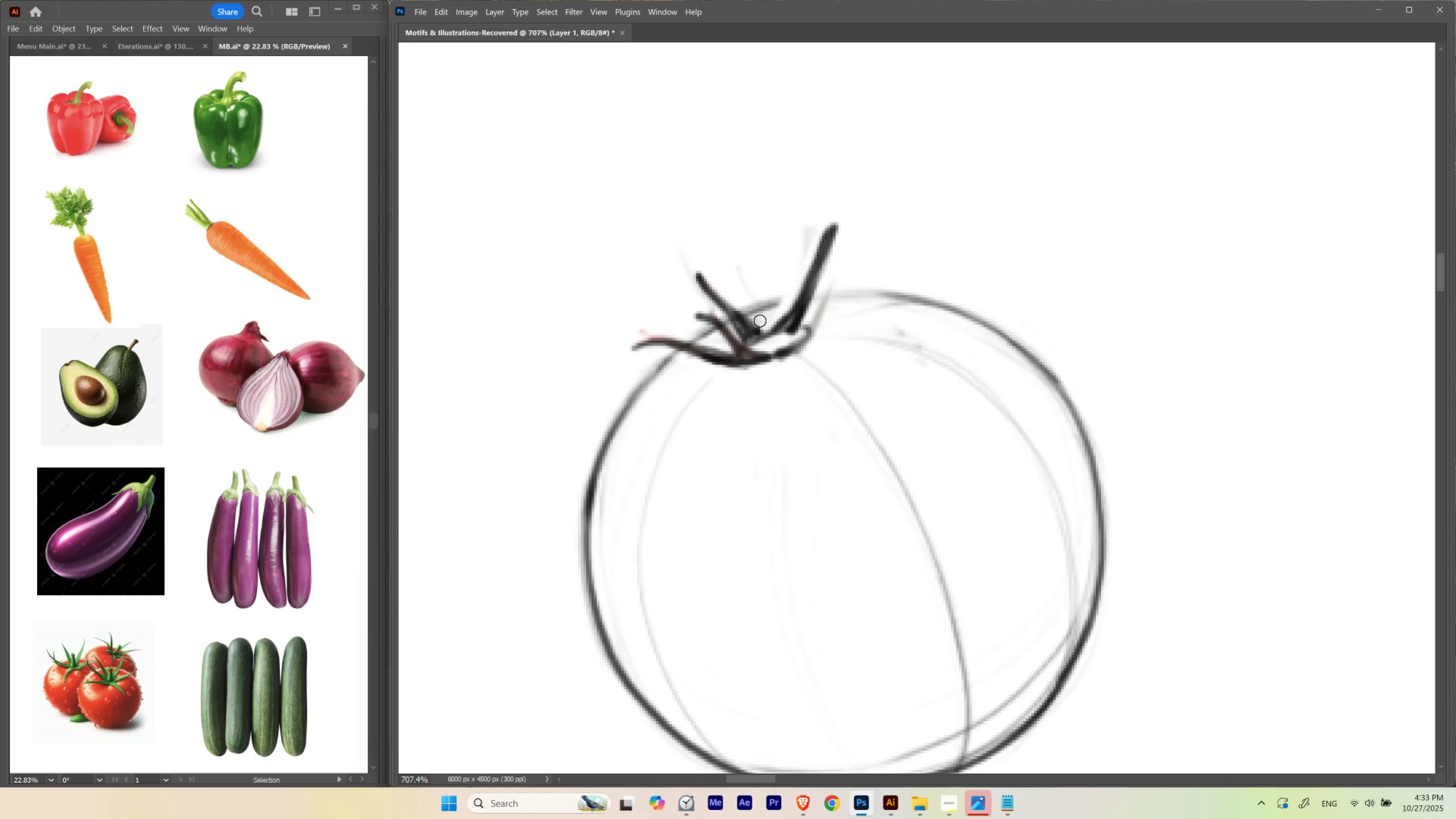 
hold_key(key=Backquote, duration=1.22)
 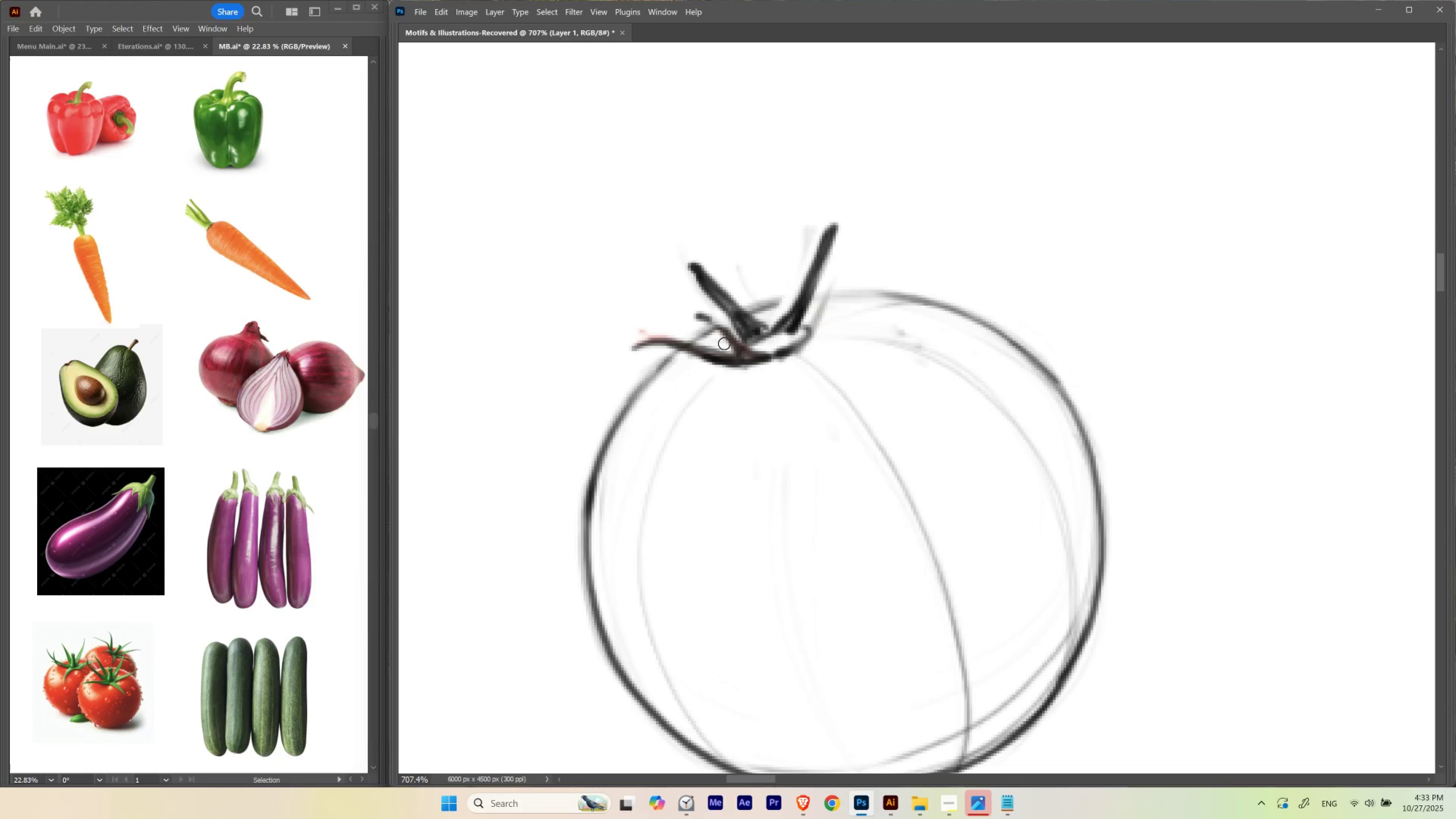 
hold_key(key=Backquote, duration=1.52)
 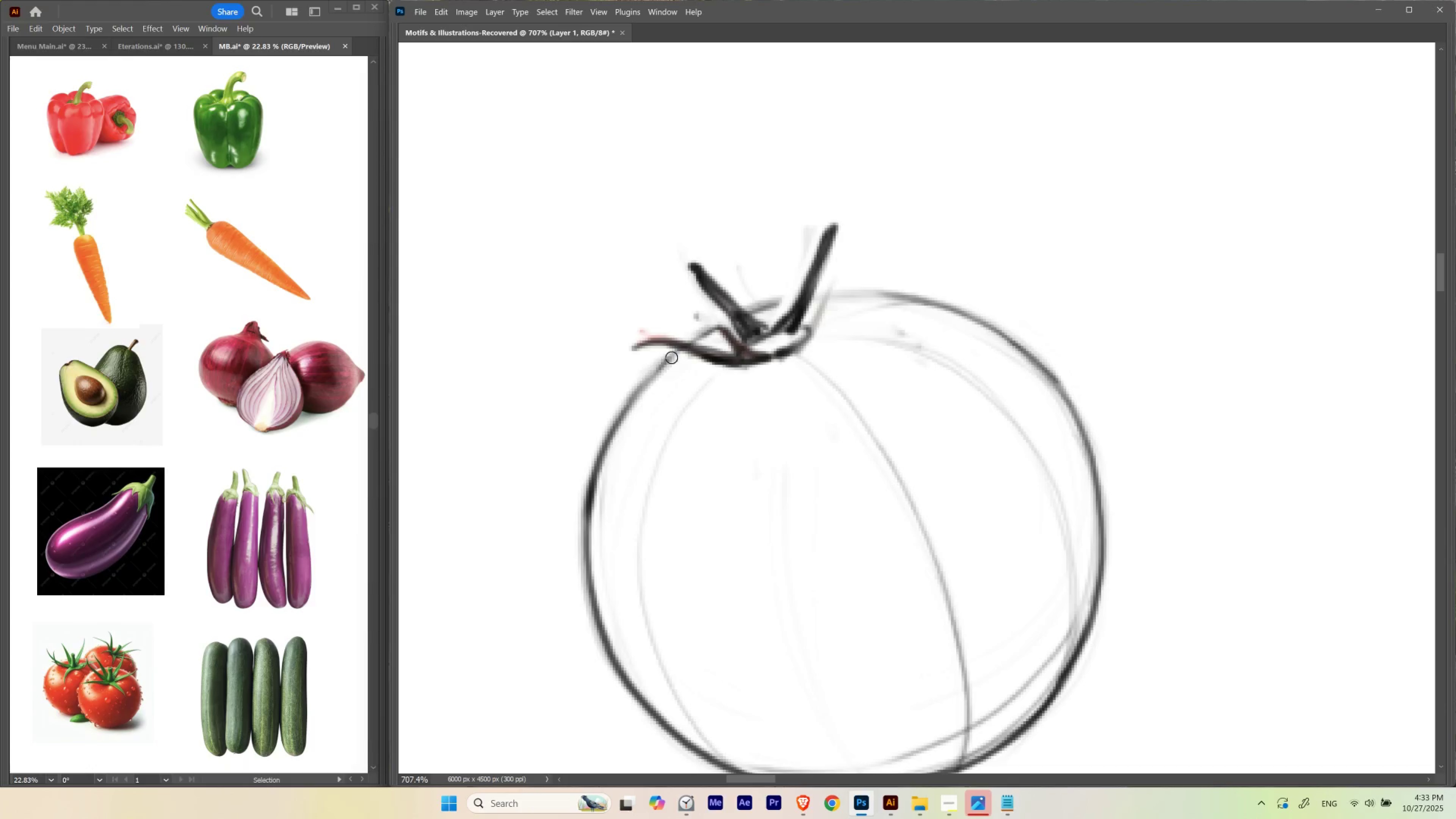 
hold_key(key=Backquote, duration=1.52)
 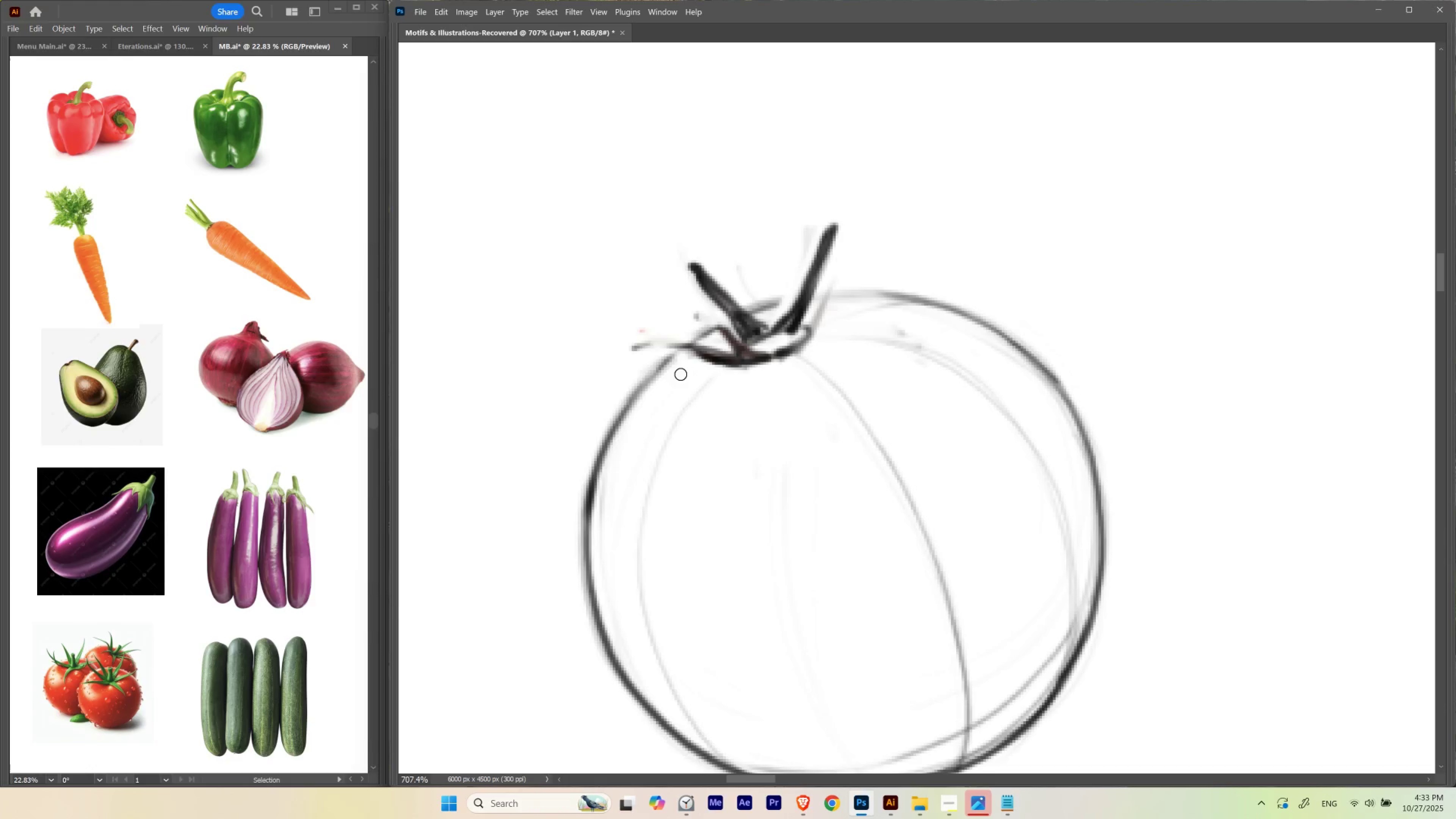 
hold_key(key=Backquote, duration=0.39)
 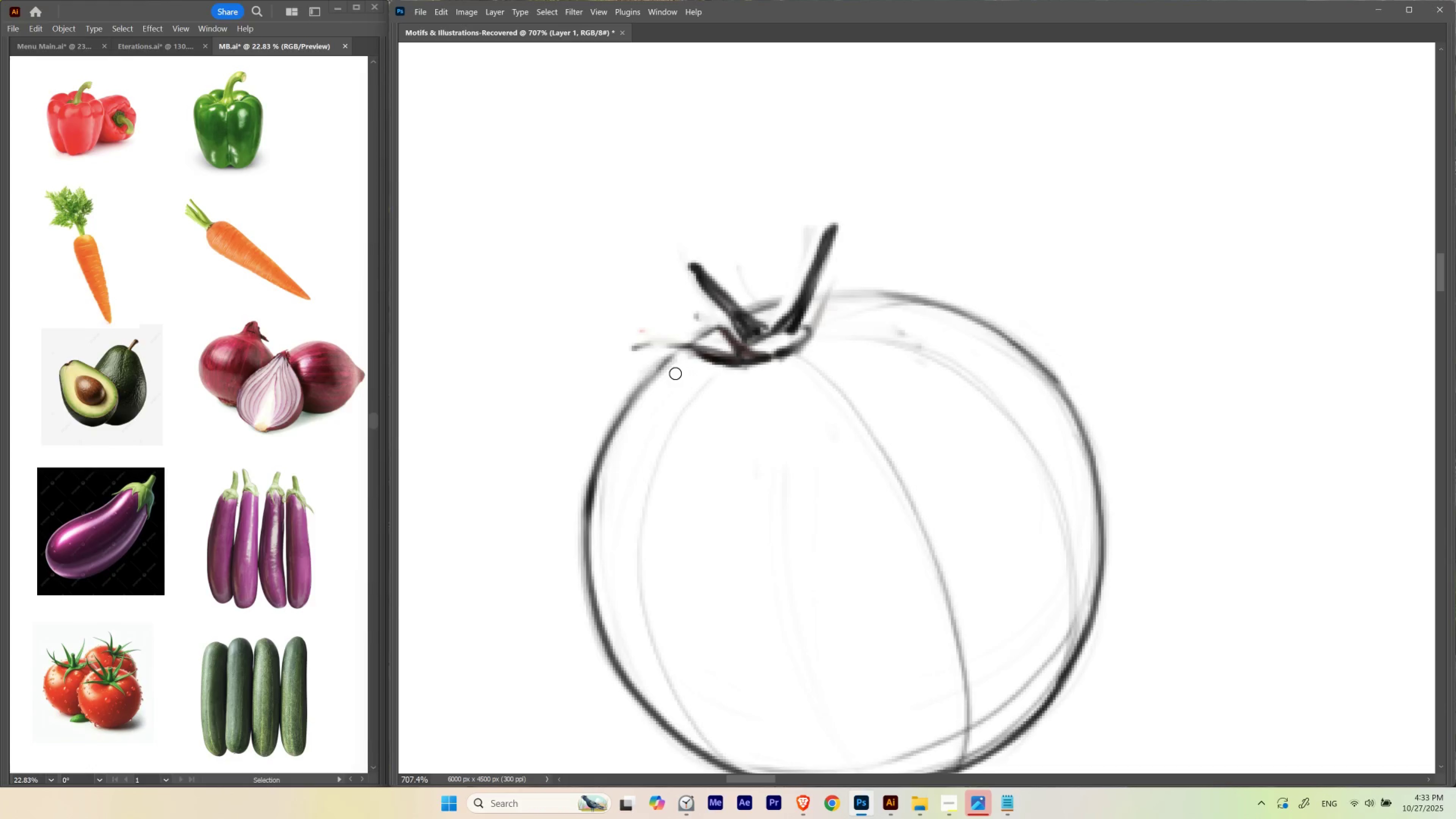 
hold_key(key=E, duration=1.04)
 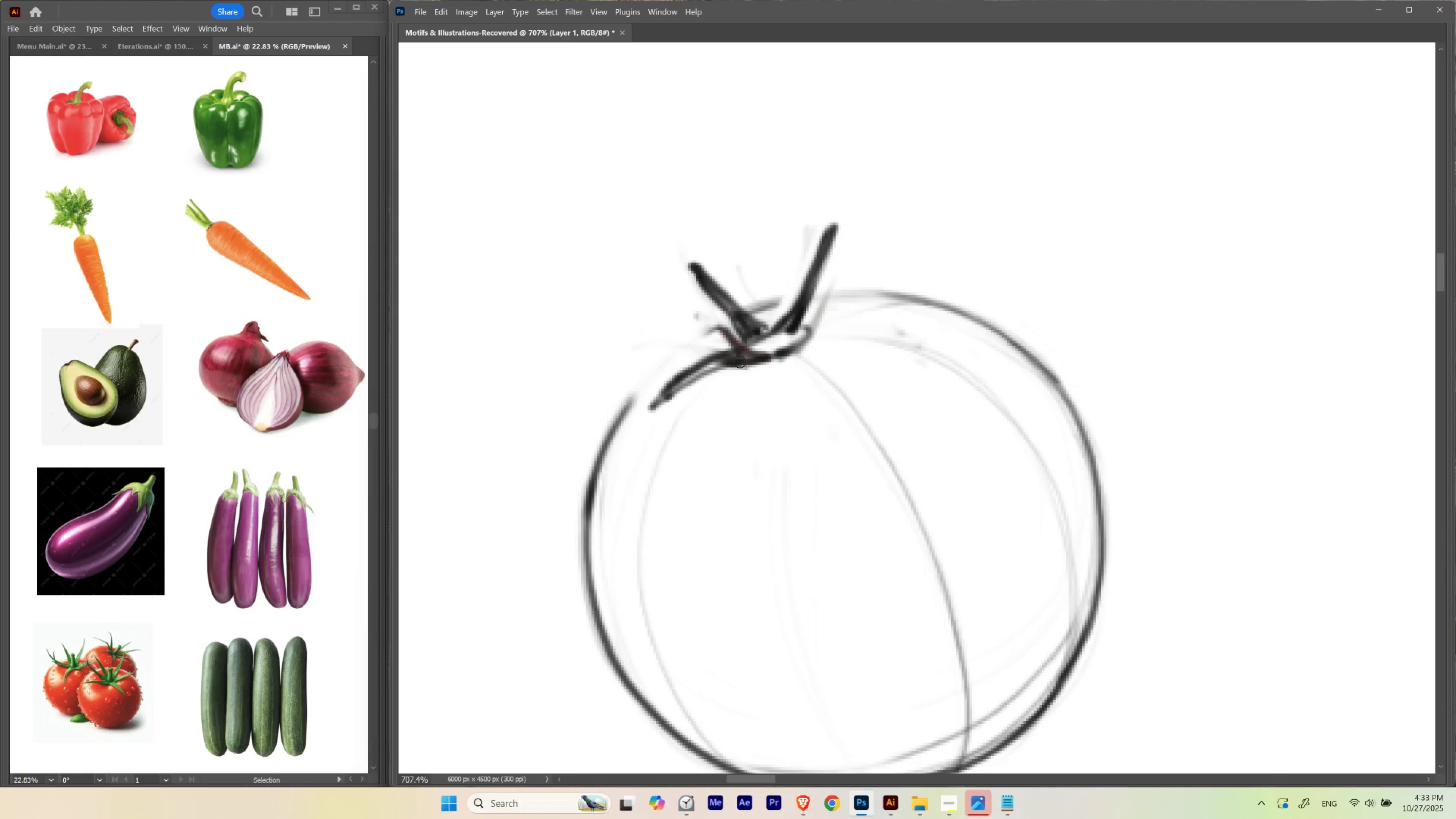 
hold_key(key=Backquote, duration=1.52)
 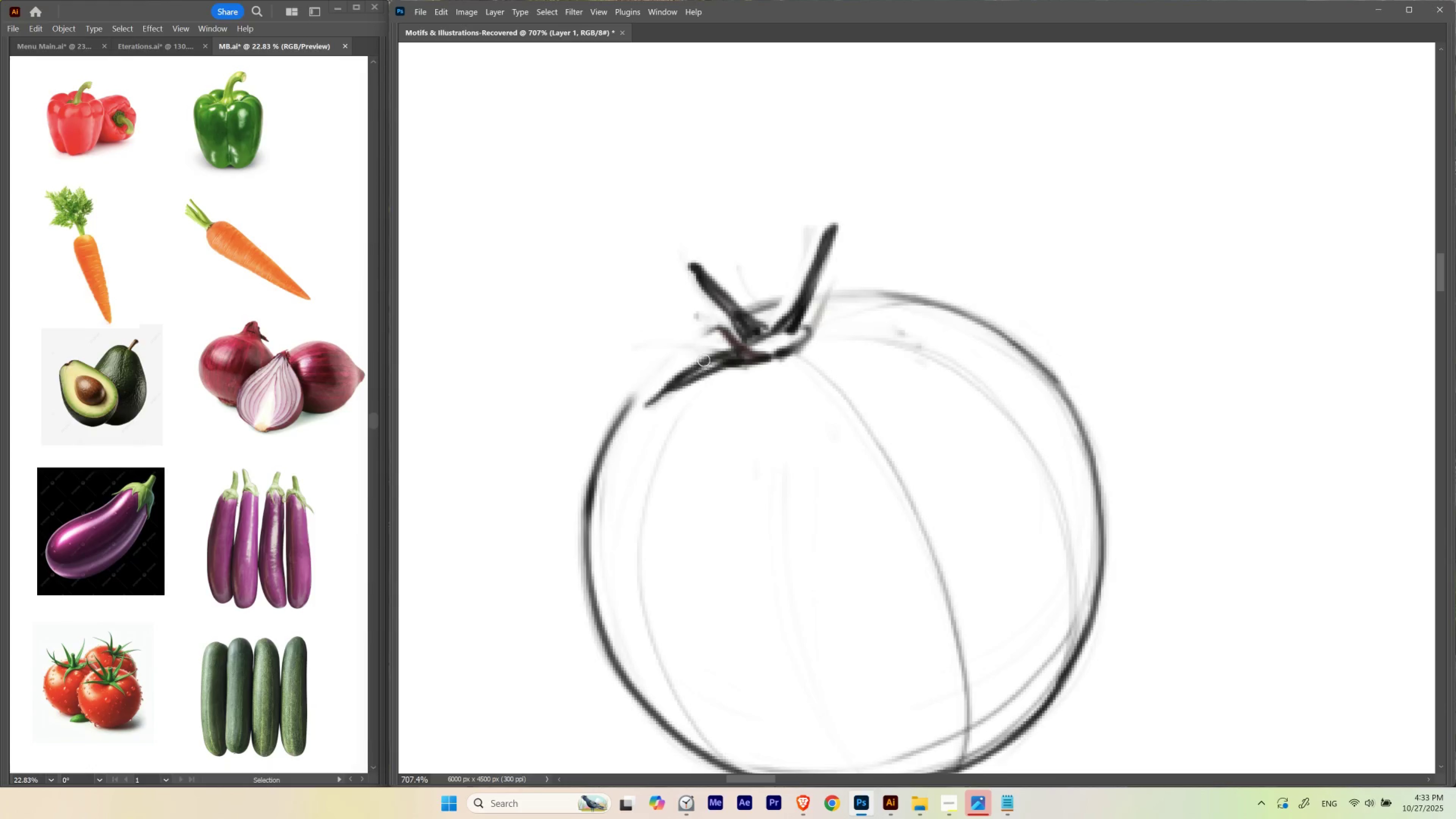 
hold_key(key=Backquote, duration=1.52)
 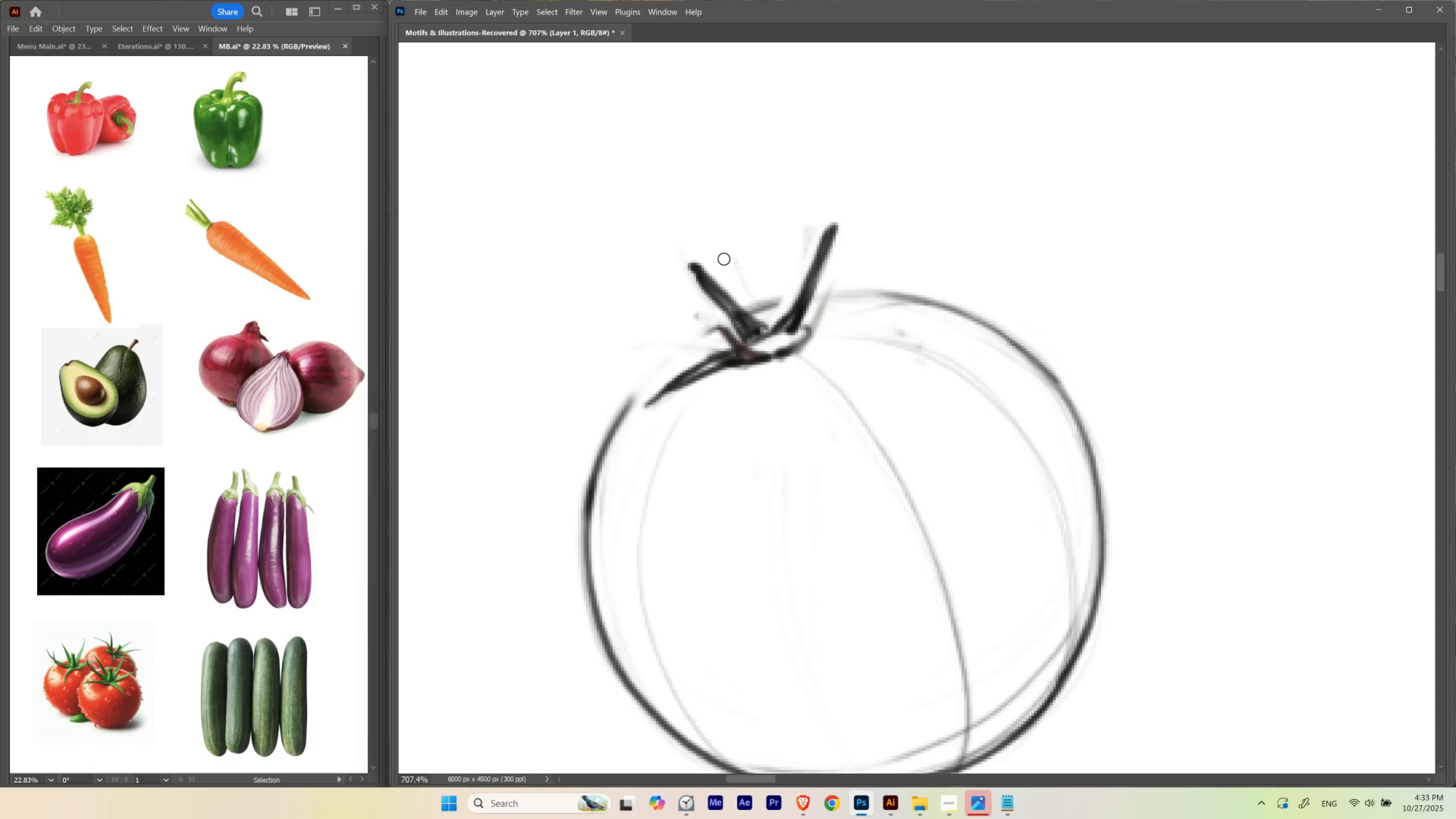 
hold_key(key=E, duration=1.5)
 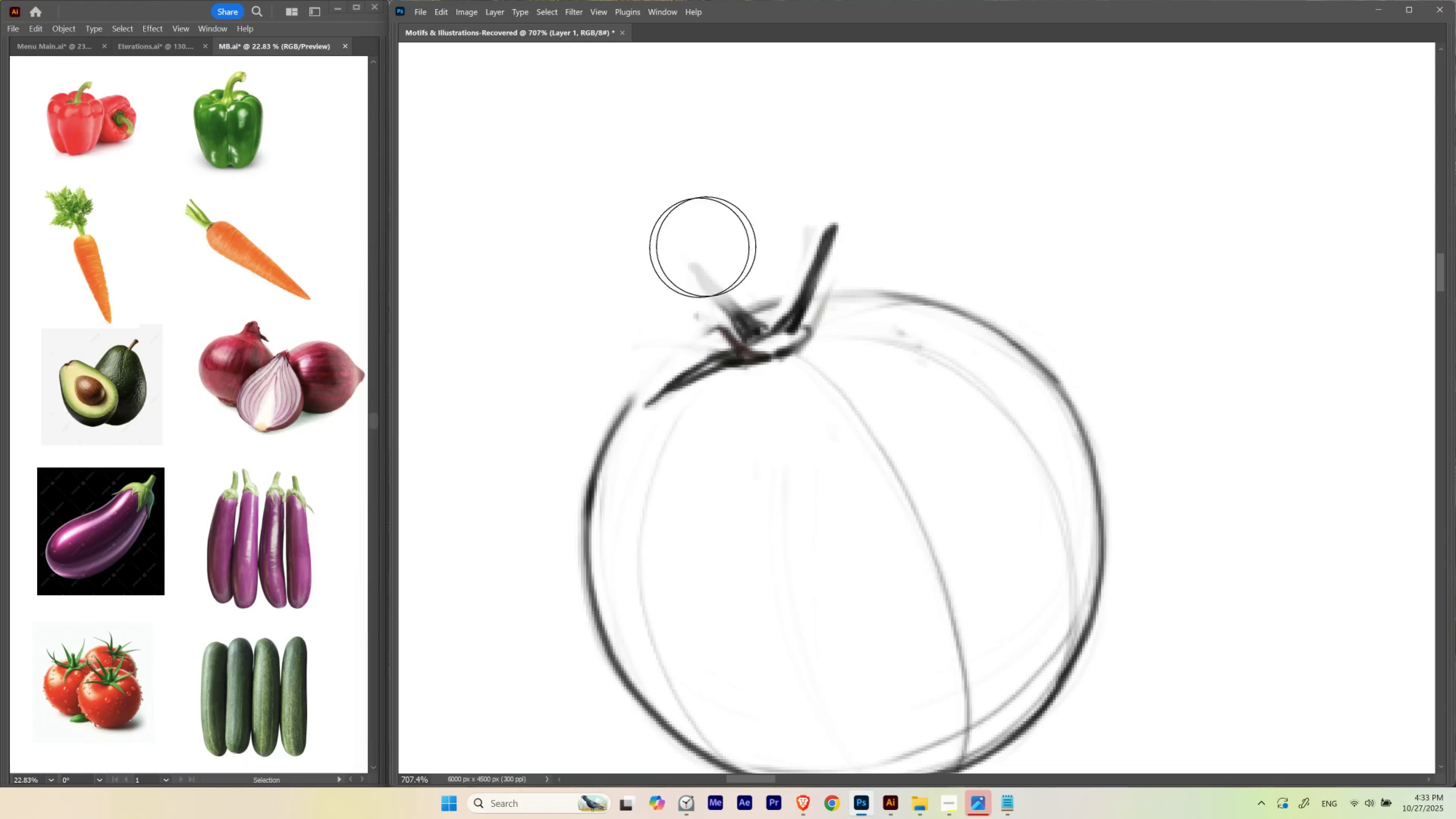 
hold_key(key=E, duration=0.99)
 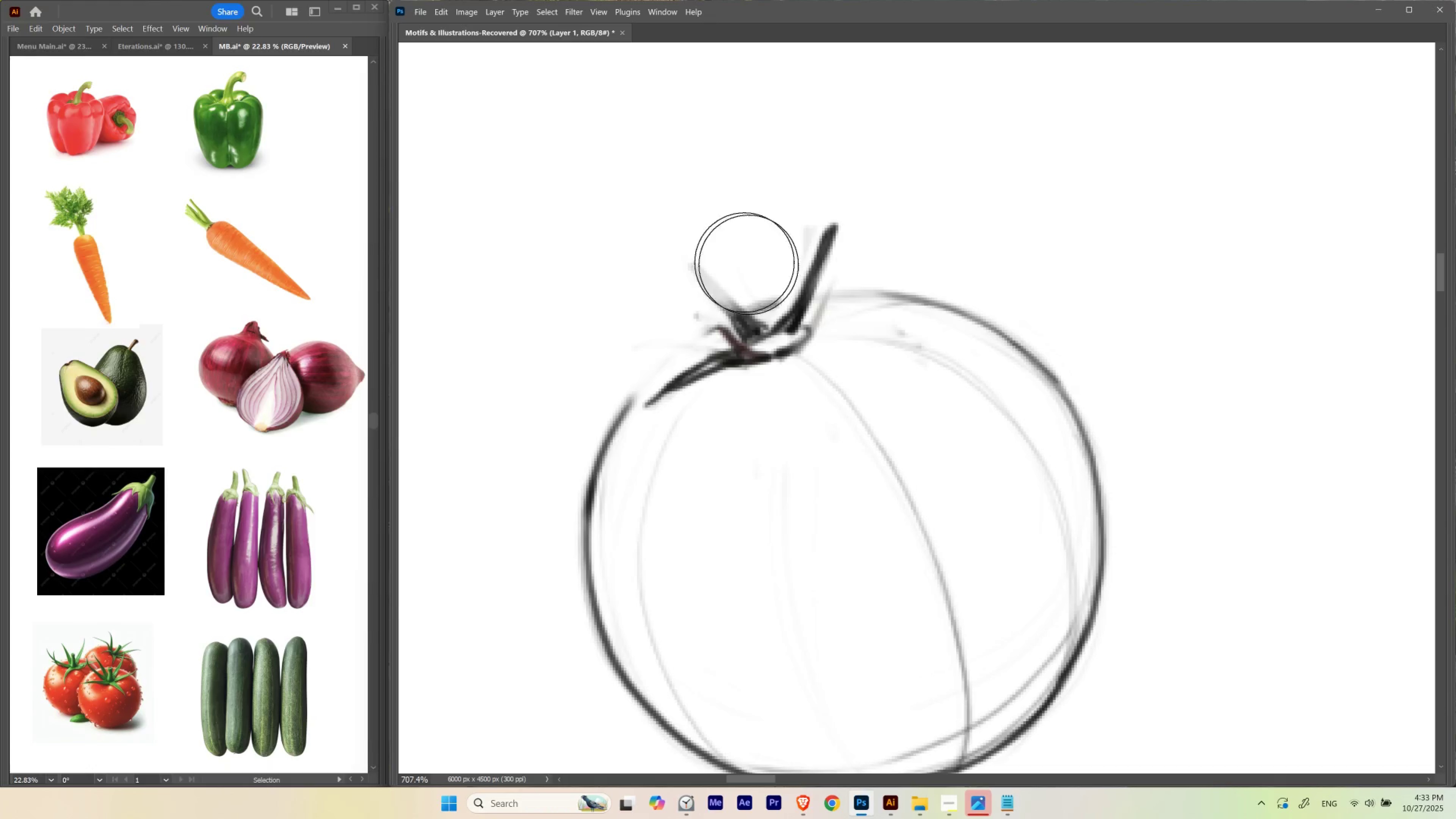 
hold_key(key=Space, duration=0.46)
 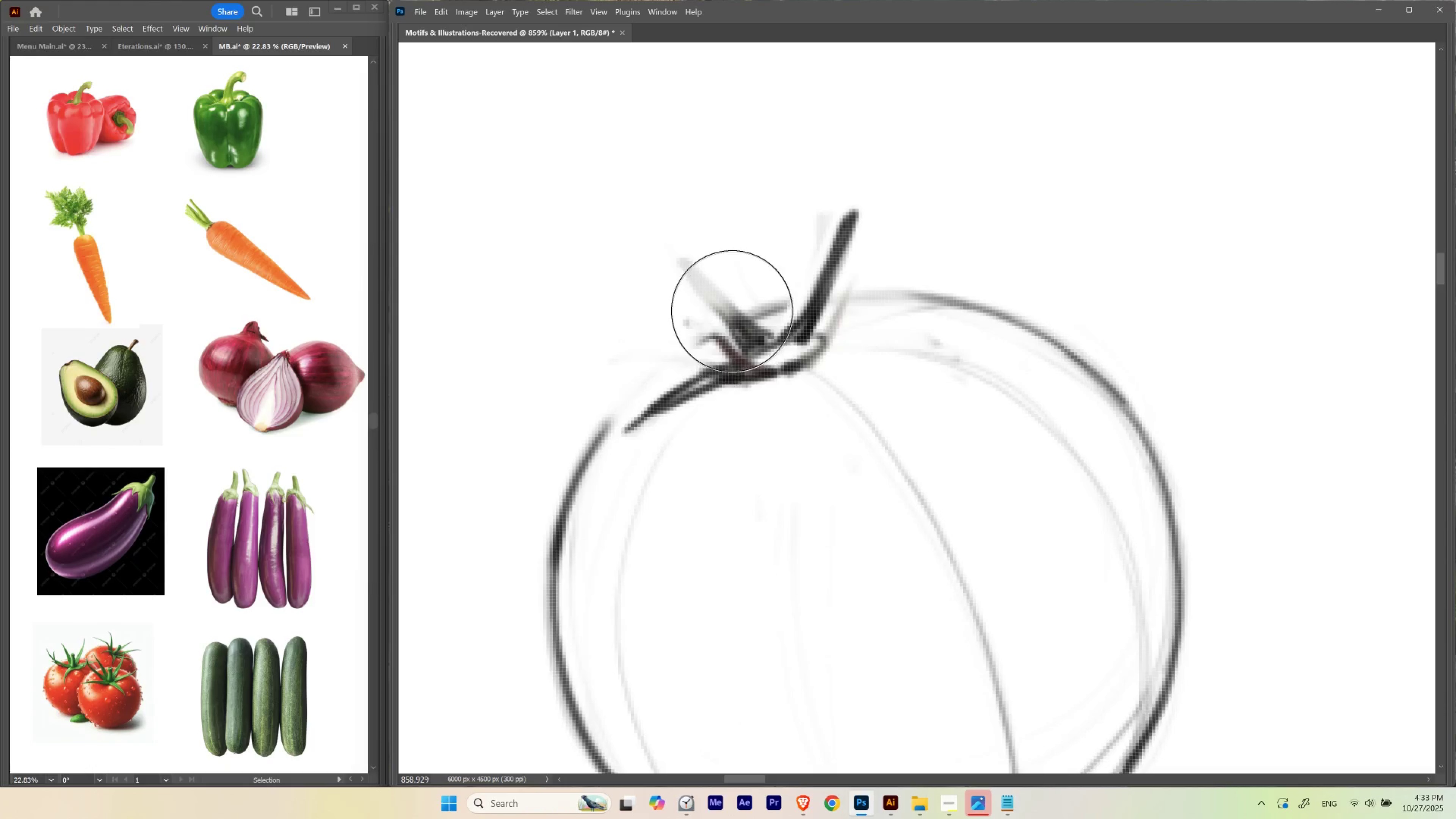 
hold_key(key=ControlLeft, duration=0.41)
left_click_drag(start_coordinate=[741, 286], to_coordinate=[759, 299])
 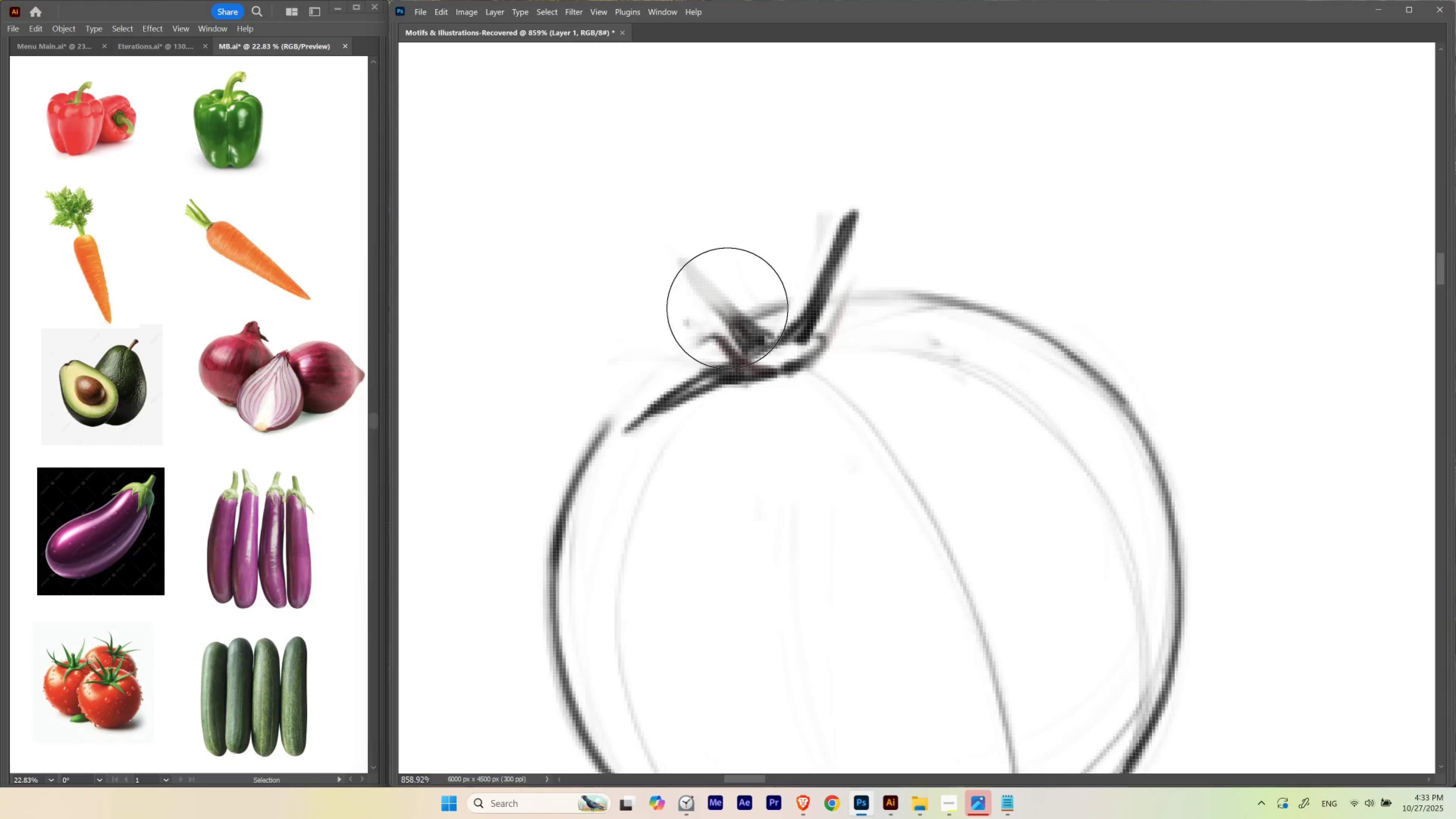 
key(B)
 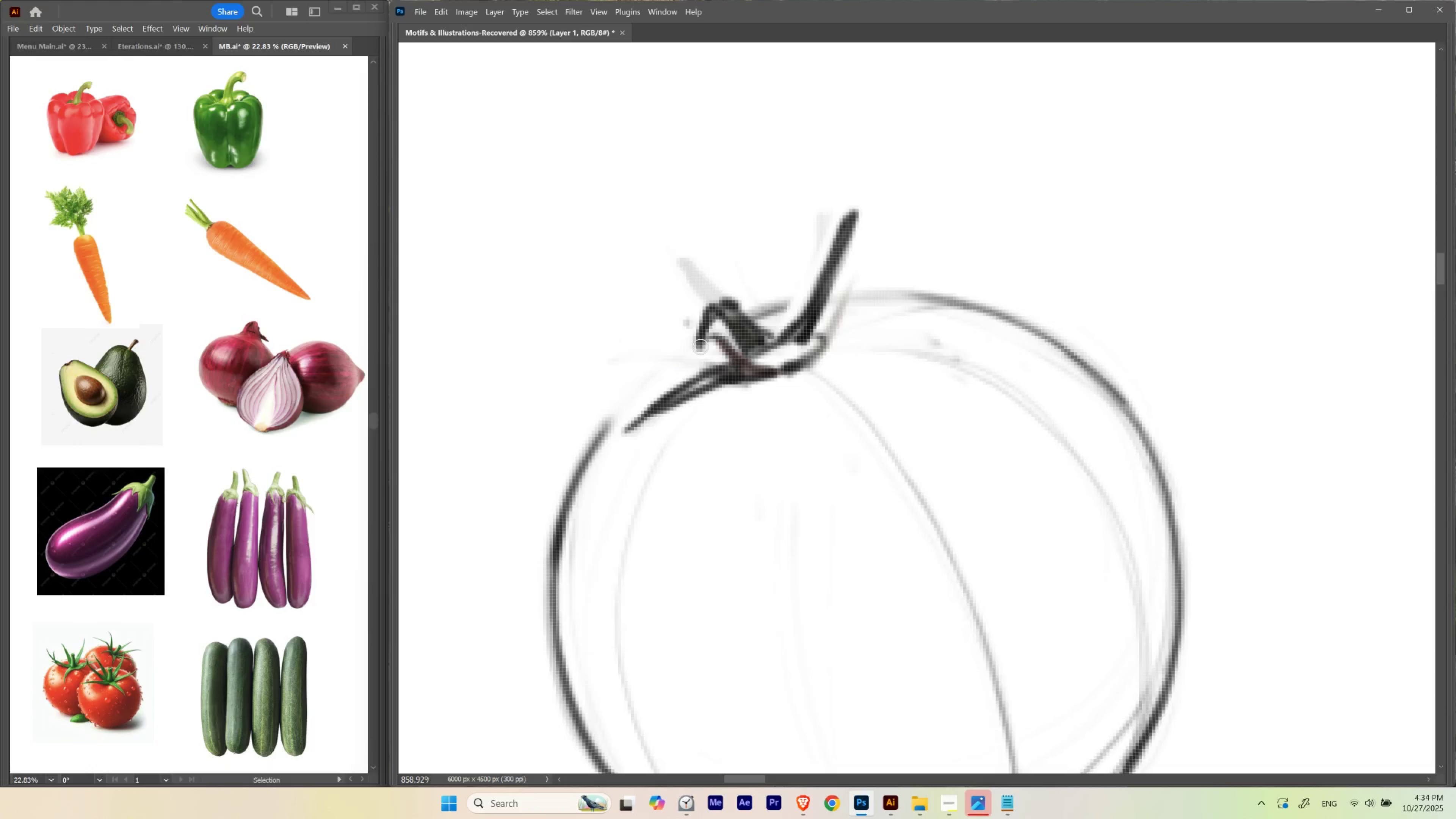 
wait(5.46)
 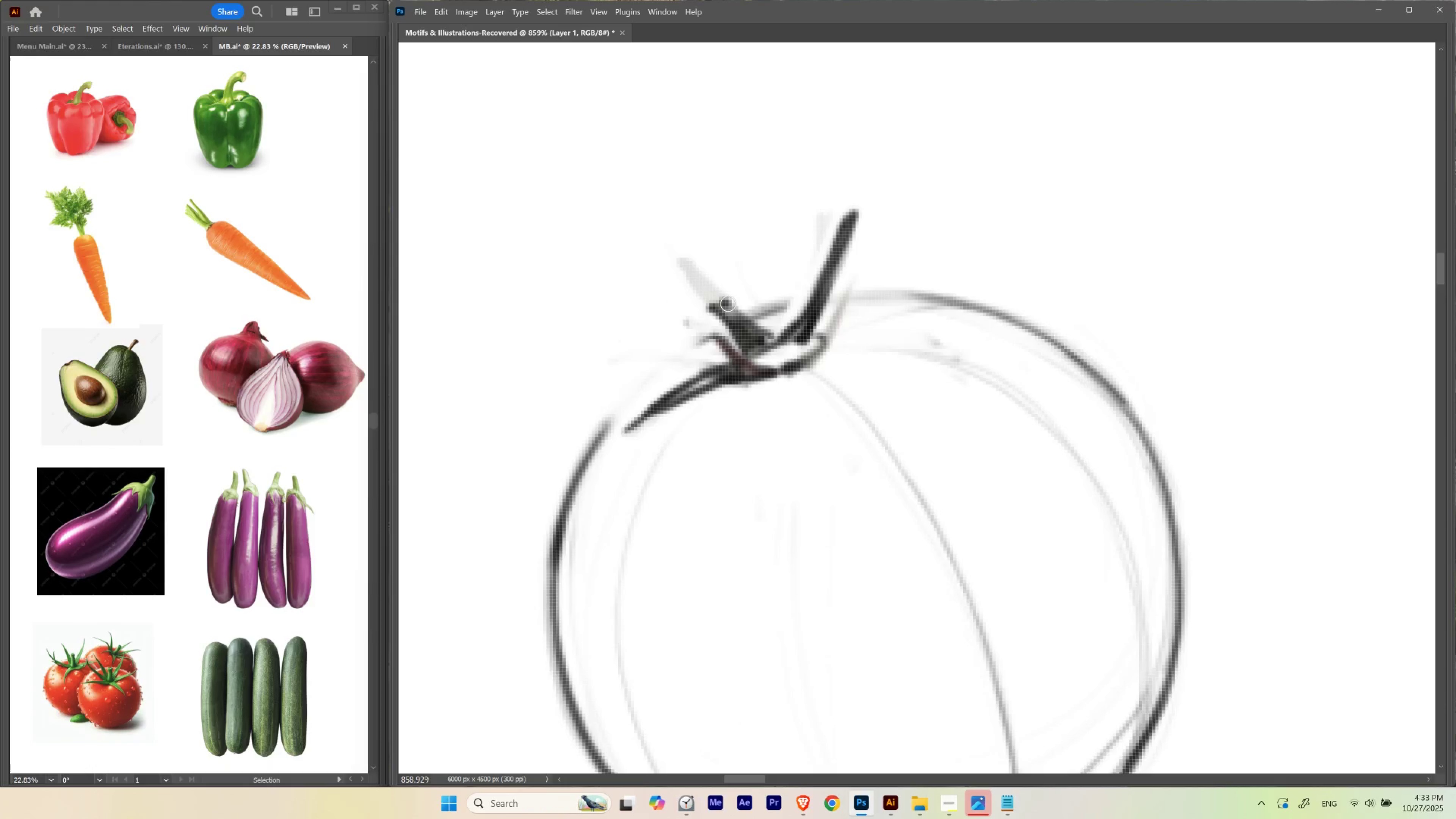 
key(Control+ControlLeft)
 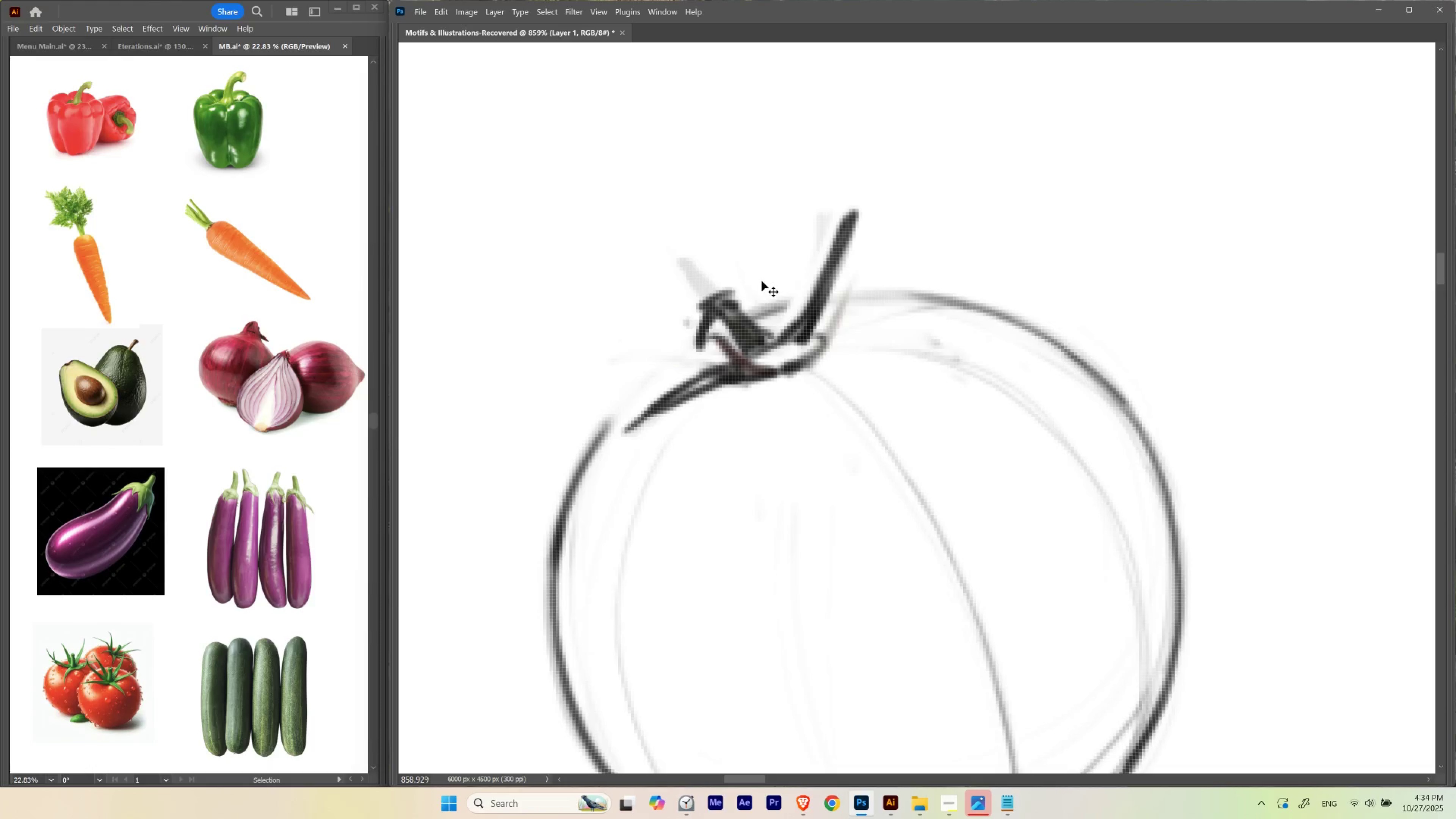 
key(Control+Z)
 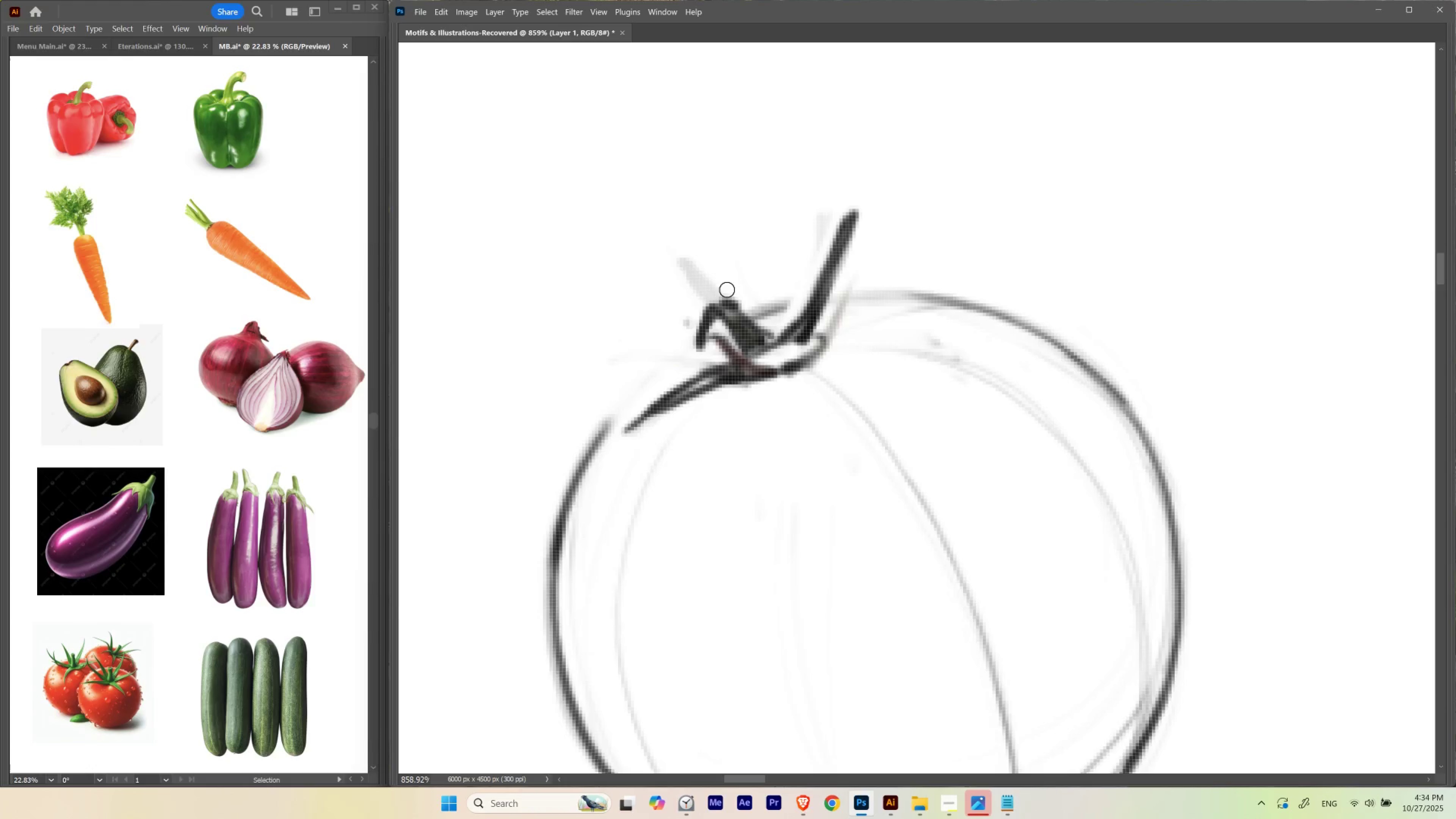 
hold_key(key=Backquote, duration=0.9)
 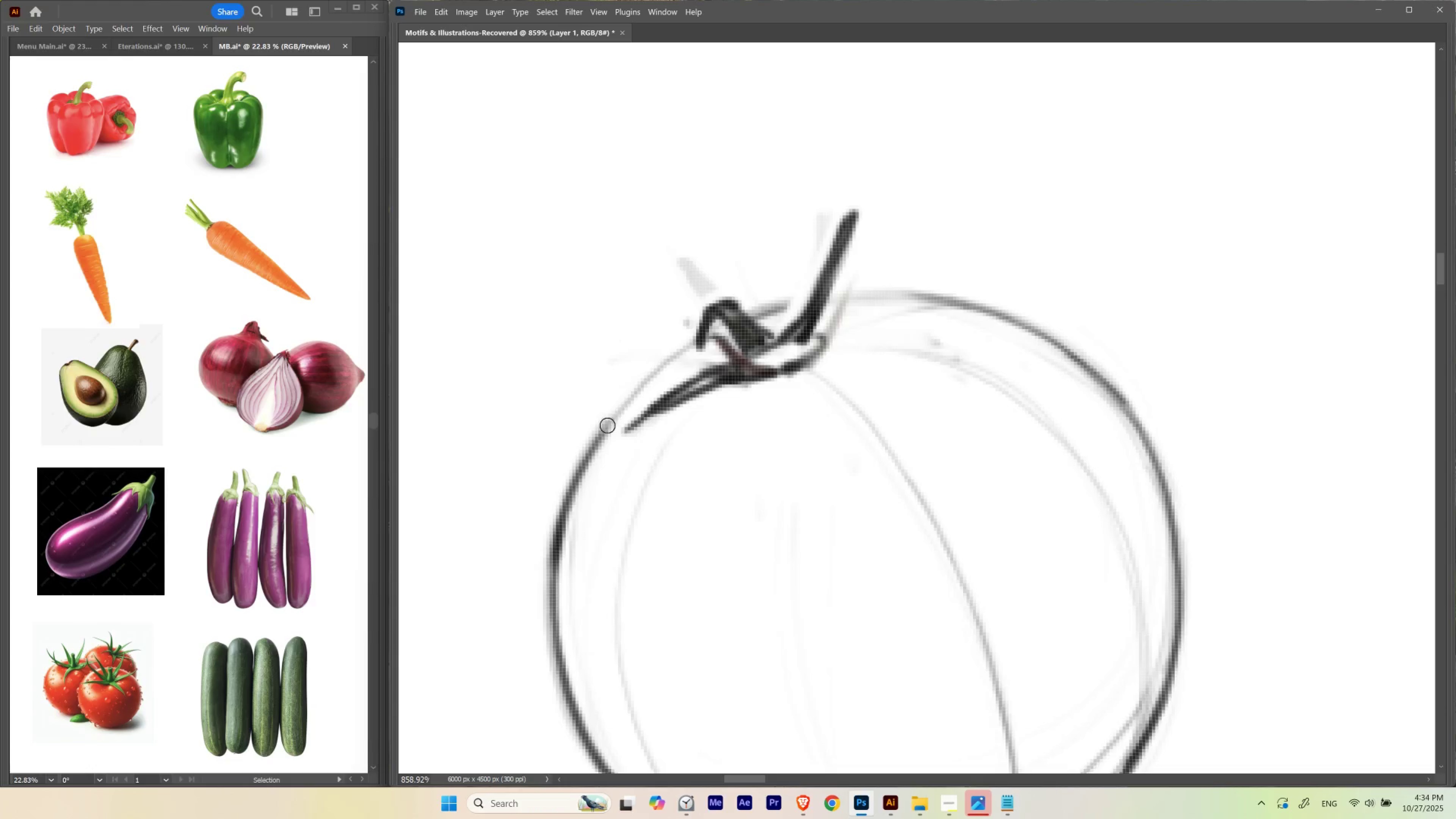 
hold_key(key=Backquote, duration=1.23)
 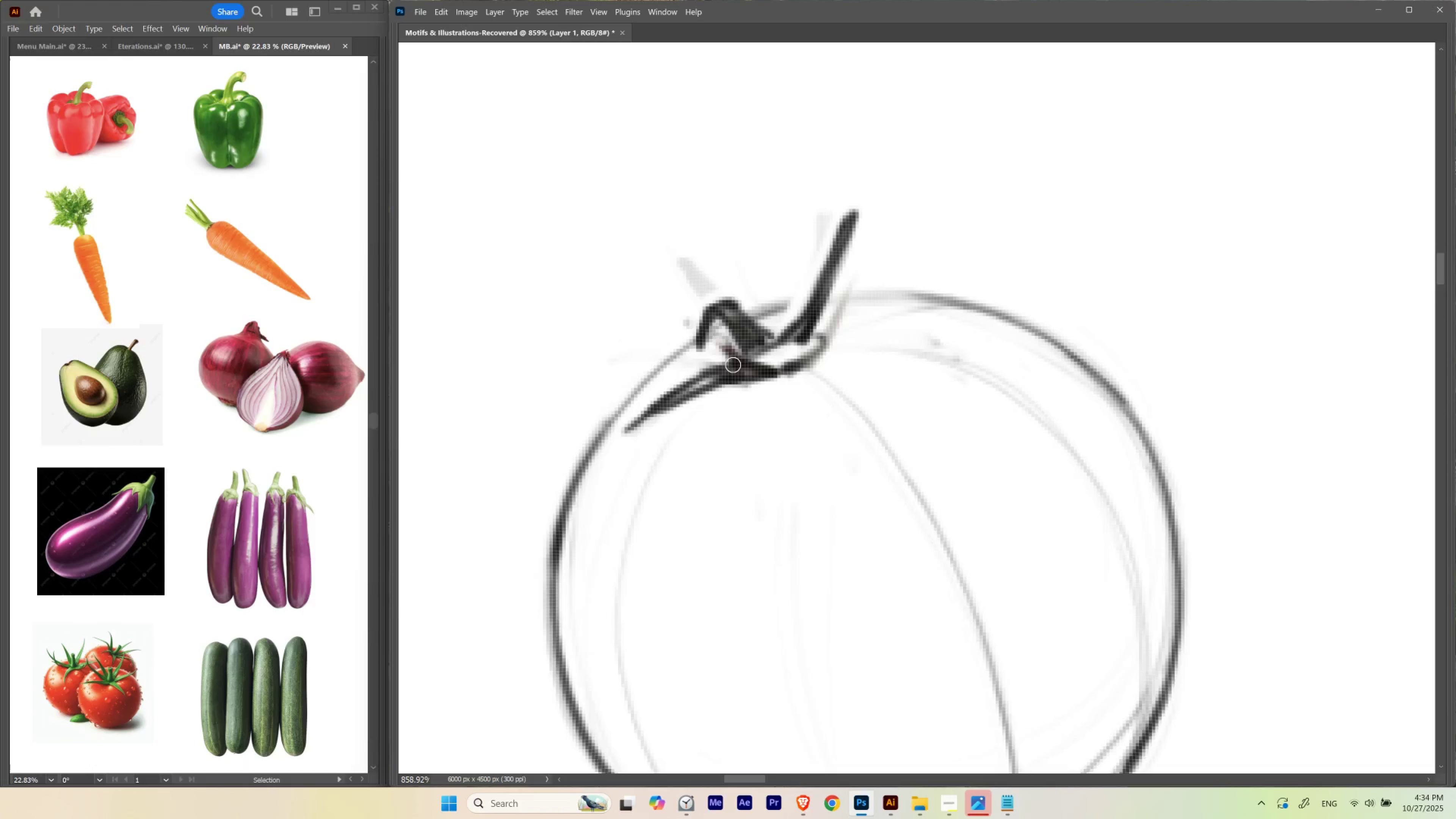 
hold_key(key=Backquote, duration=1.5)
 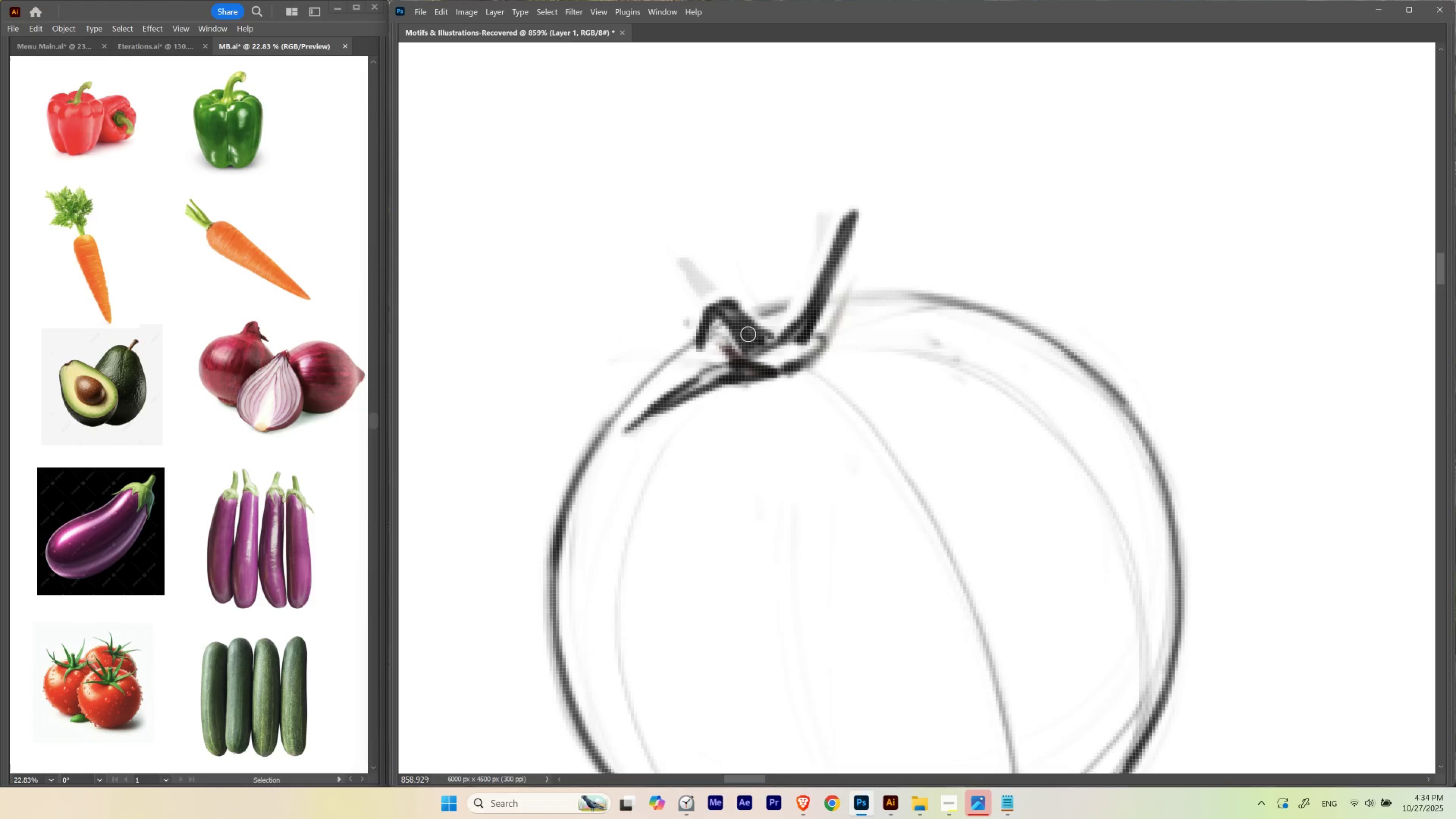 
hold_key(key=Backquote, duration=1.52)
 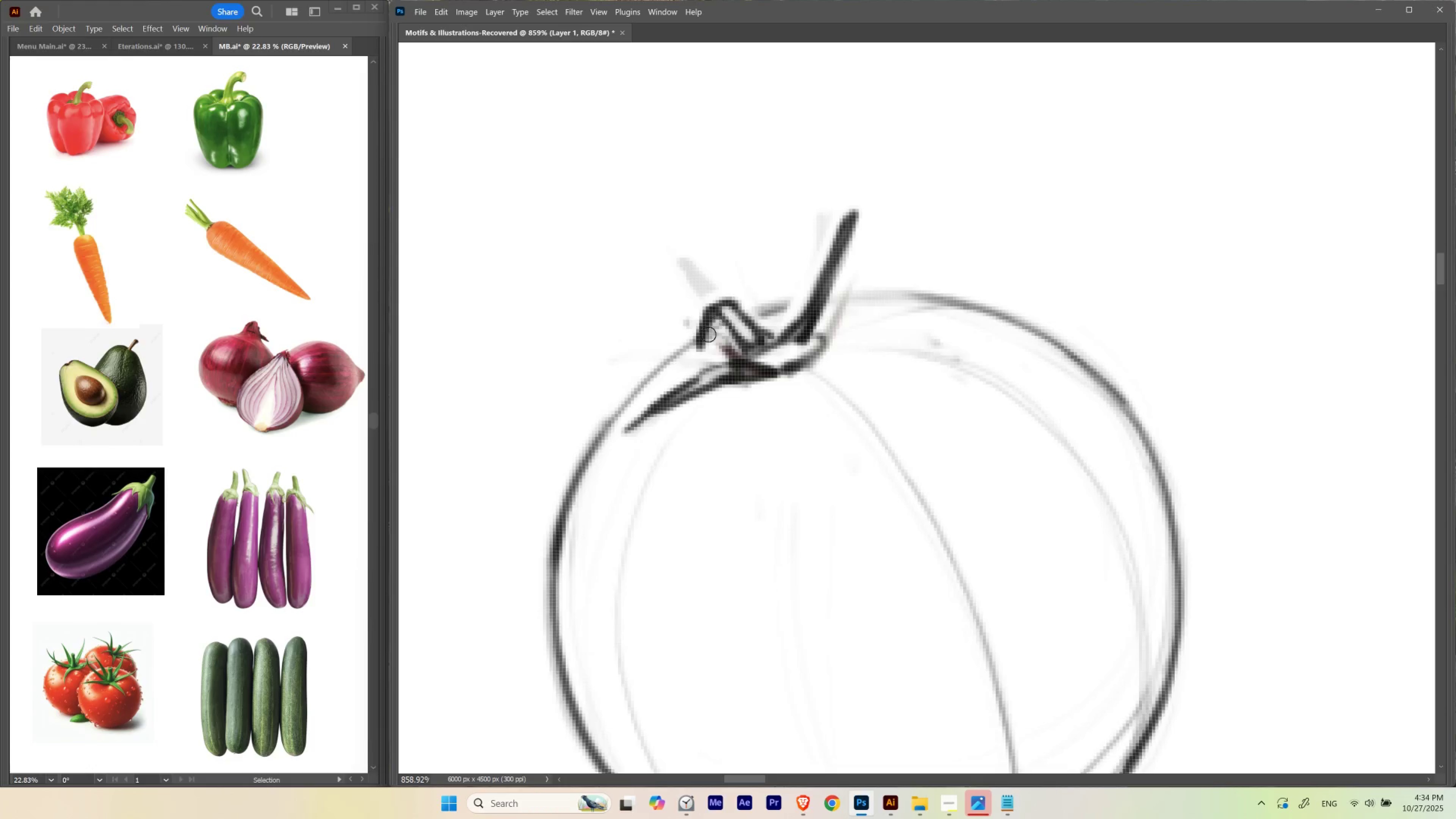 
hold_key(key=Backquote, duration=0.42)
 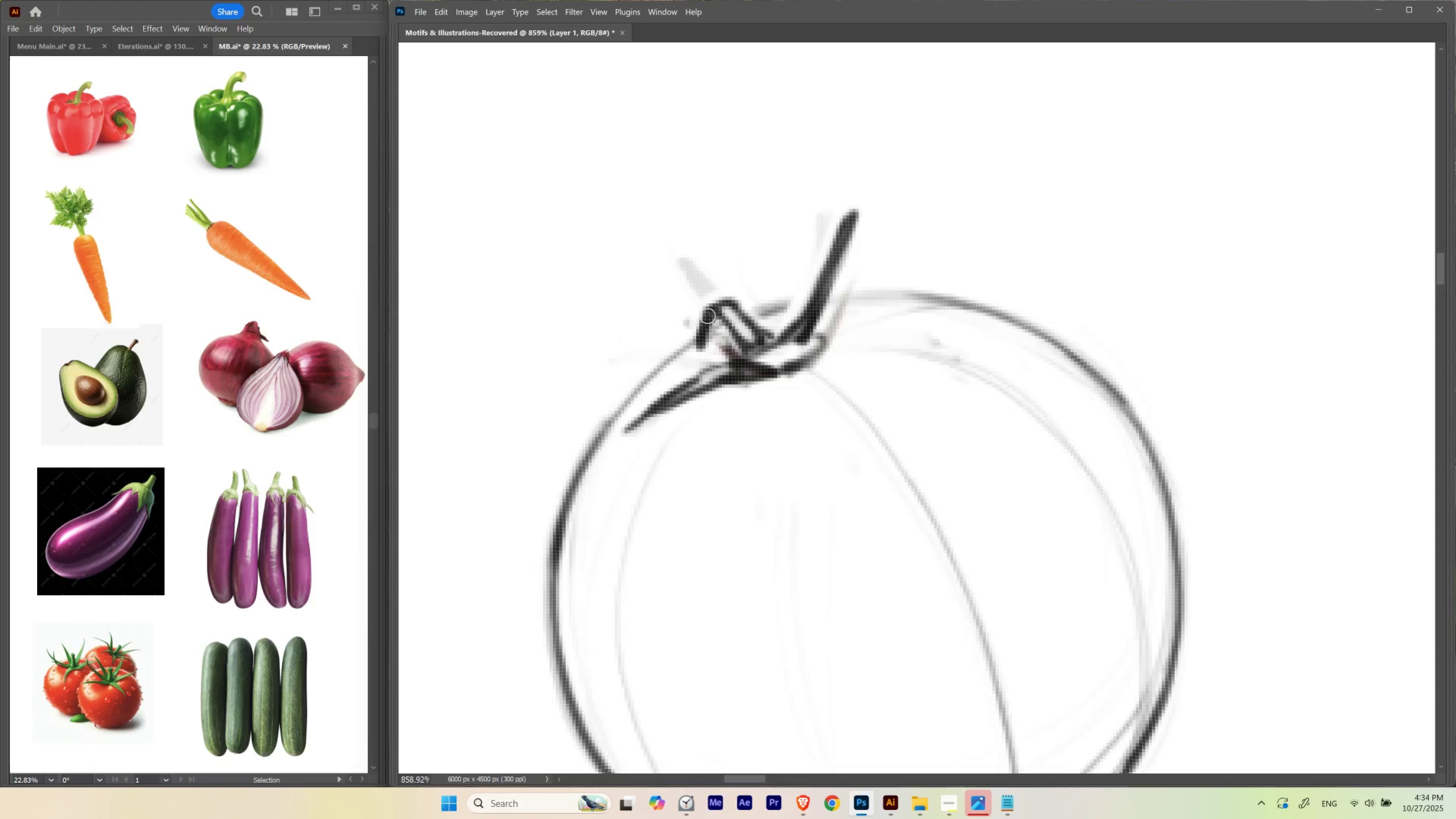 
hold_key(key=Backquote, duration=0.73)
 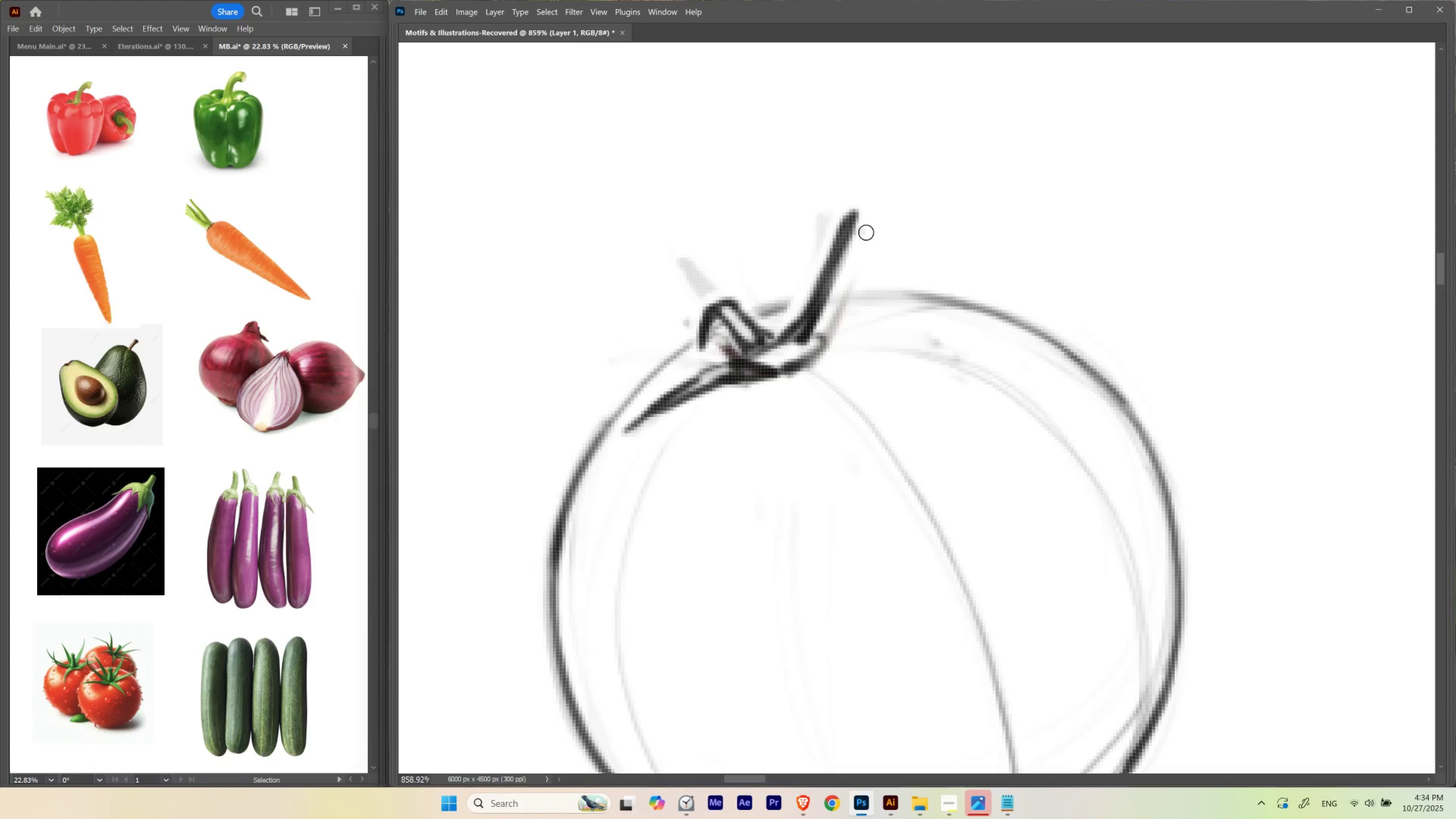 
hold_key(key=Backquote, duration=0.98)
 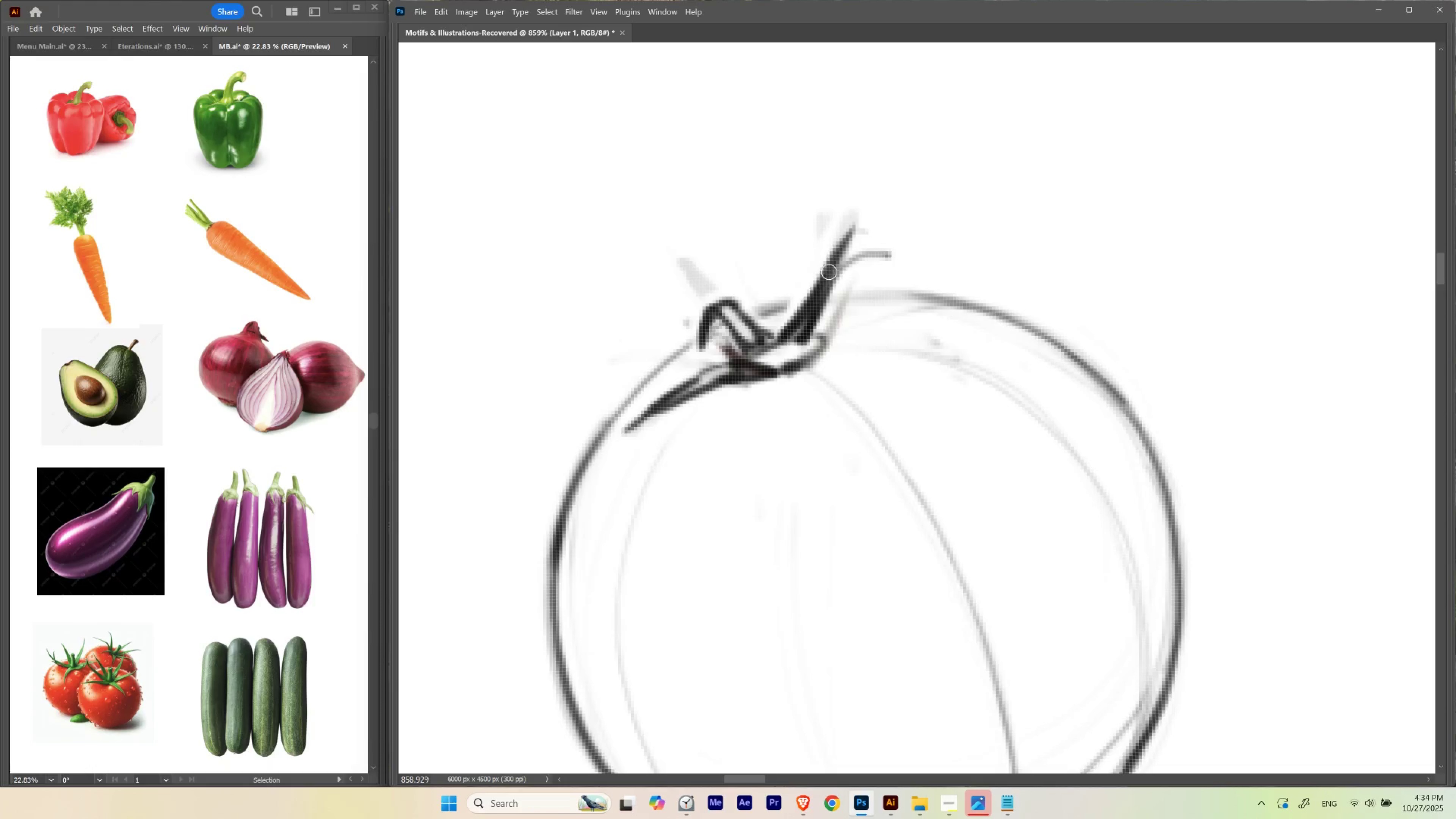 
hold_key(key=Backquote, duration=1.42)
 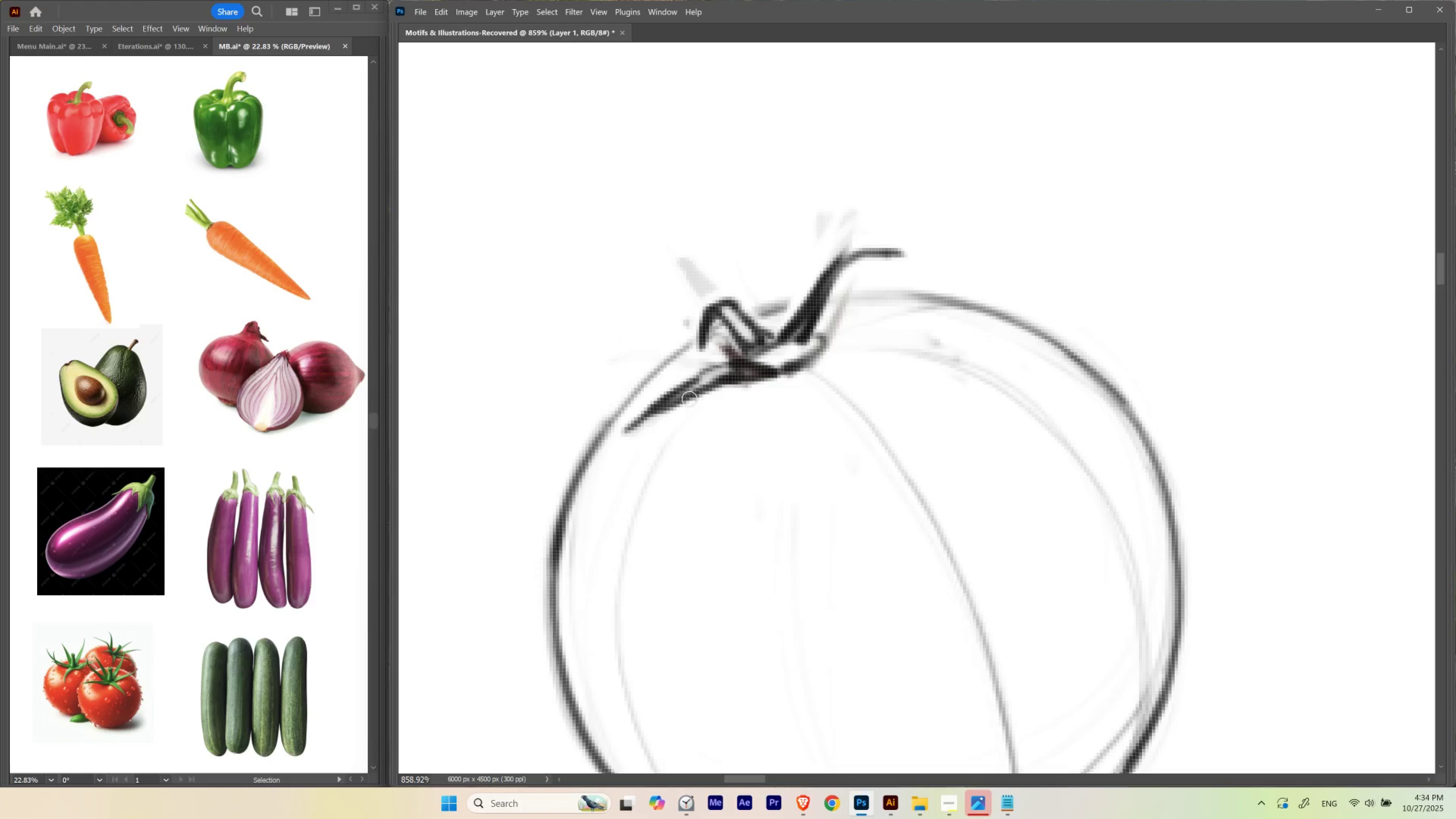 
hold_key(key=Backquote, duration=0.73)
 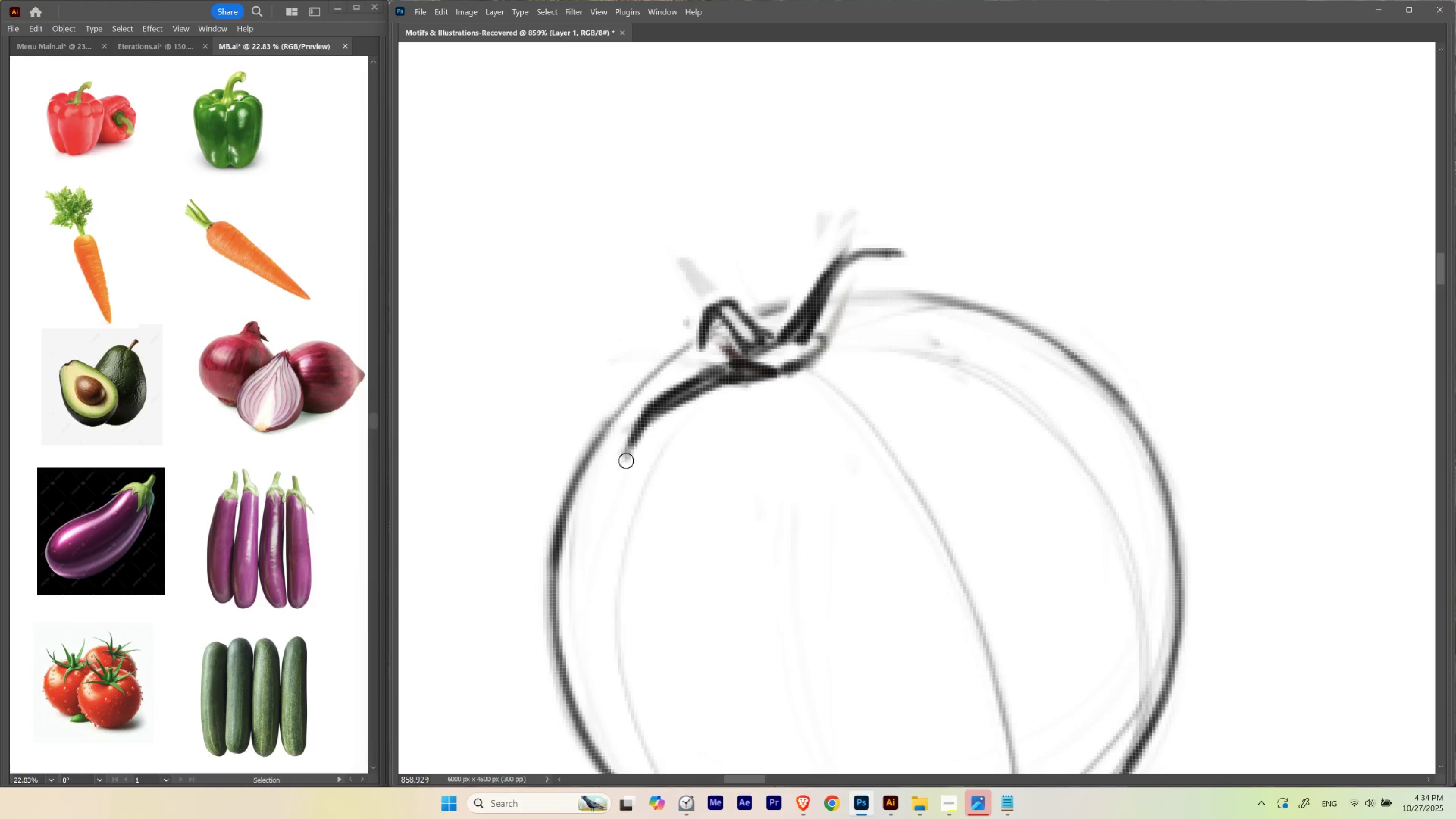 
hold_key(key=Backquote, duration=0.67)
 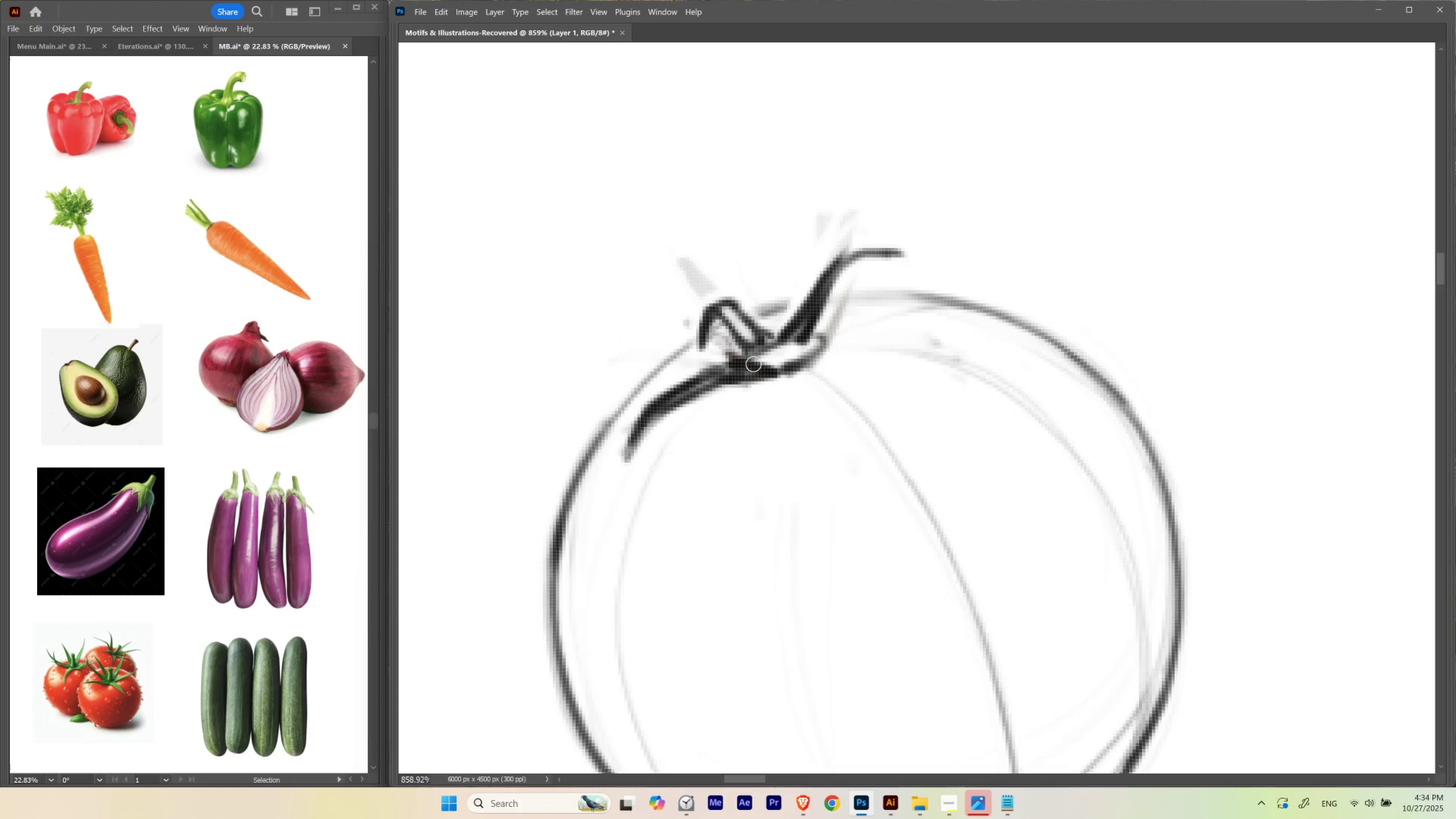 
hold_key(key=Backquote, duration=0.9)
 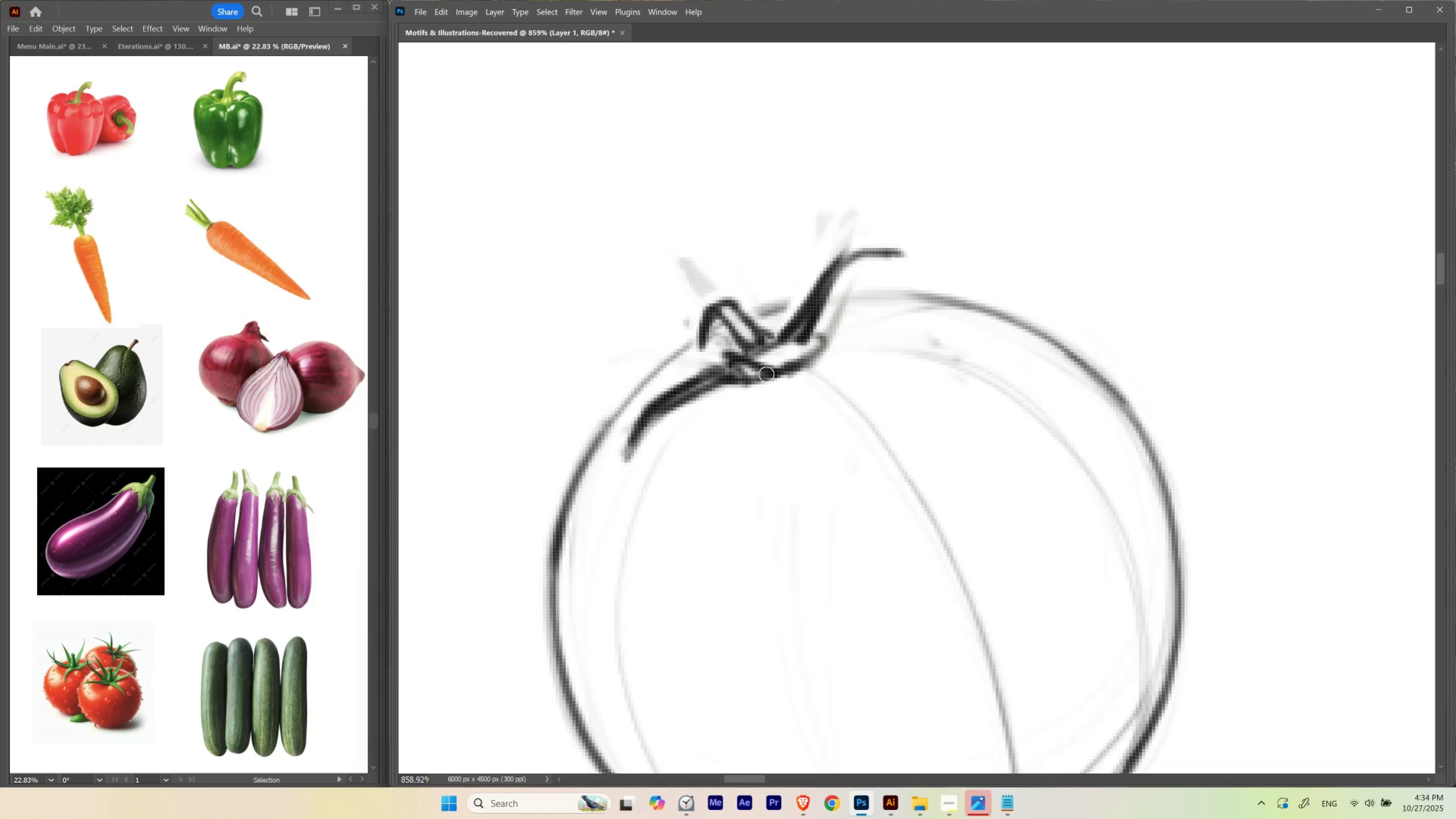 
hold_key(key=Backquote, duration=0.61)
 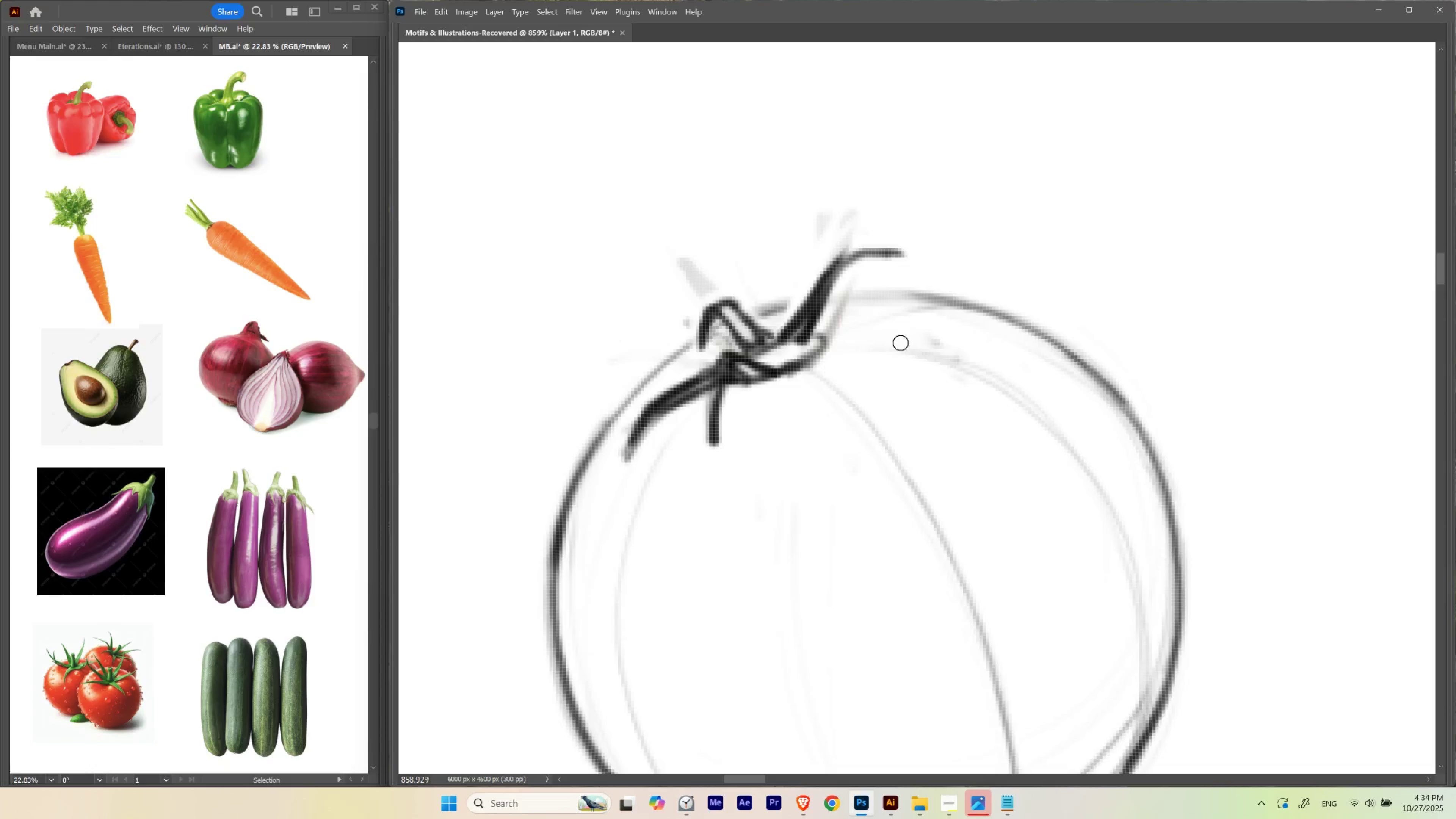 
wait(10.02)
 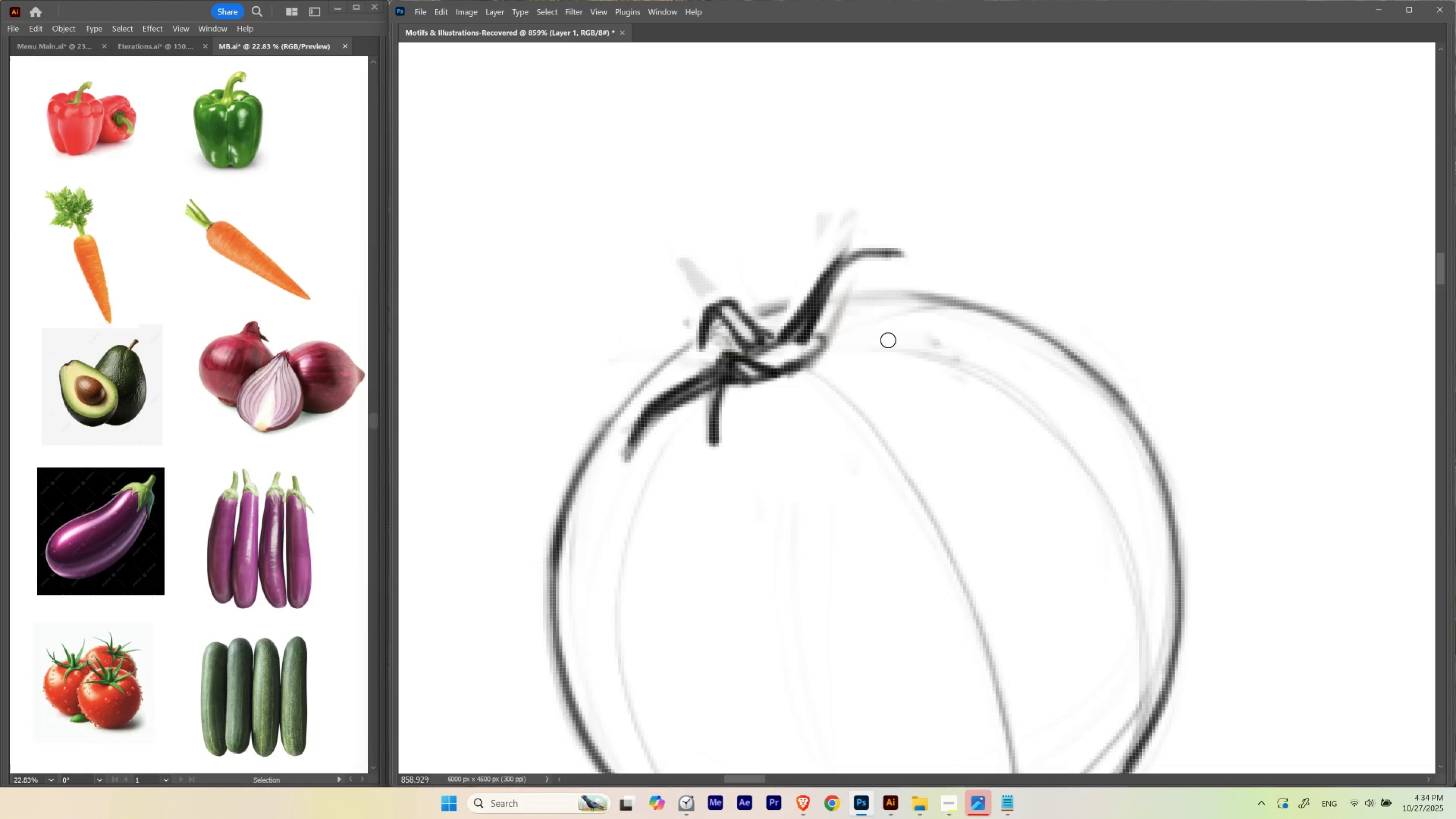 
key(Control+Z)
 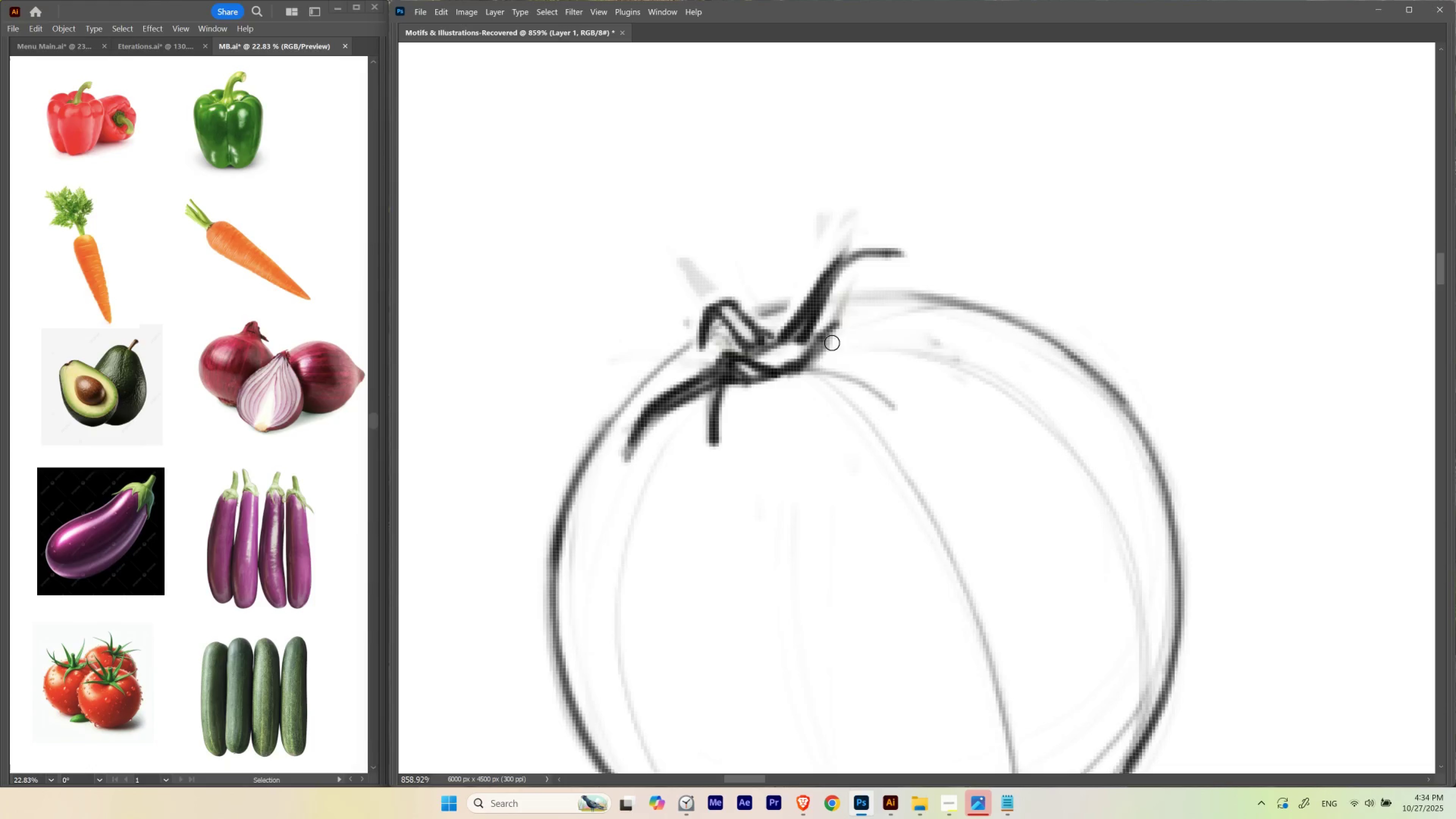 
key(Control+ControlLeft)
 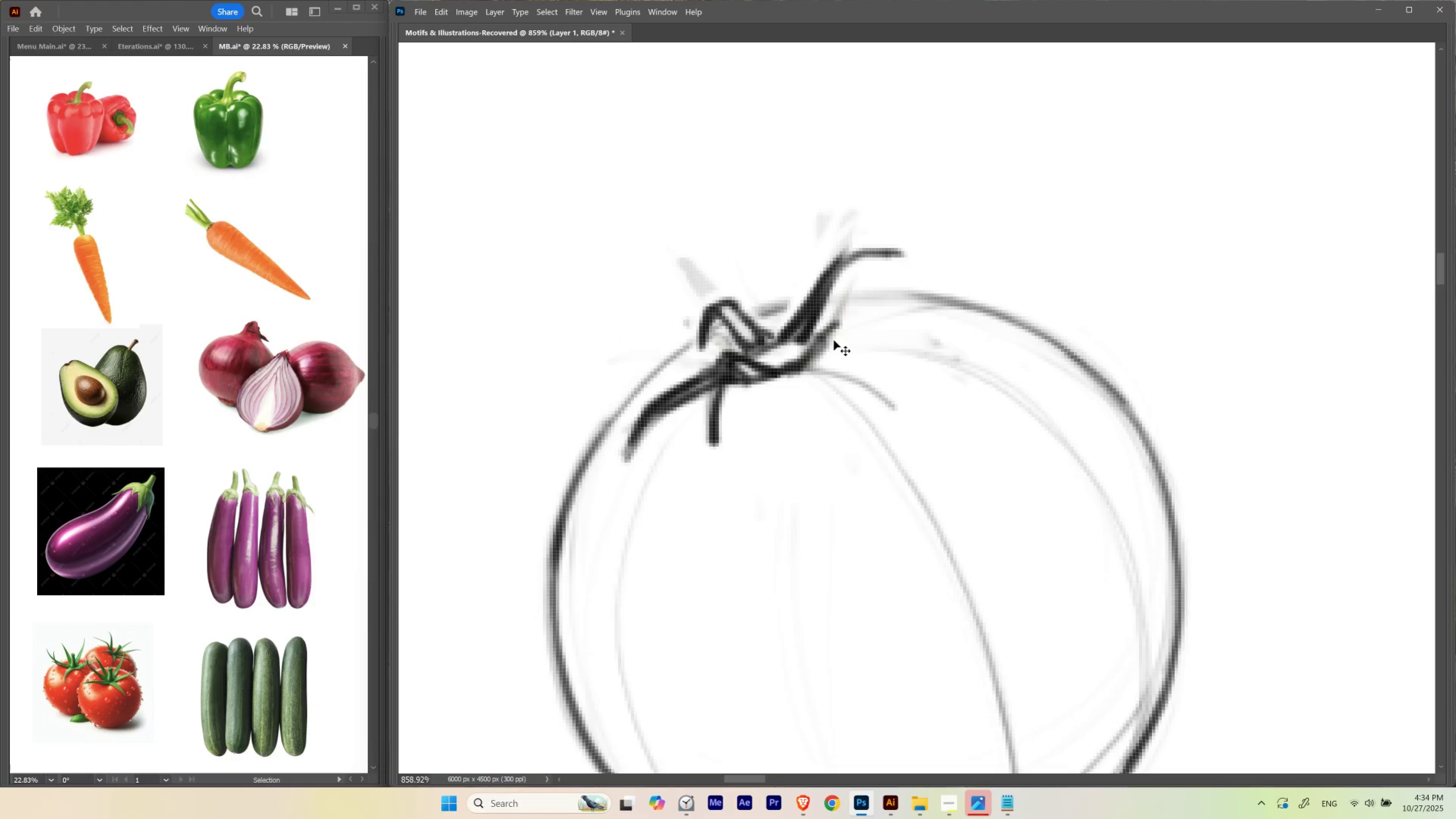 
key(Control+Z)
 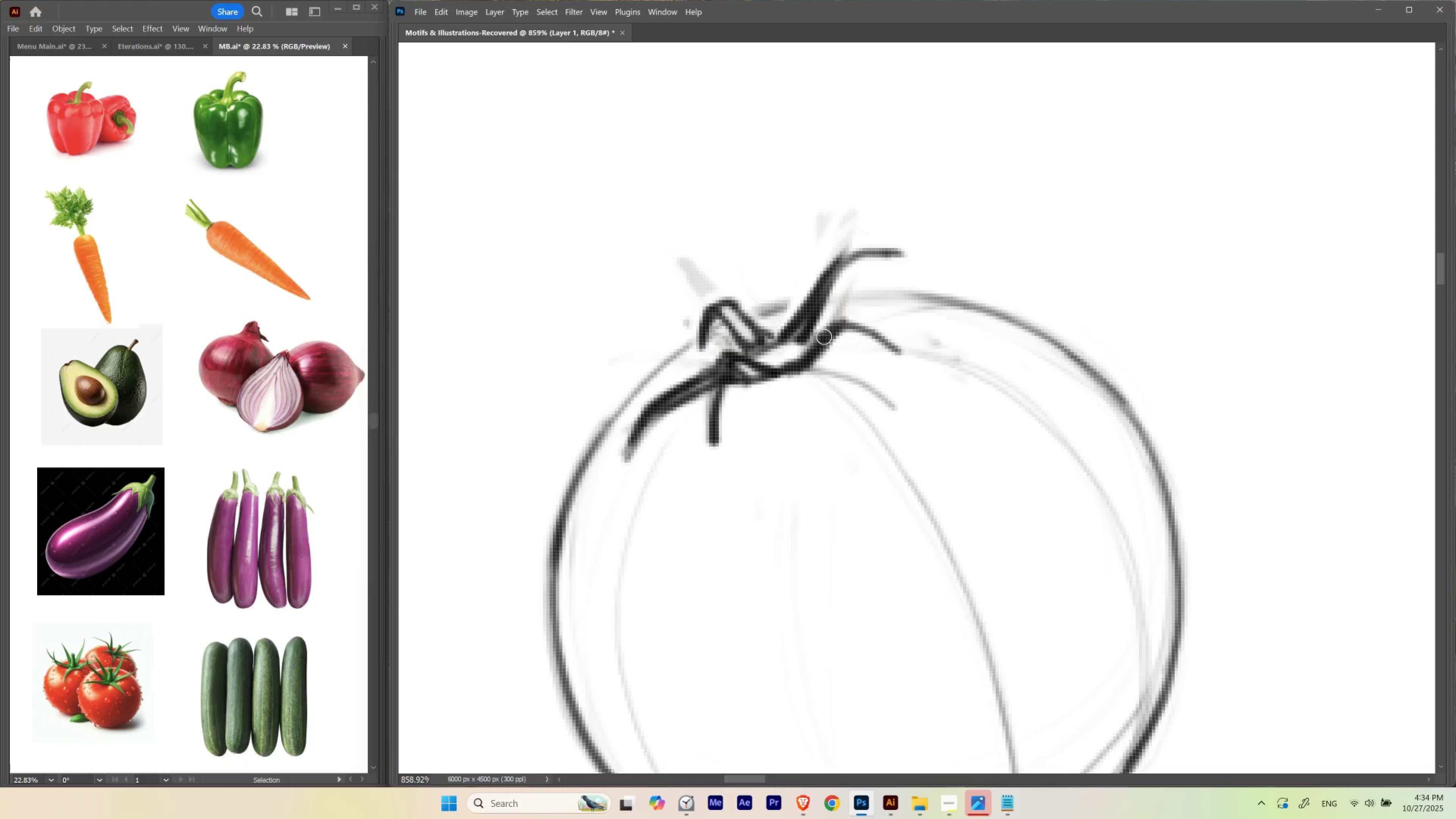 
wait(7.74)
 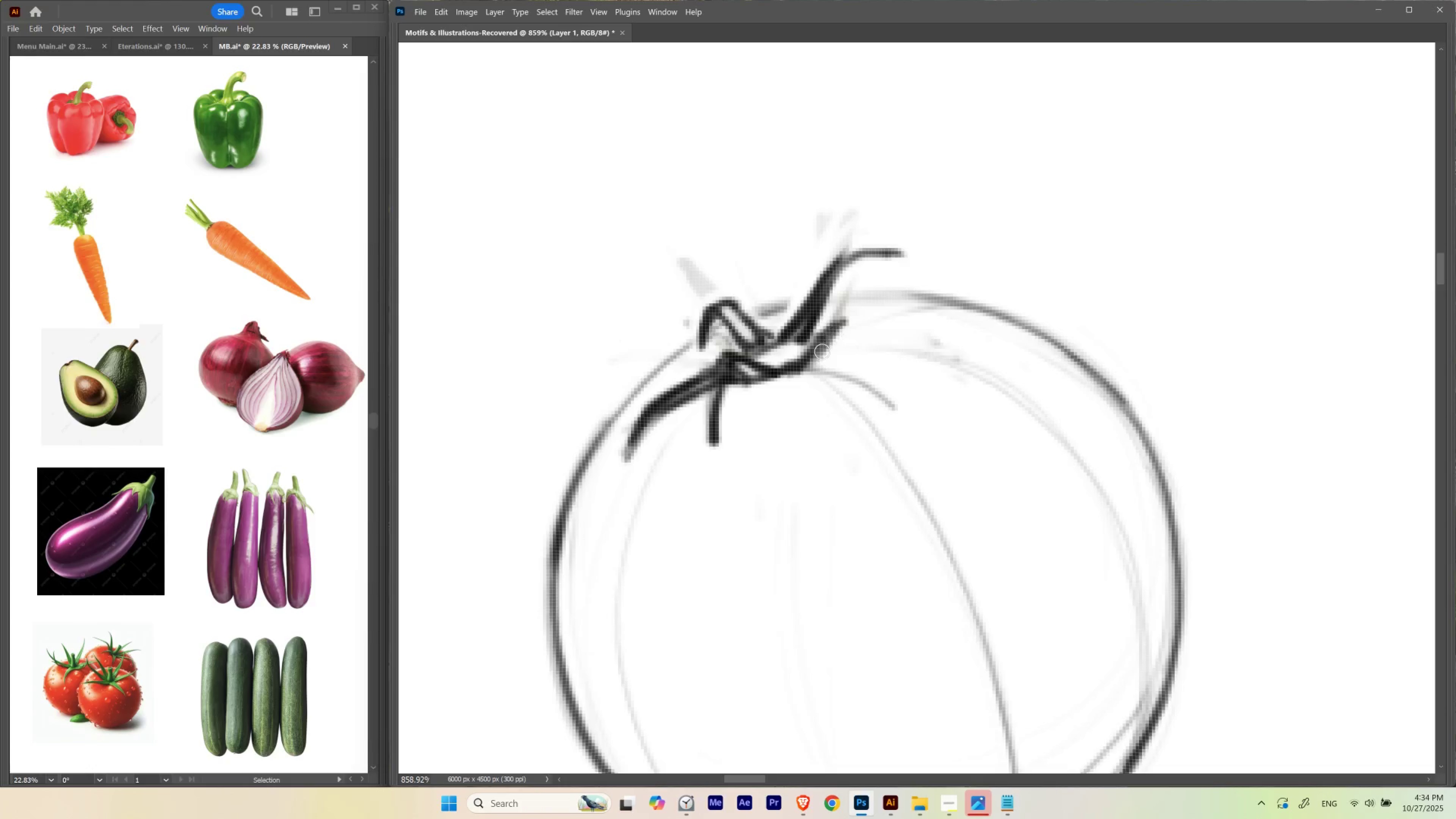 
hold_key(key=Space, duration=2.71)
 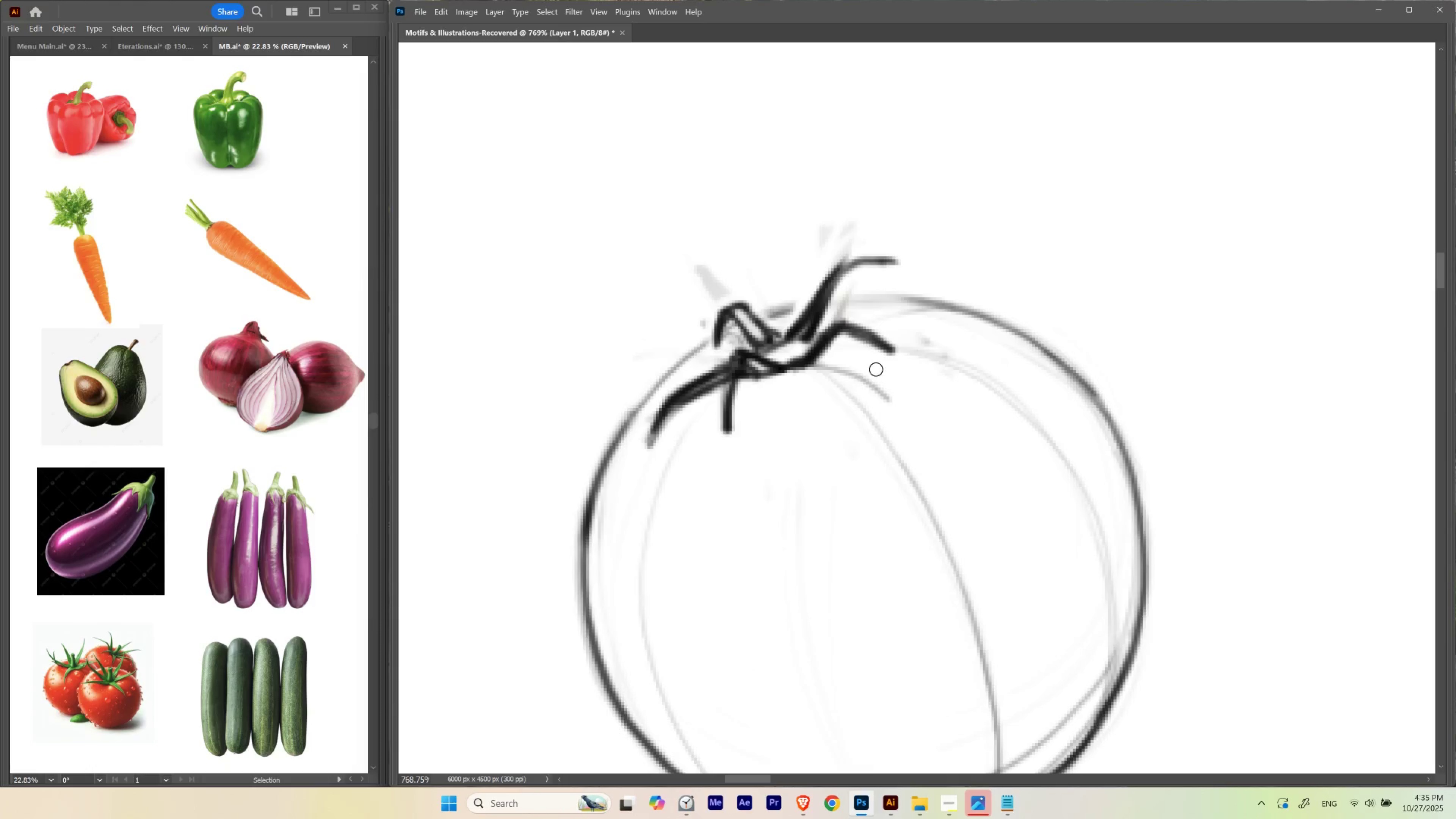 
hold_key(key=ControlLeft, duration=1.5)
left_click_drag(start_coordinate=[844, 330], to_coordinate=[820, 416])
 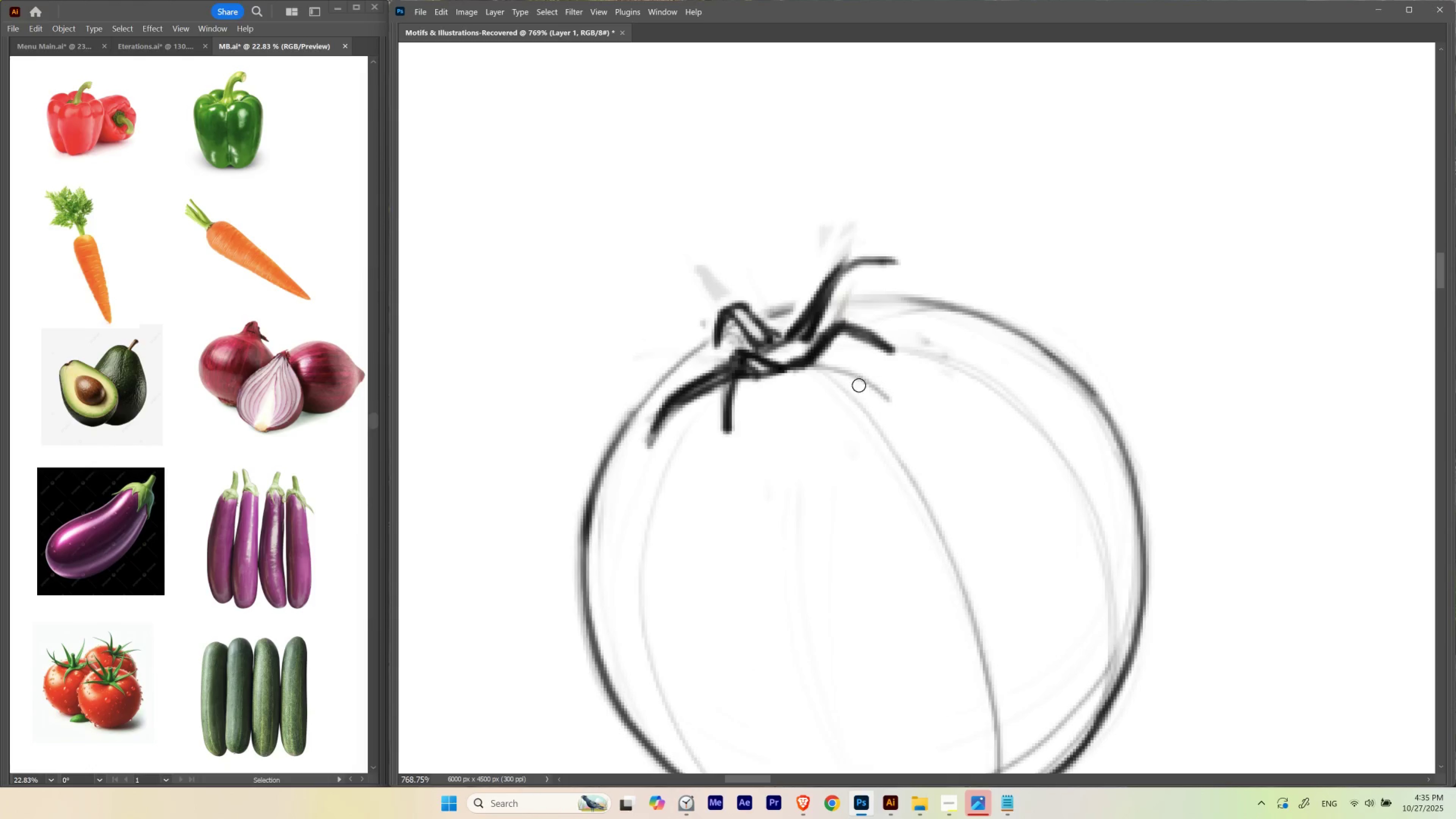 
hold_key(key=ControlLeft, duration=1.11)
 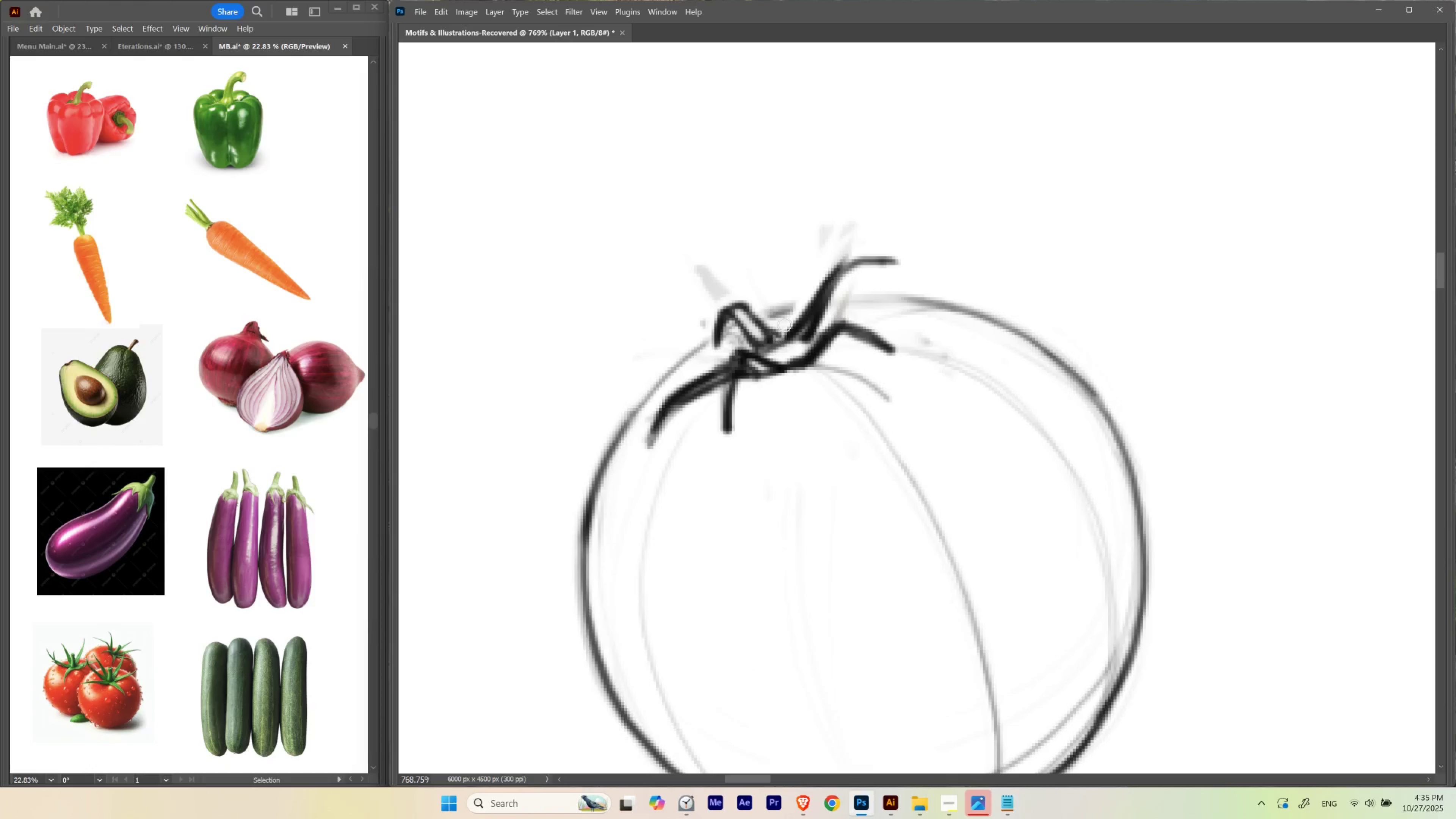 
wait(10.22)
 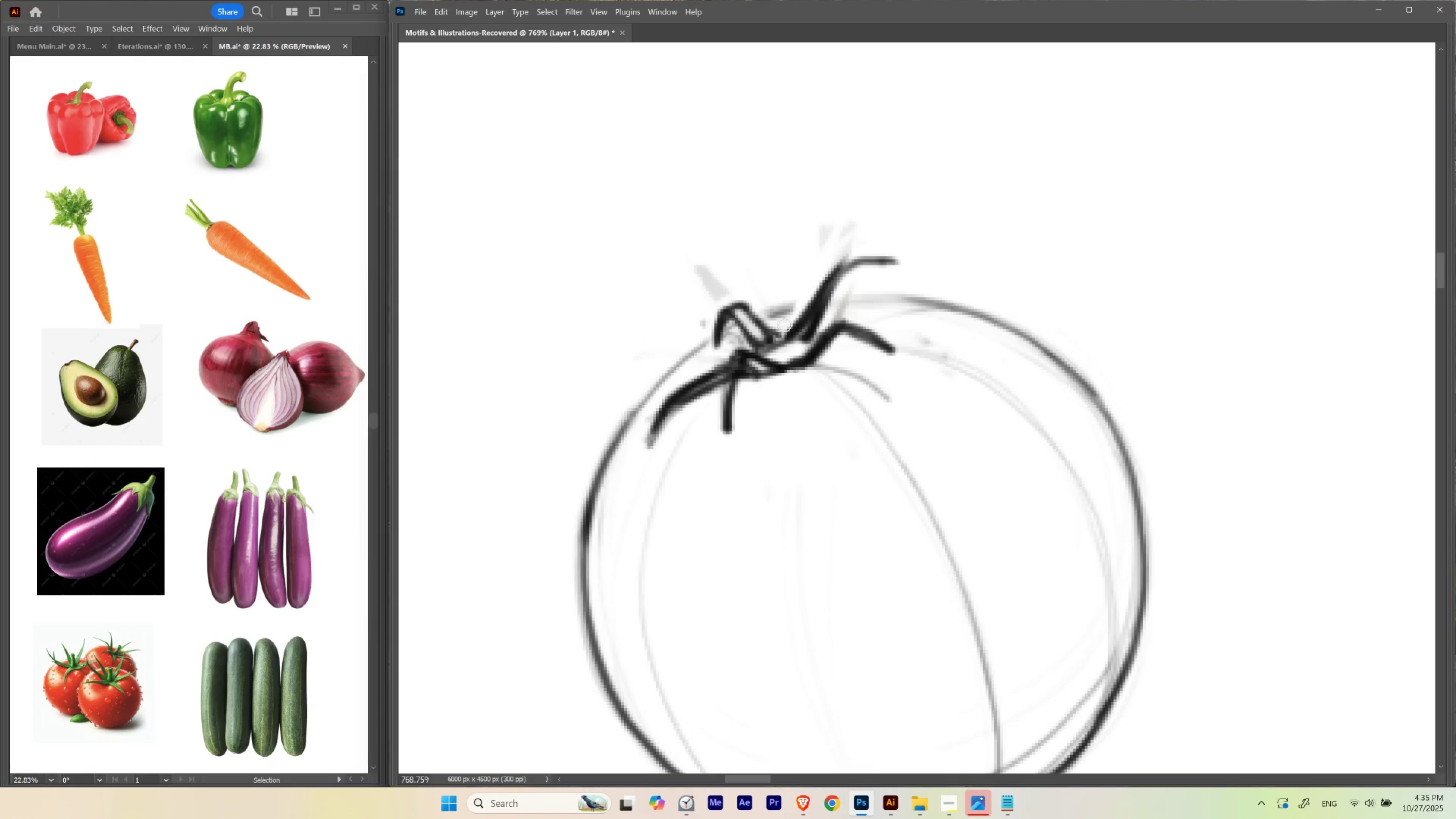 
hold_key(key=Backquote, duration=1.13)
 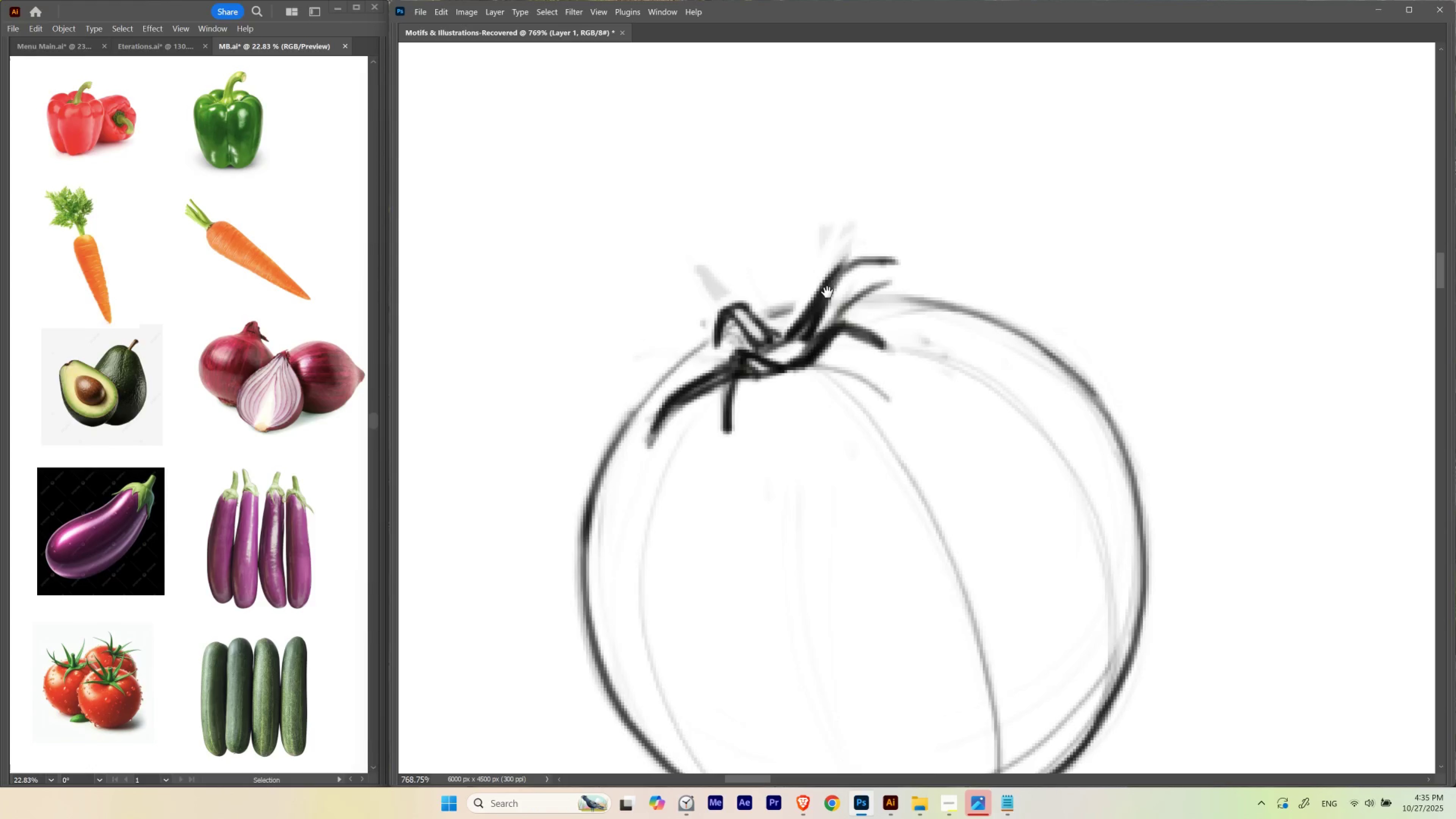 
hold_key(key=Space, duration=1.79)
 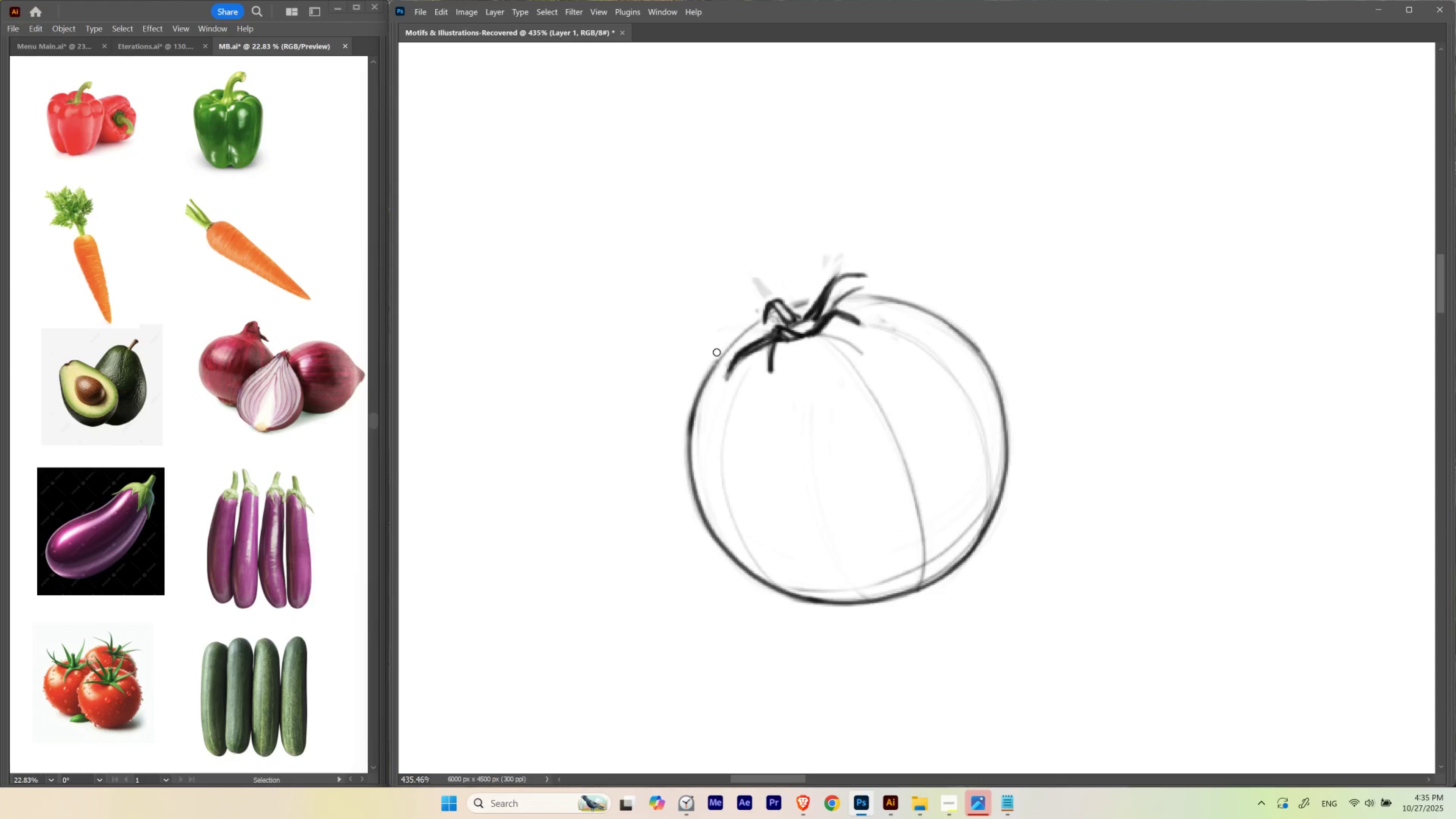 
hold_key(key=ControlLeft, duration=1.51)
left_click_drag(start_coordinate=[827, 293], to_coordinate=[788, 406])
 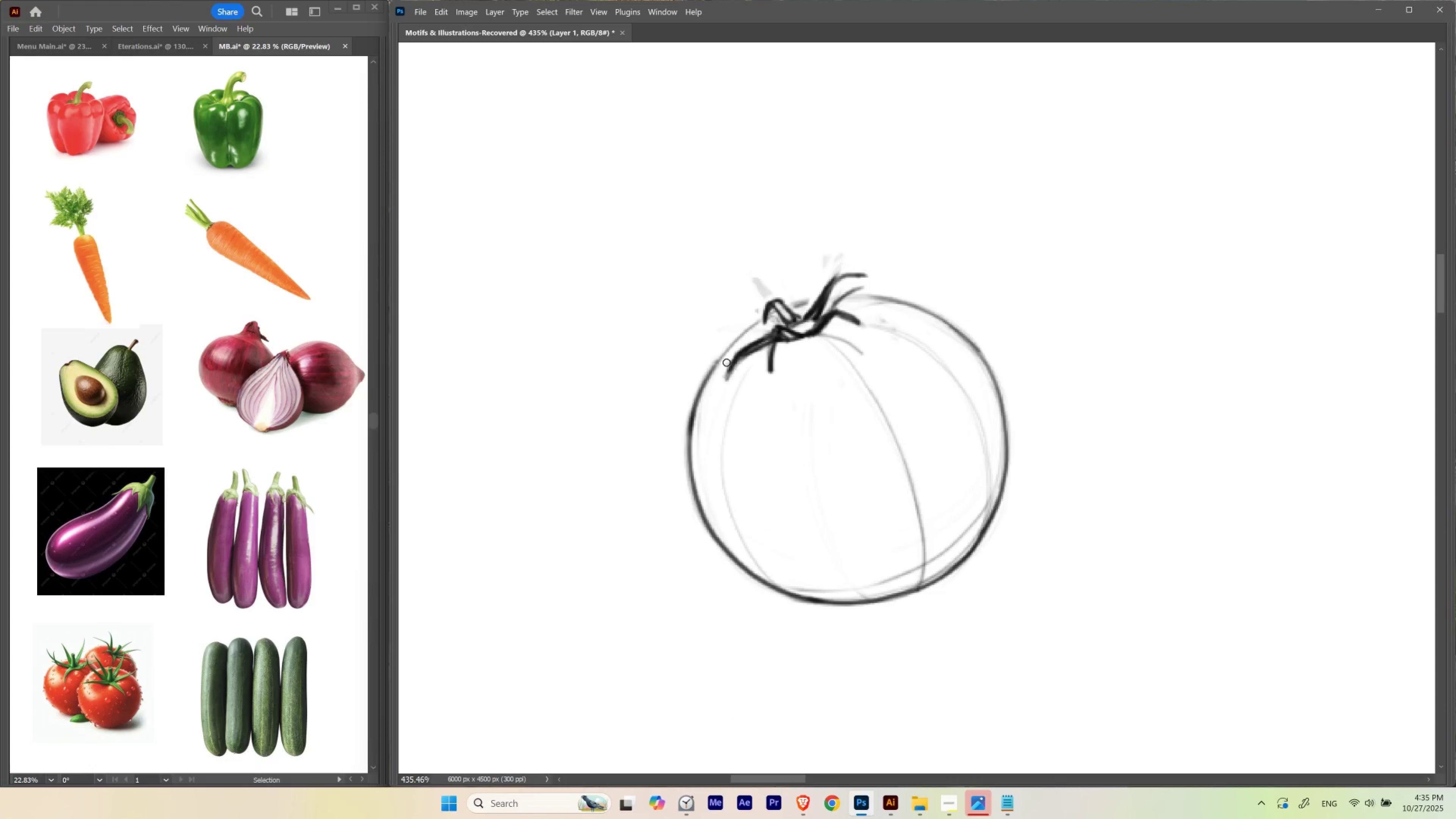 
key(Control+ControlLeft)
 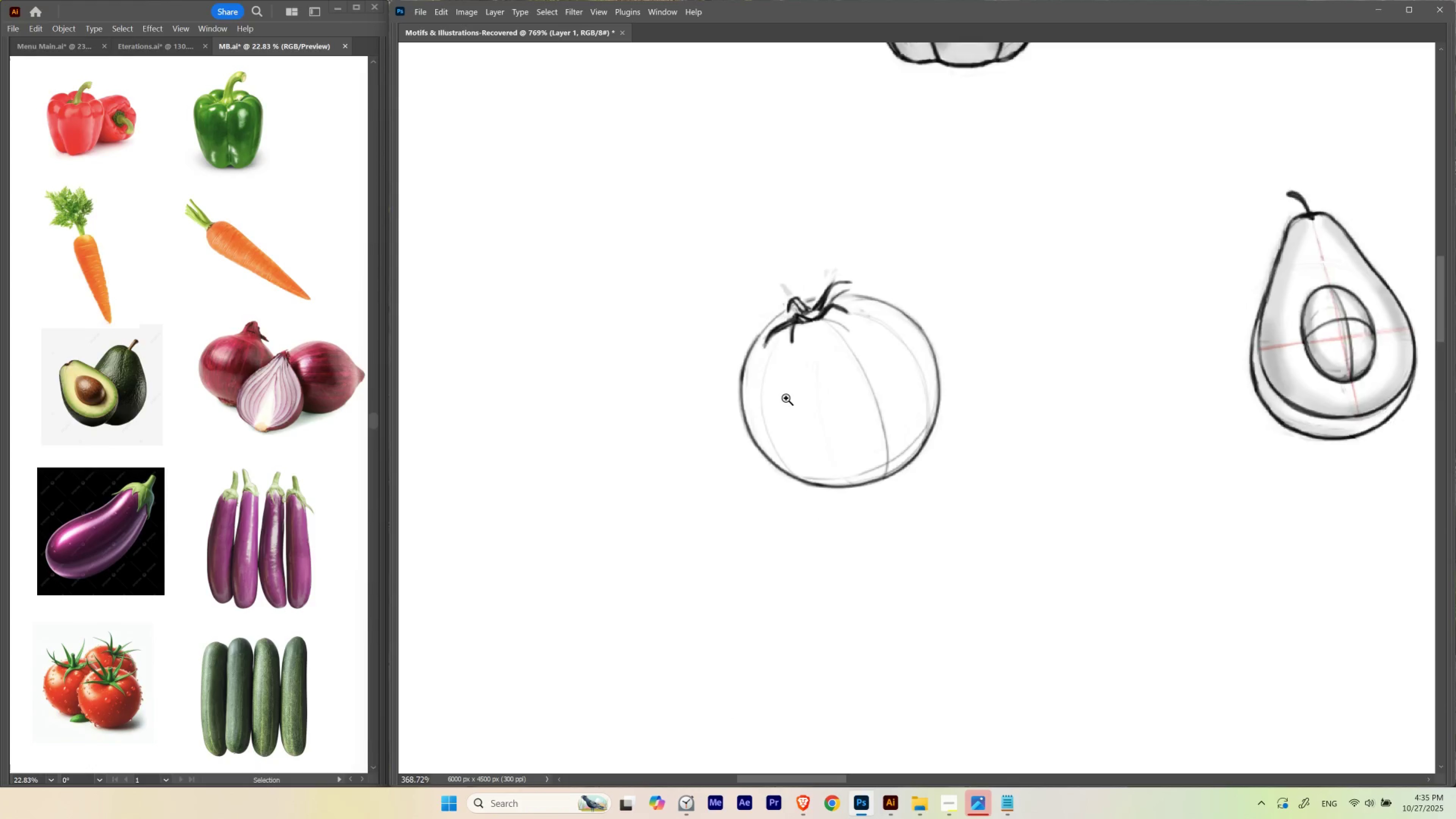 
key(Control+ControlLeft)
 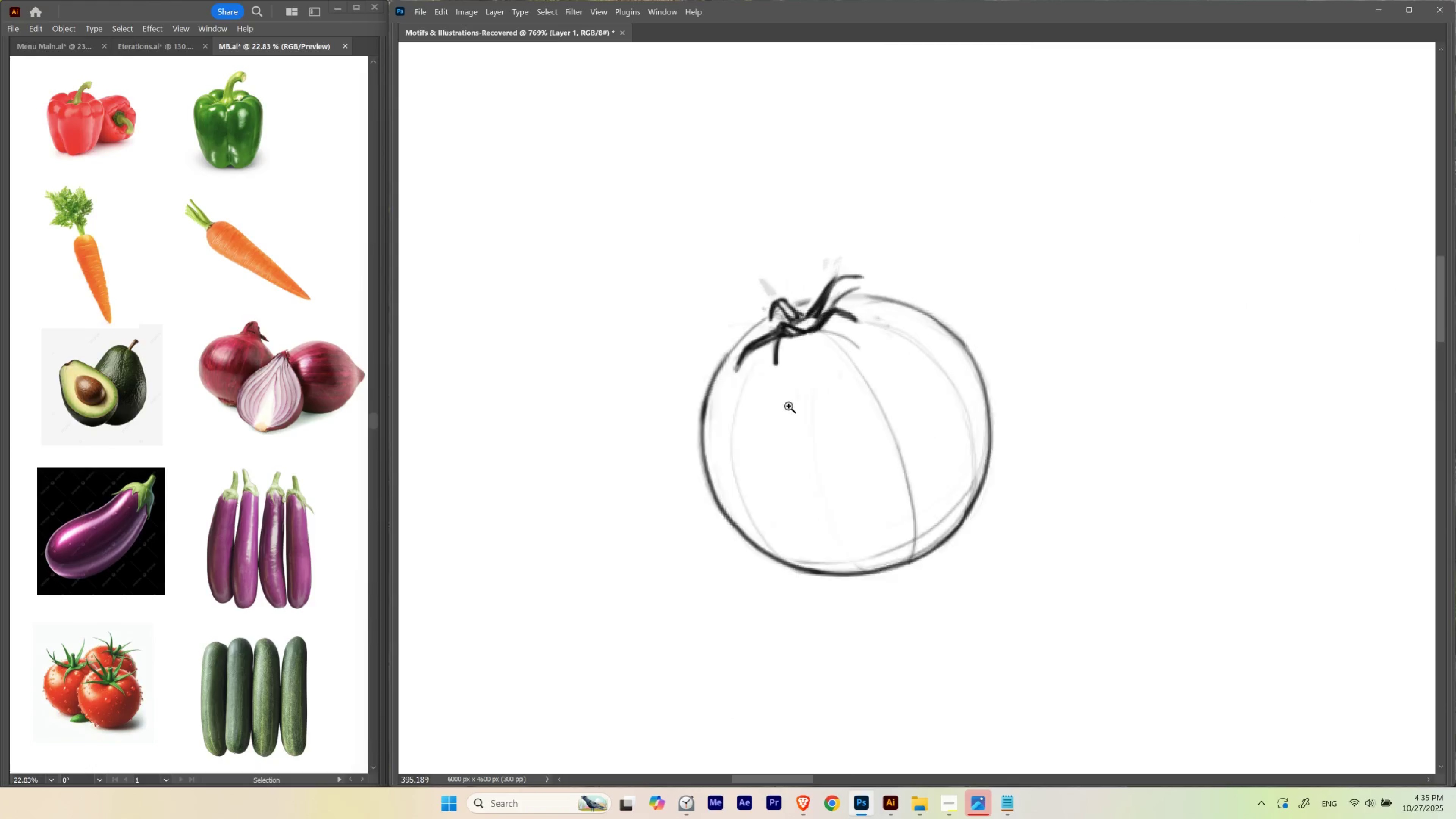 
key(Control+ControlLeft)
 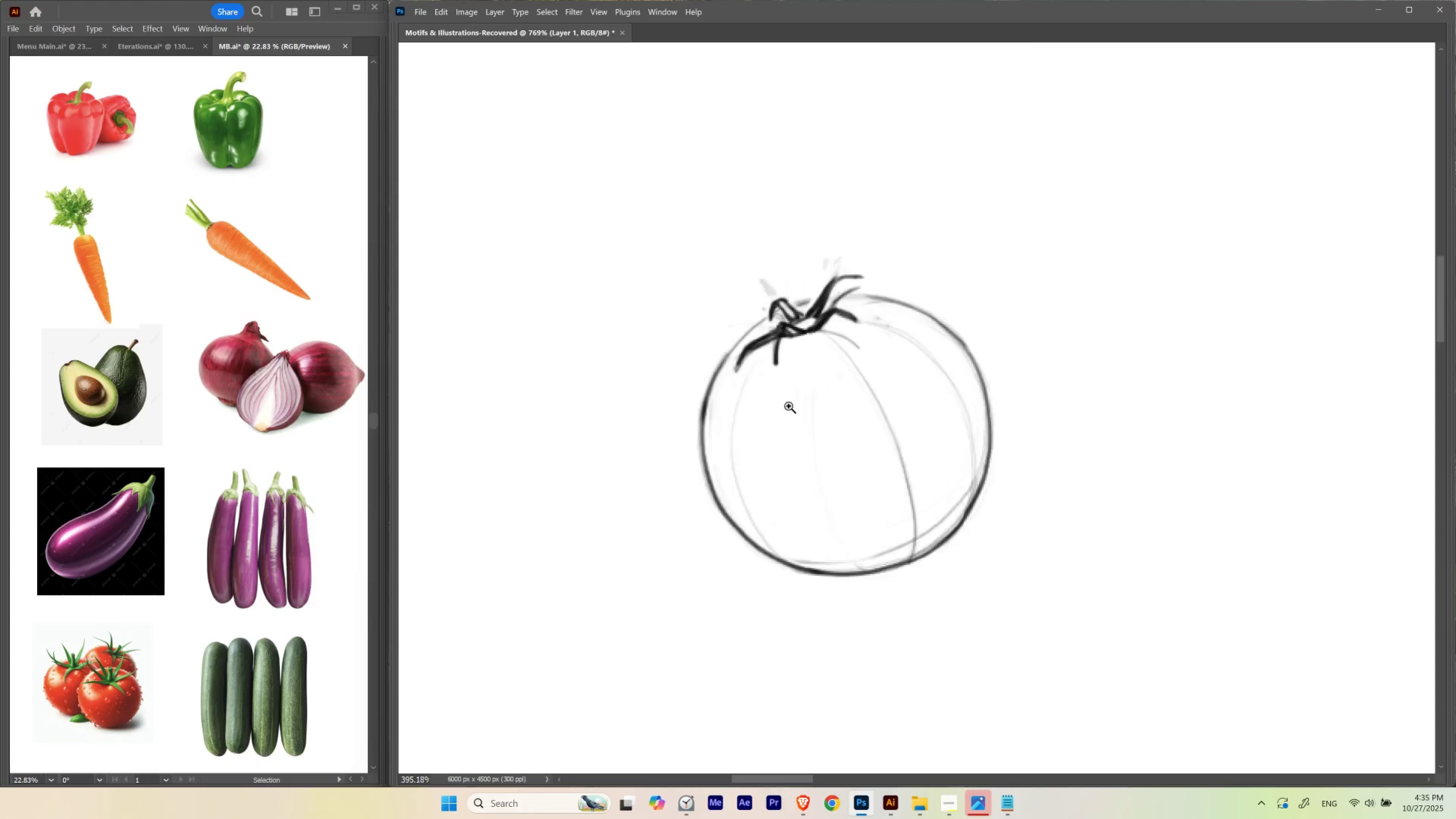 
key(Control+ControlLeft)
 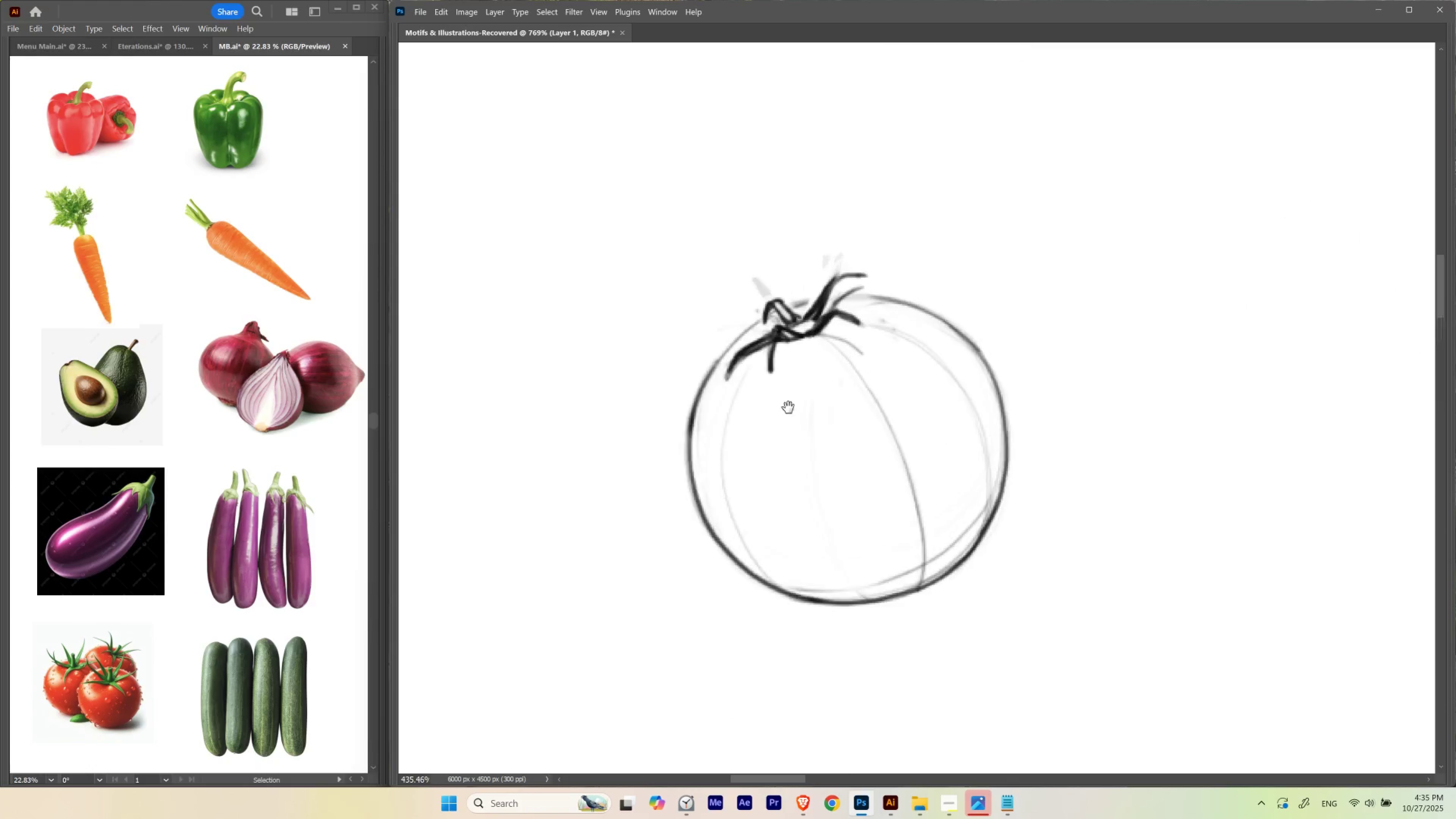 
key(Control+ControlLeft)
 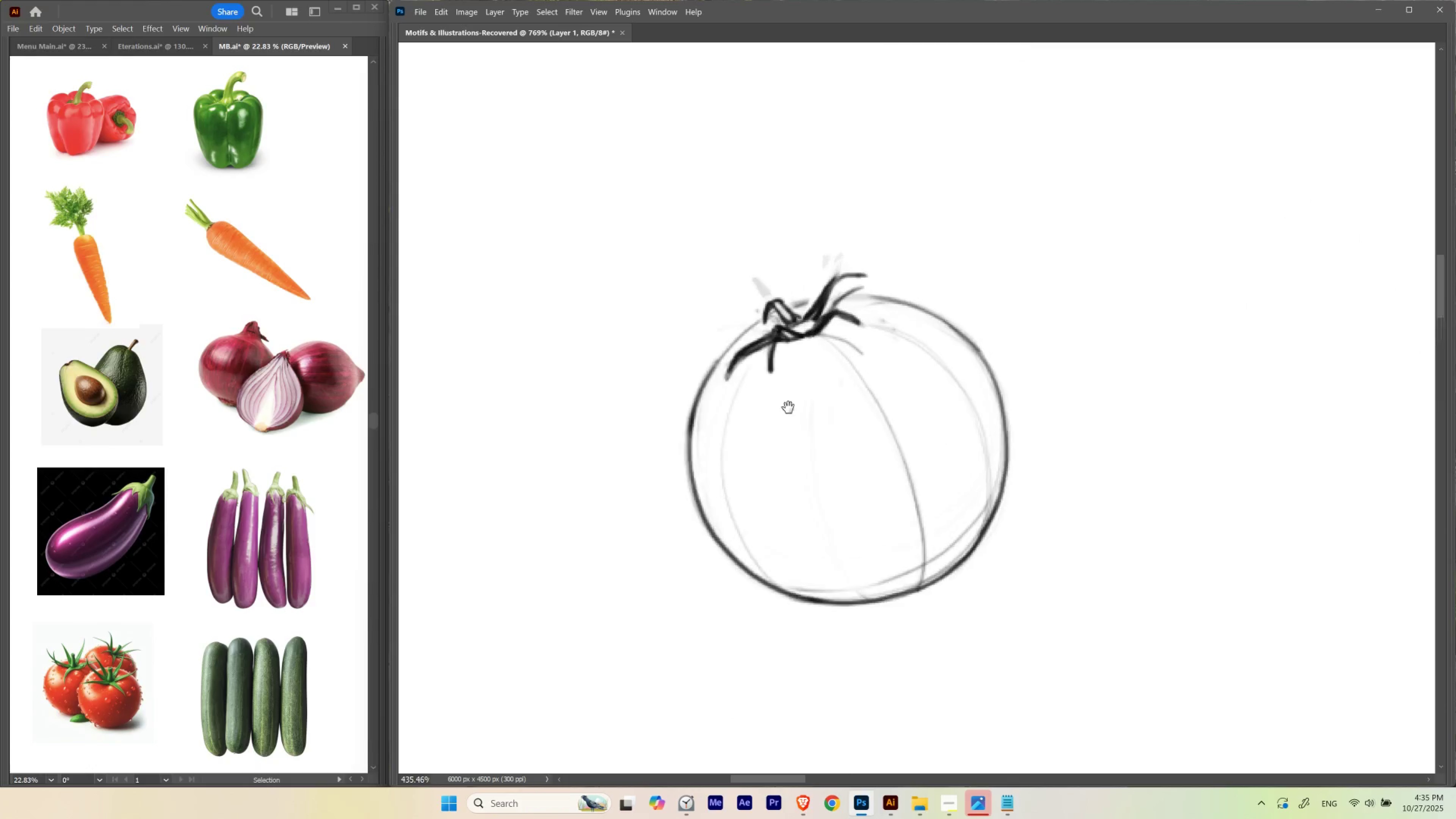 
key(Control+ControlLeft)
 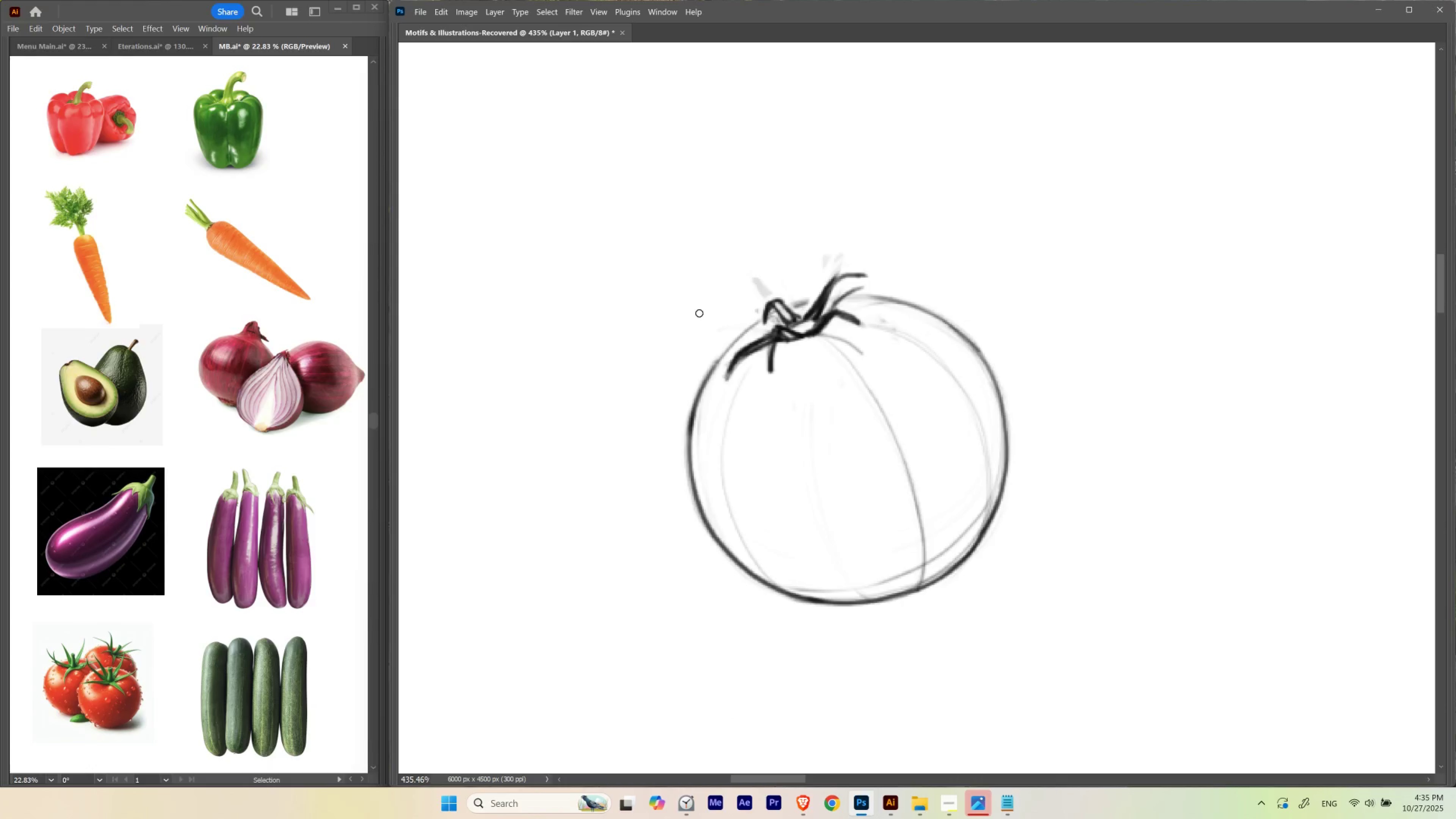 
hold_key(key=ControlLeft, duration=0.72)
 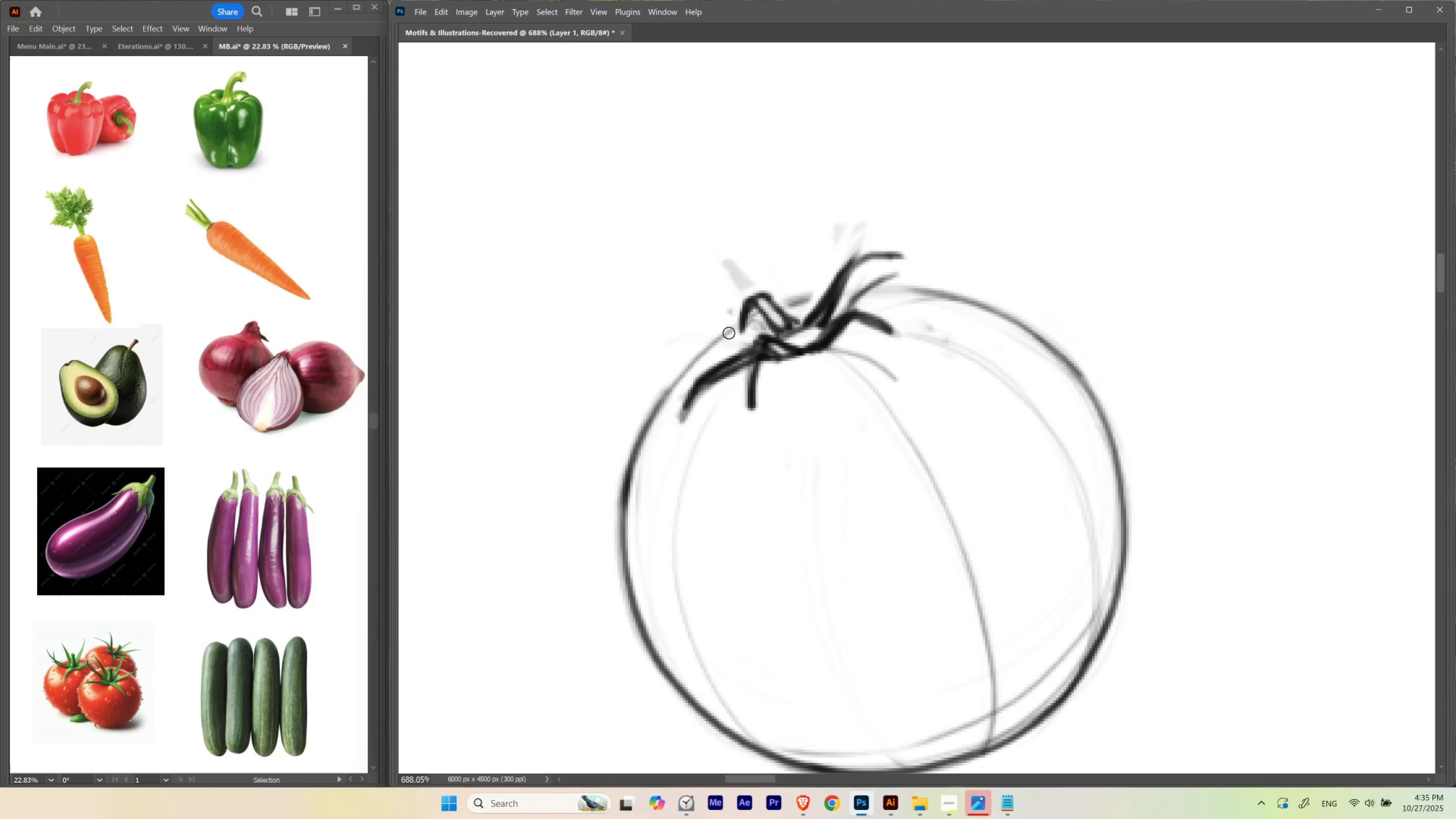 
hold_key(key=Space, duration=0.74)
 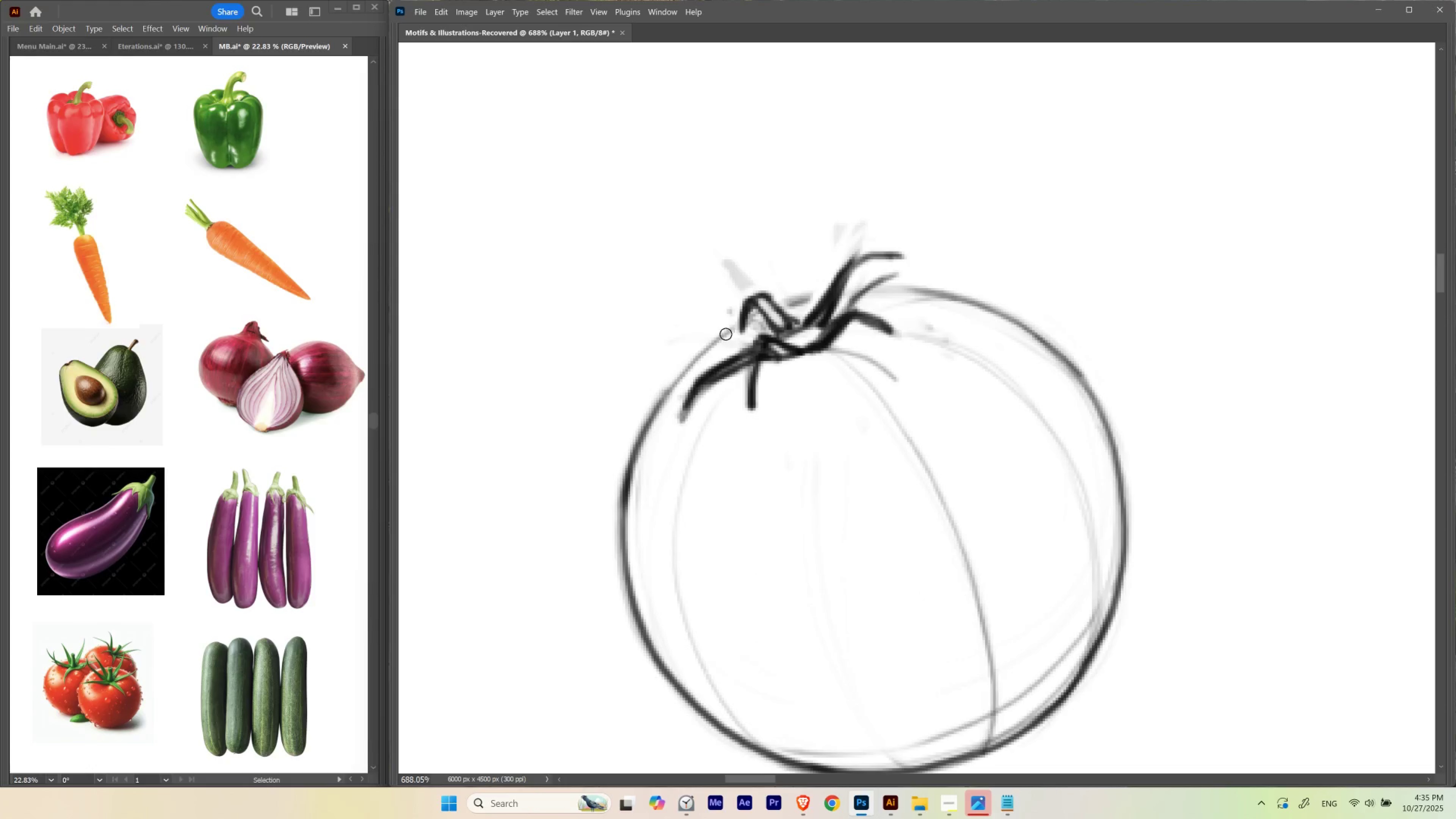 
left_click_drag(start_coordinate=[803, 309], to_coordinate=[820, 325])
 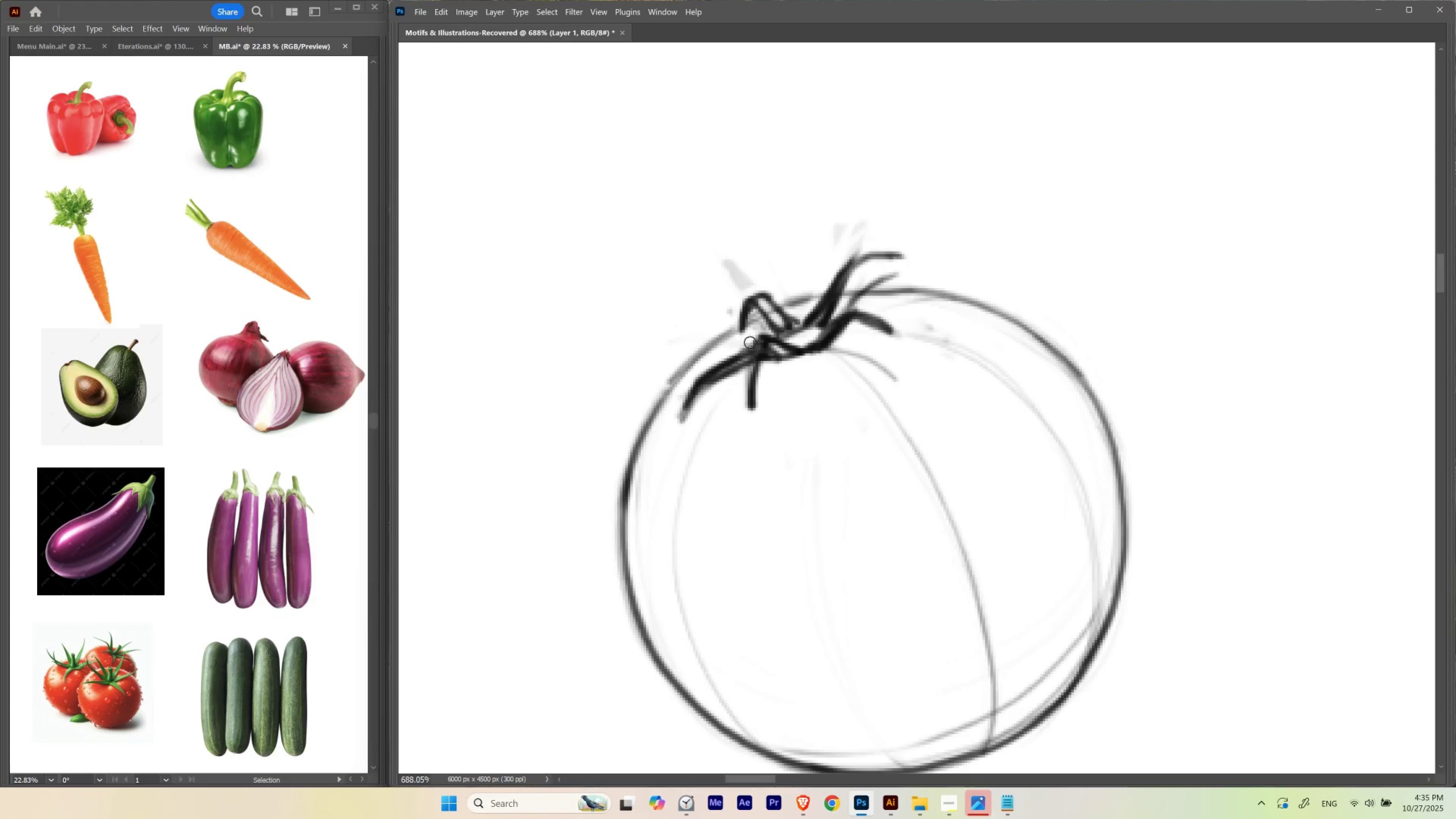 
hold_key(key=Backquote, duration=0.7)
 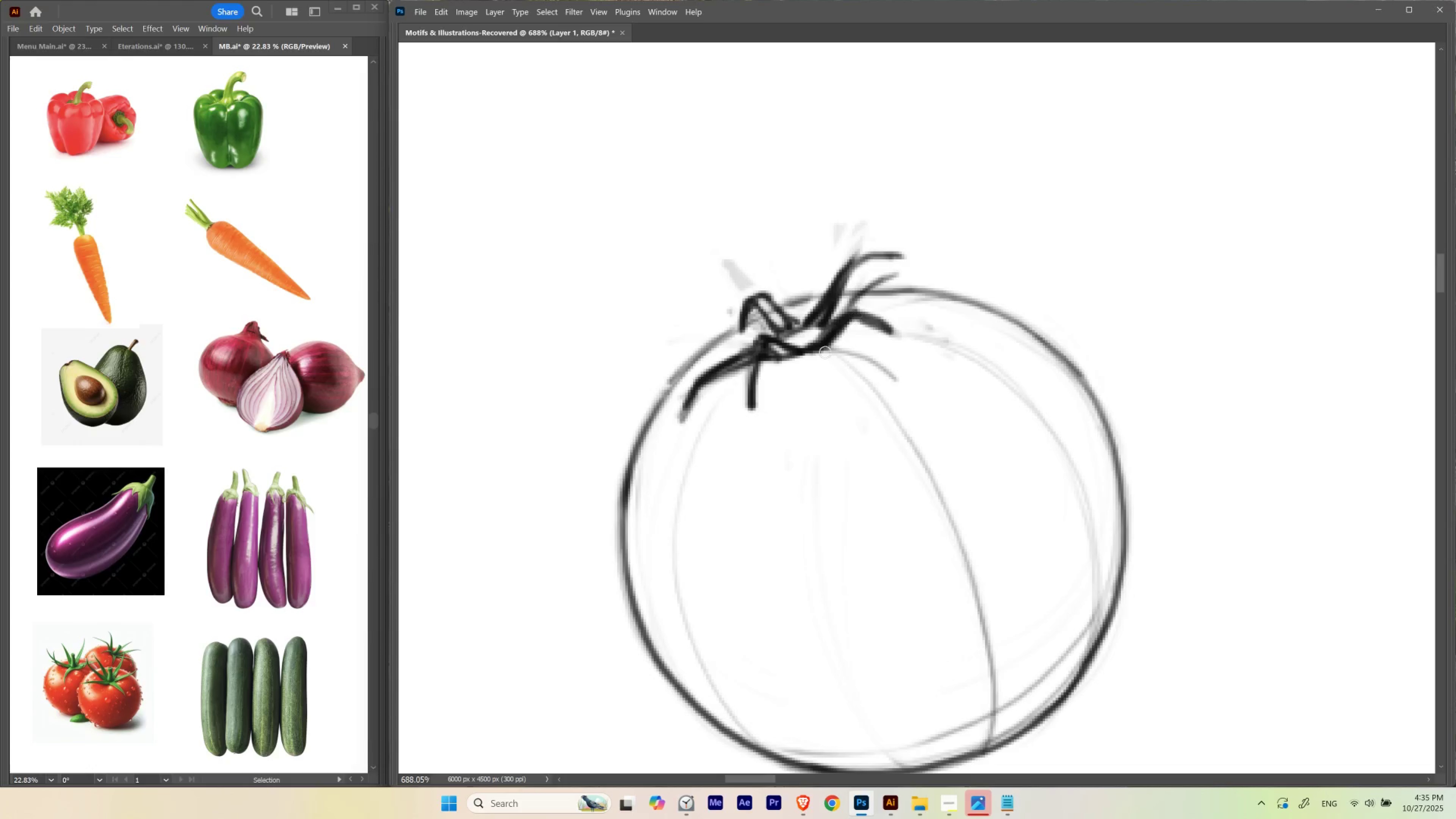 
hold_key(key=Backquote, duration=0.39)
 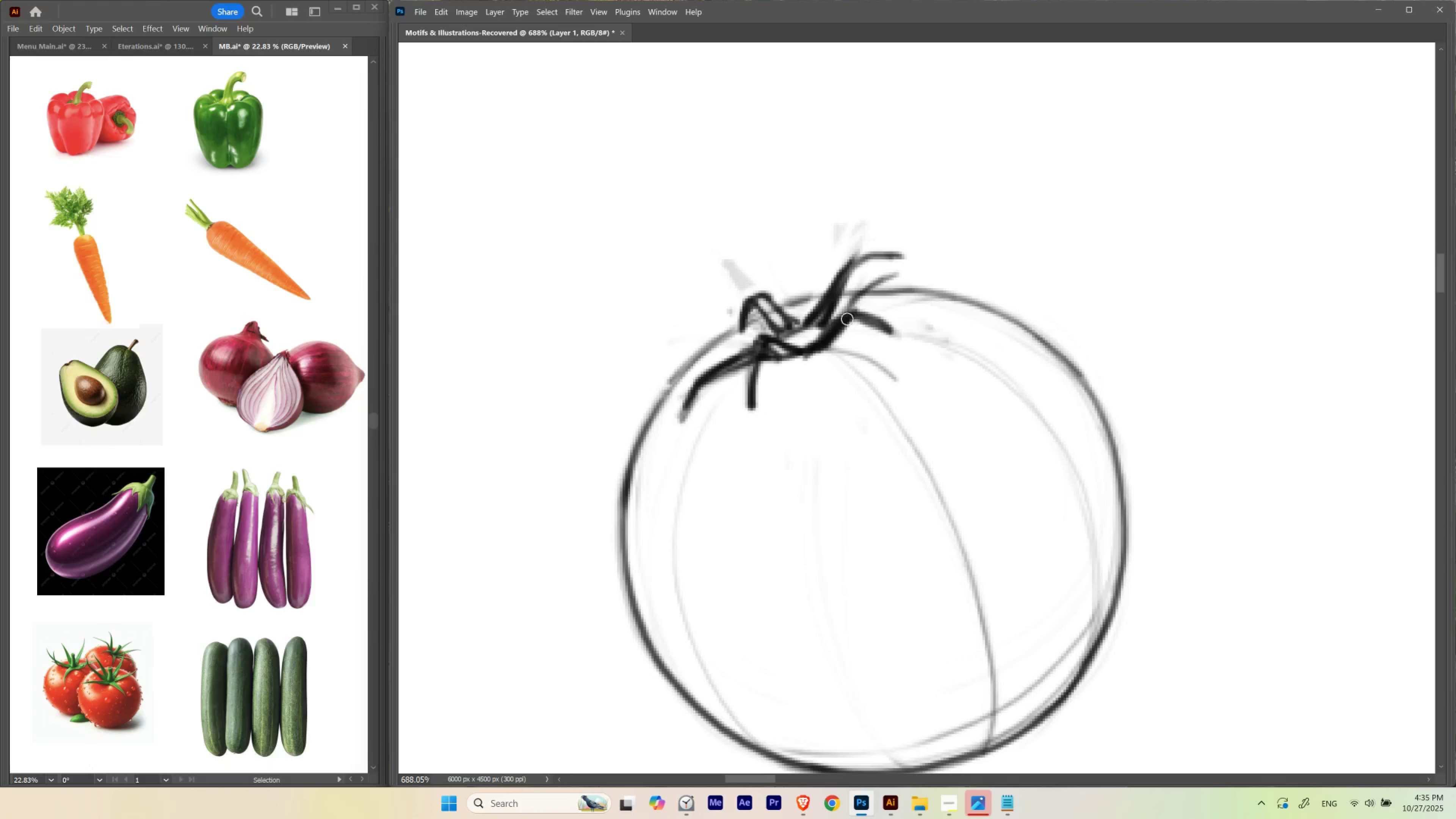 
hold_key(key=Backquote, duration=1.43)
 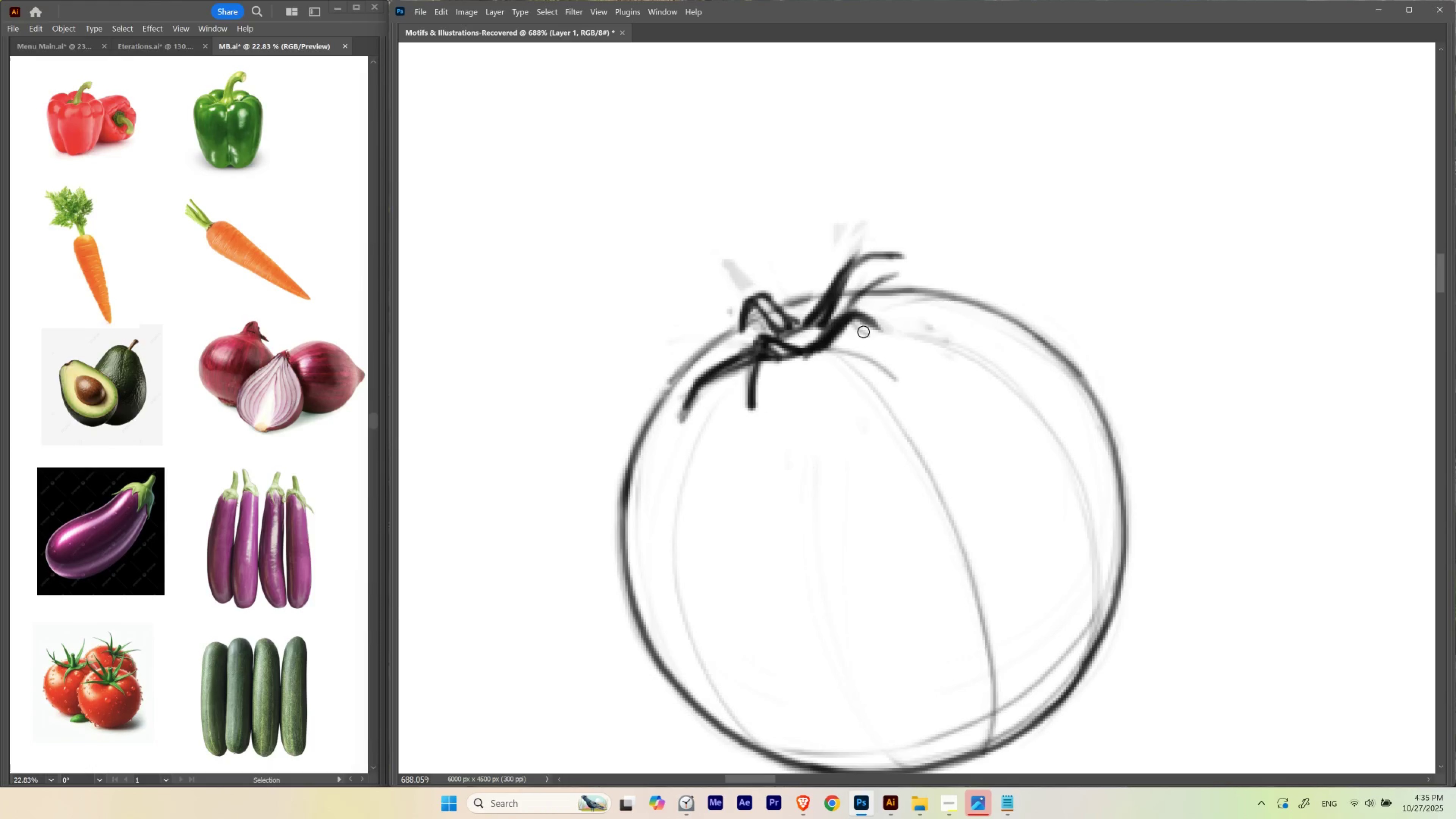 
hold_key(key=Backquote, duration=0.63)
 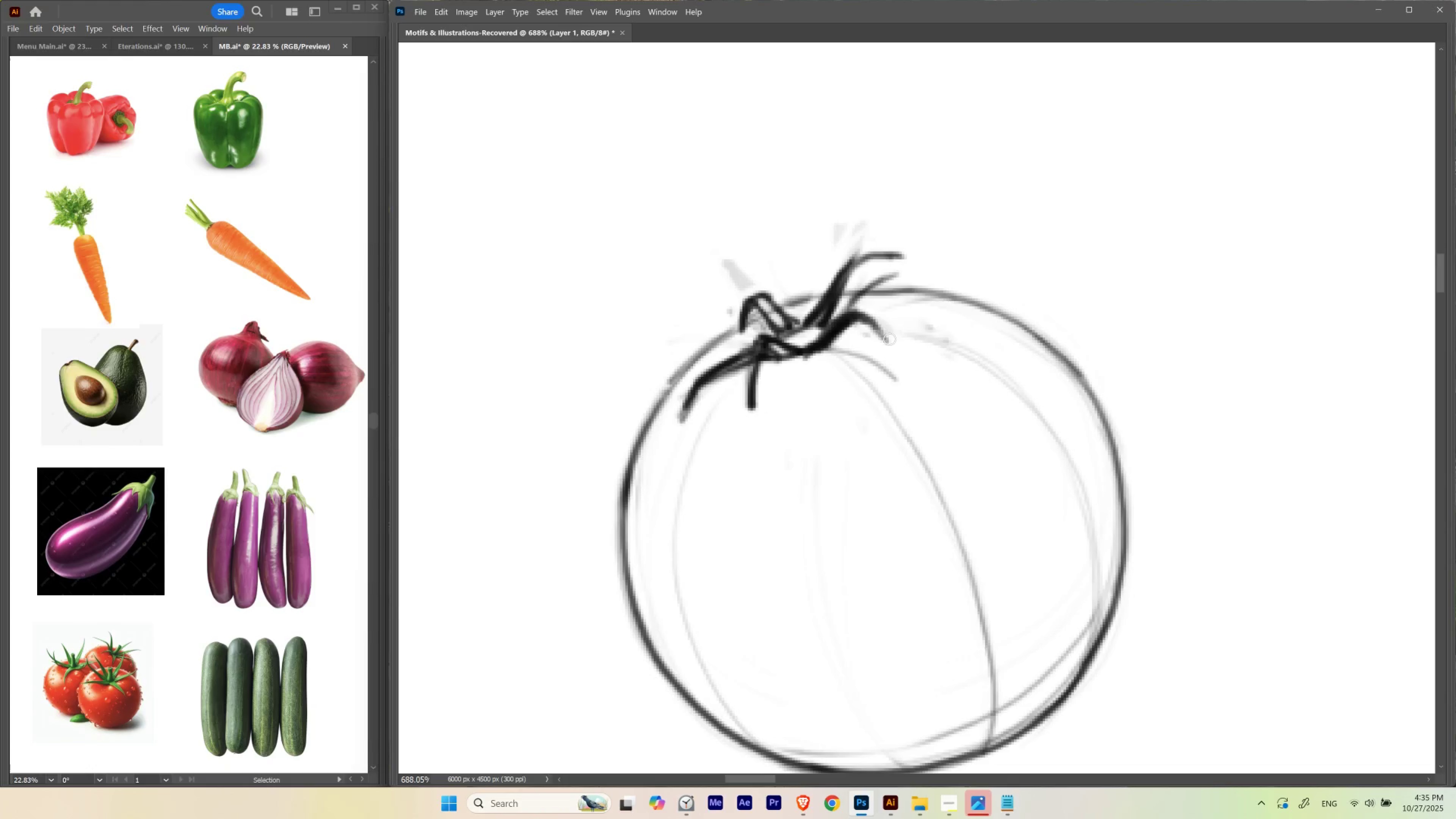 
hold_key(key=Backquote, duration=1.19)
 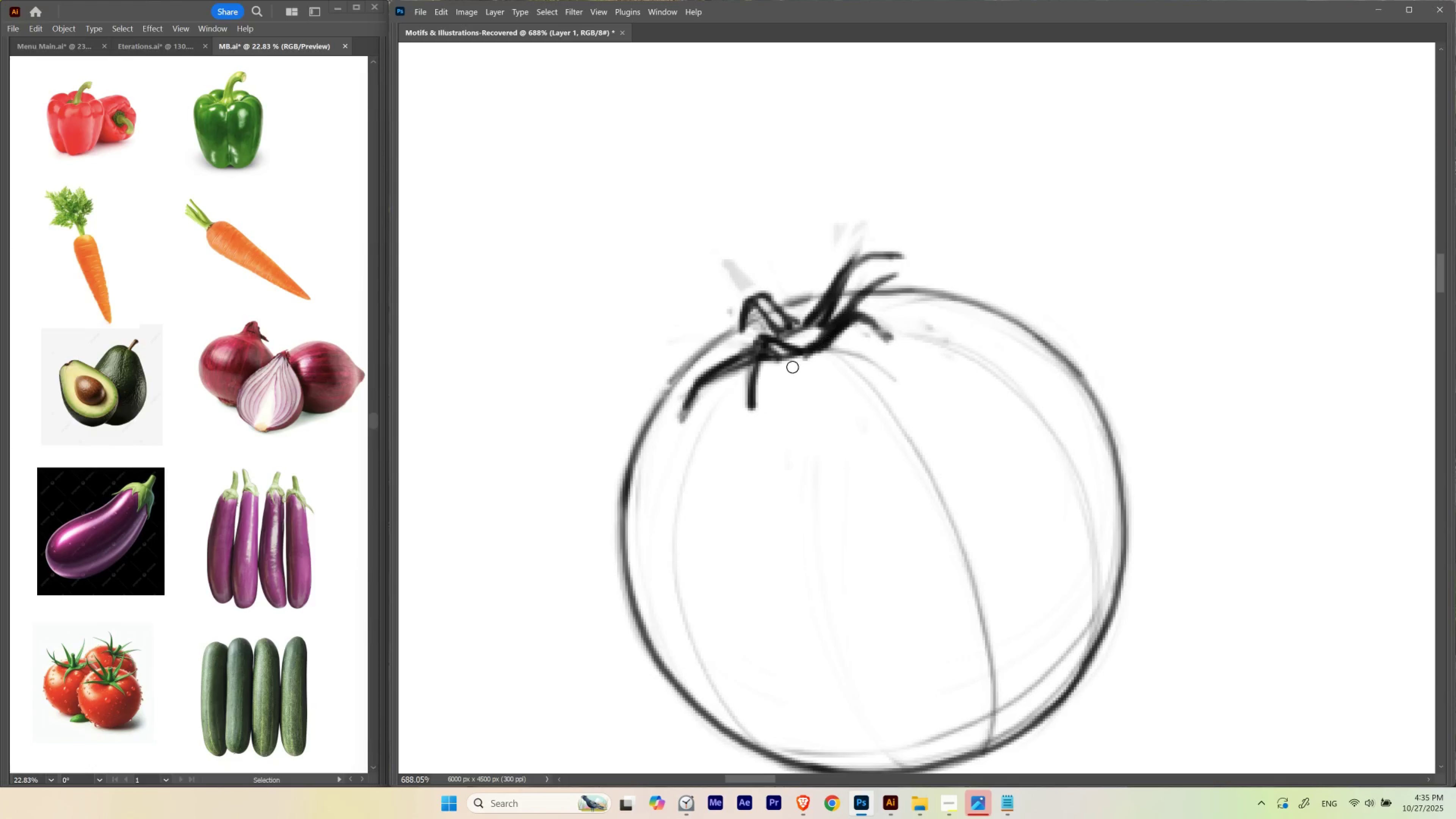 
hold_key(key=Backquote, duration=0.61)
 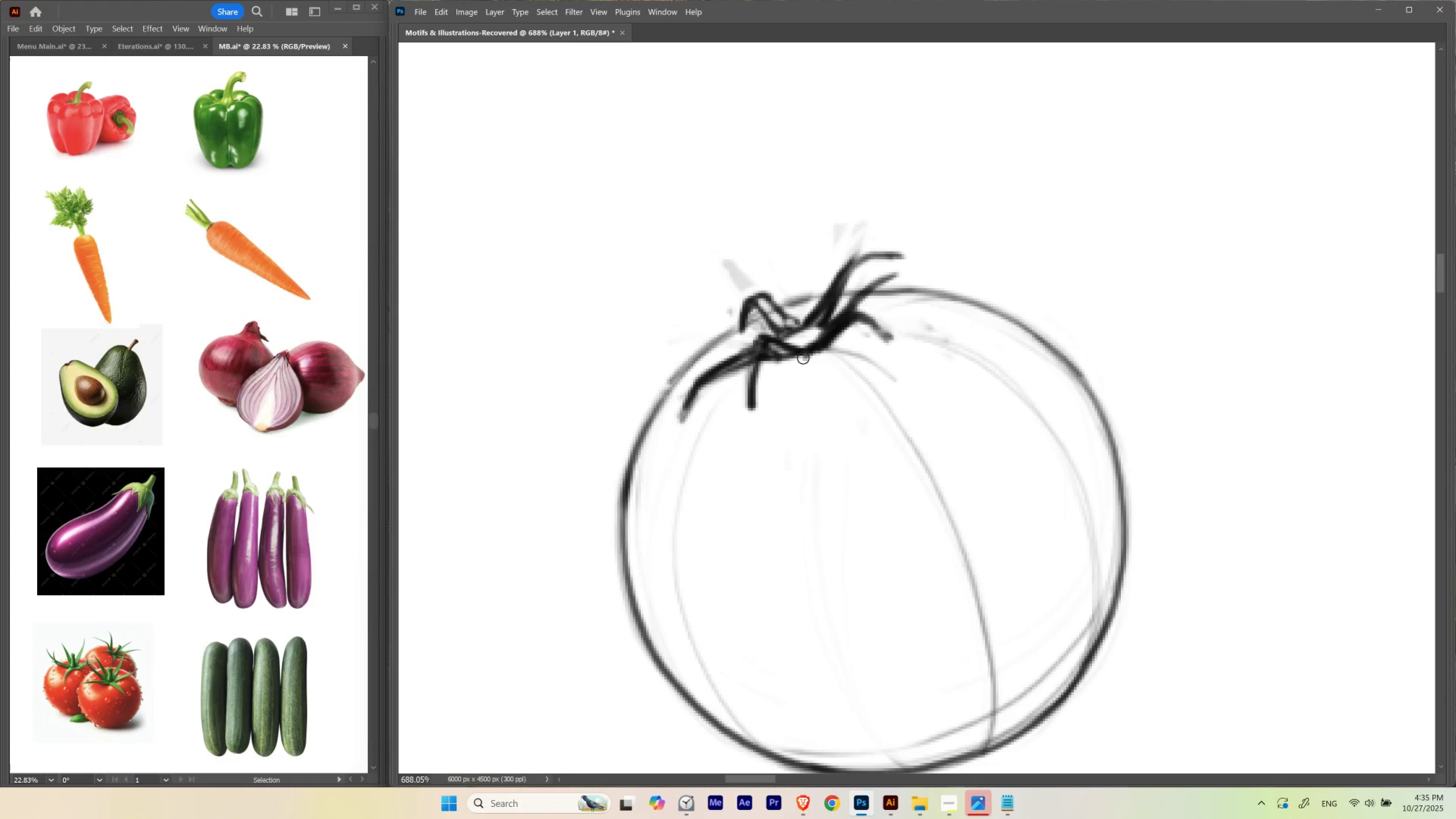 
key(Control+ControlLeft)
 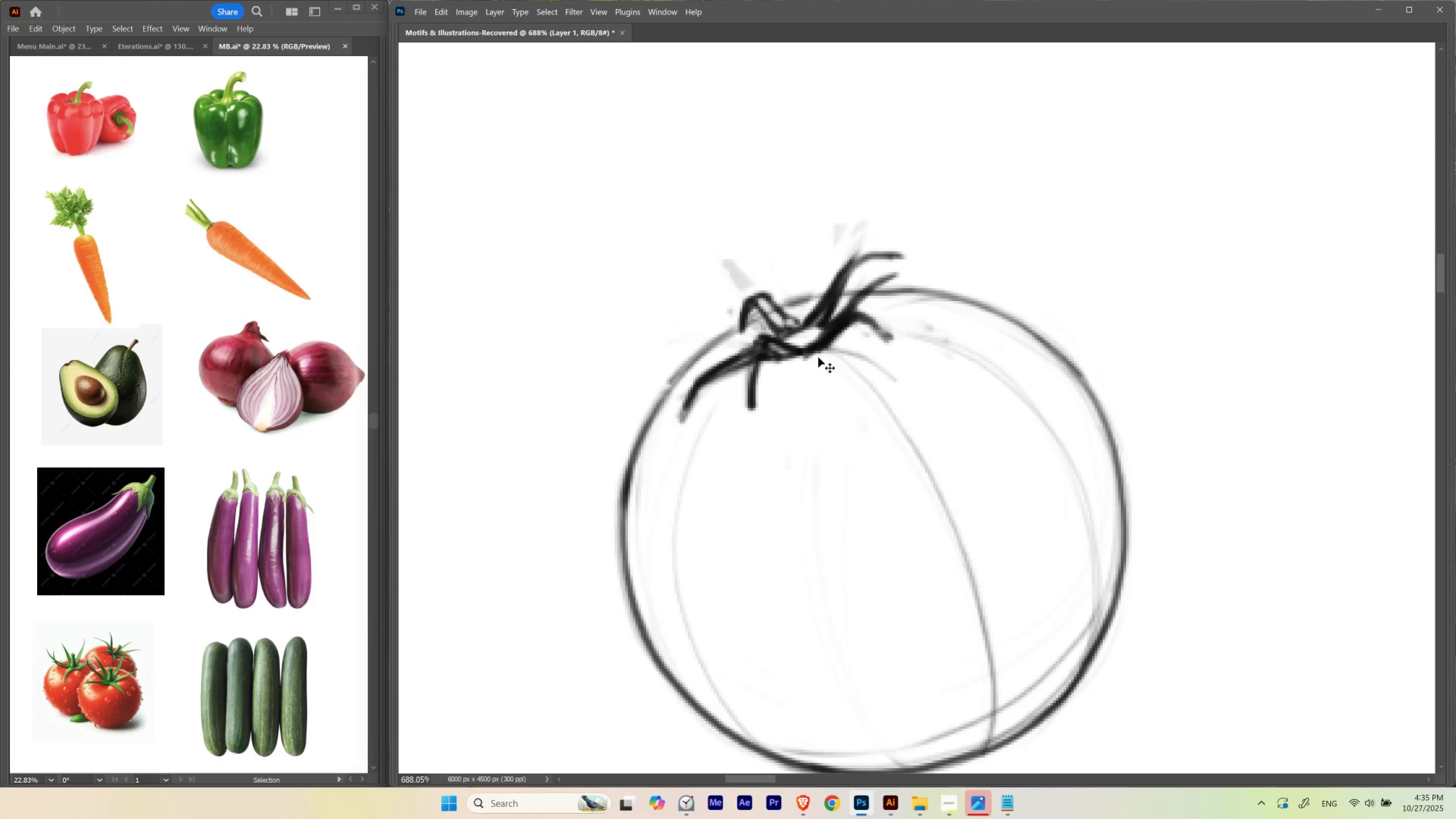 
key(Control+Z)
 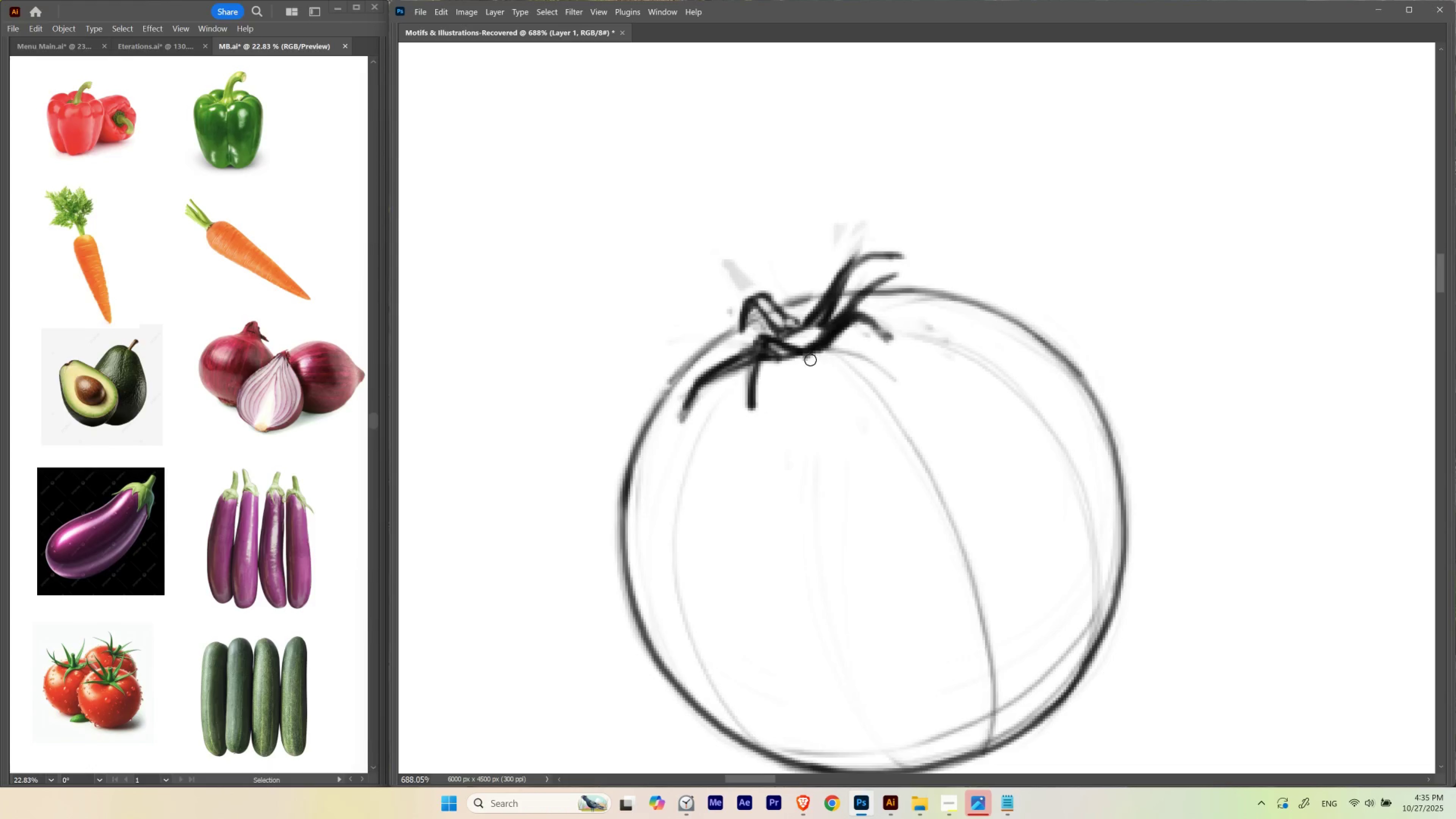 
hold_key(key=Backquote, duration=0.61)
 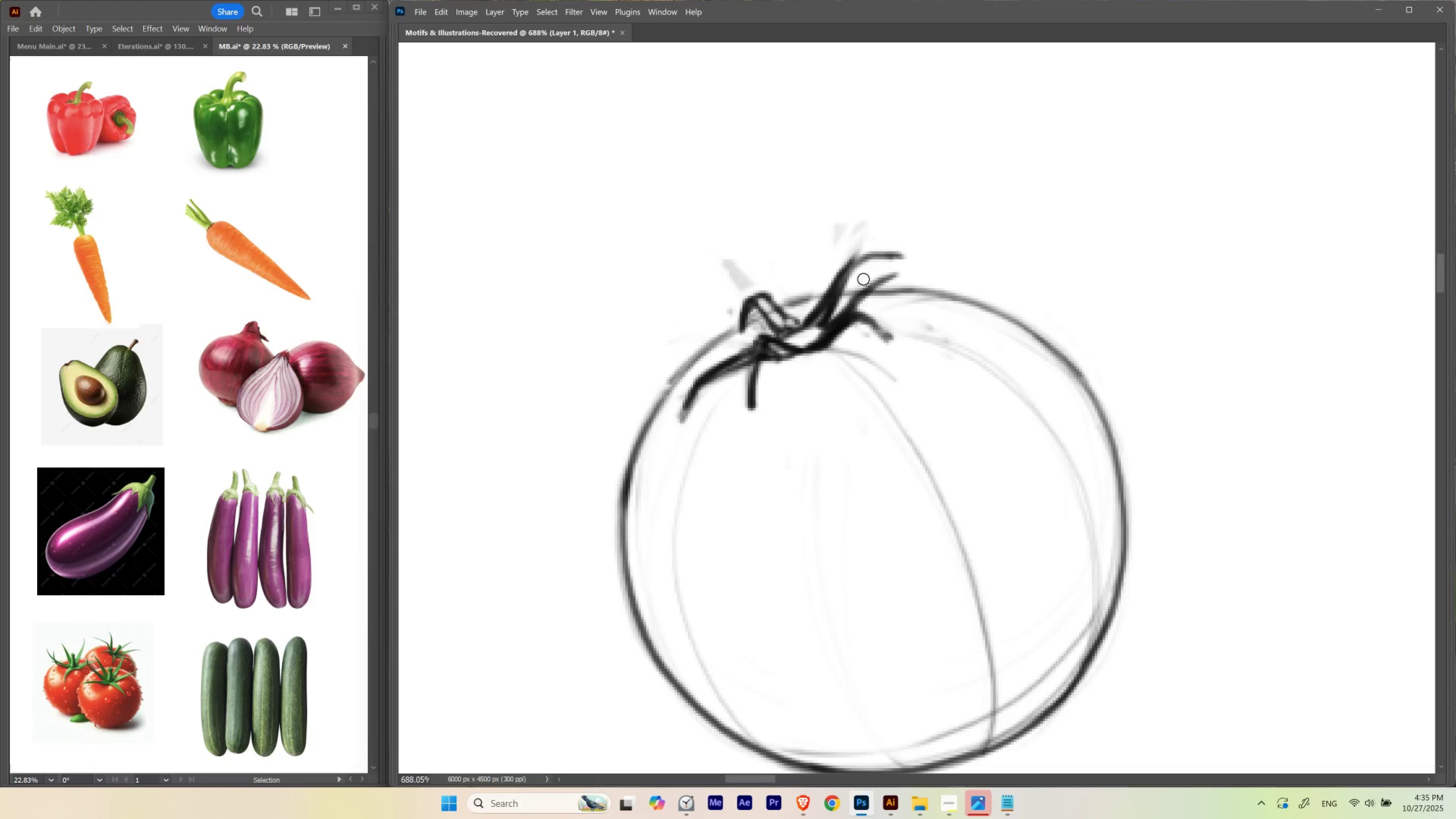 
hold_key(key=ControlLeft, duration=1.5)
 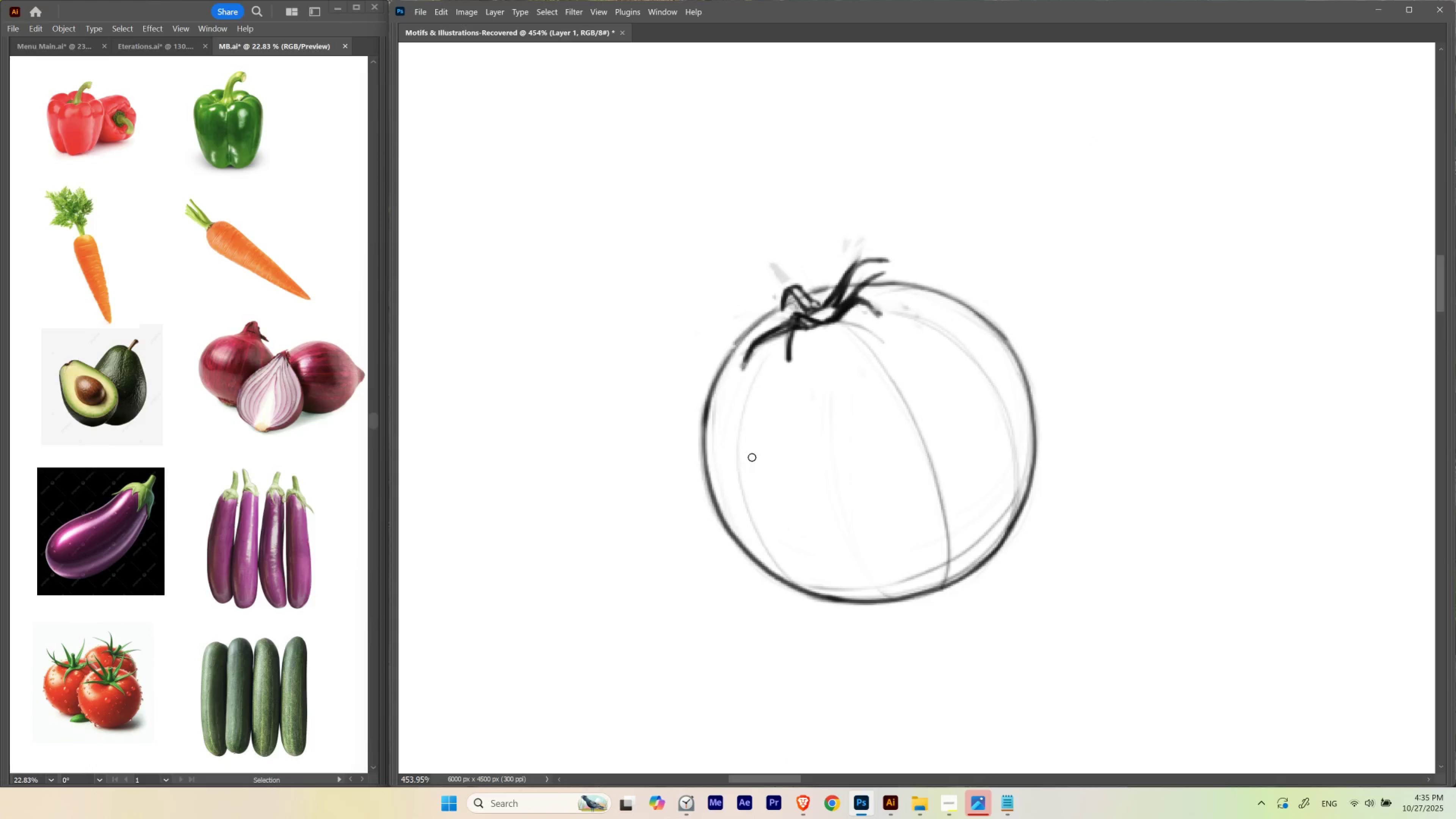 
hold_key(key=Space, duration=1.51)
 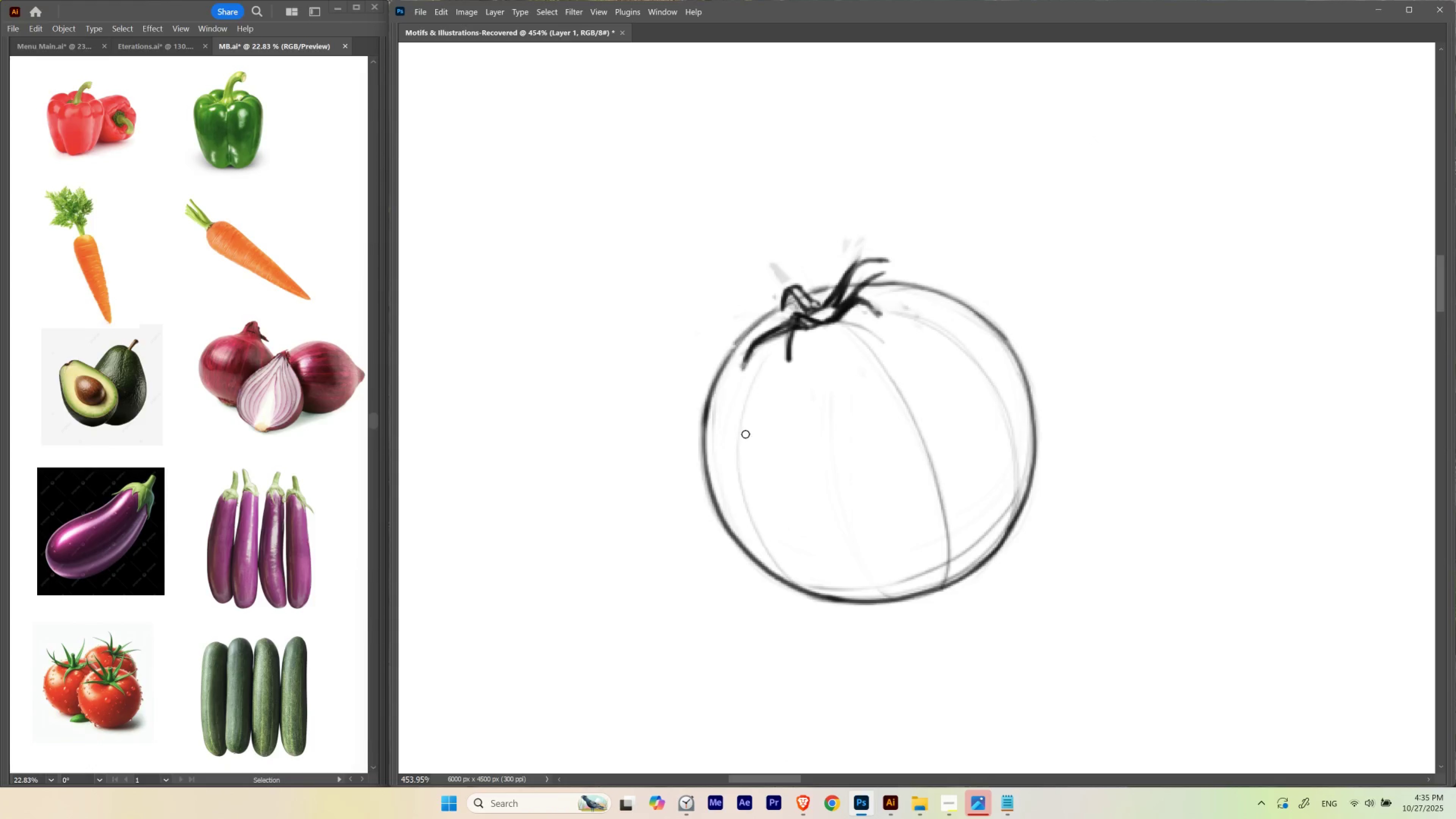 
left_click_drag(start_coordinate=[860, 269], to_coordinate=[830, 376])
 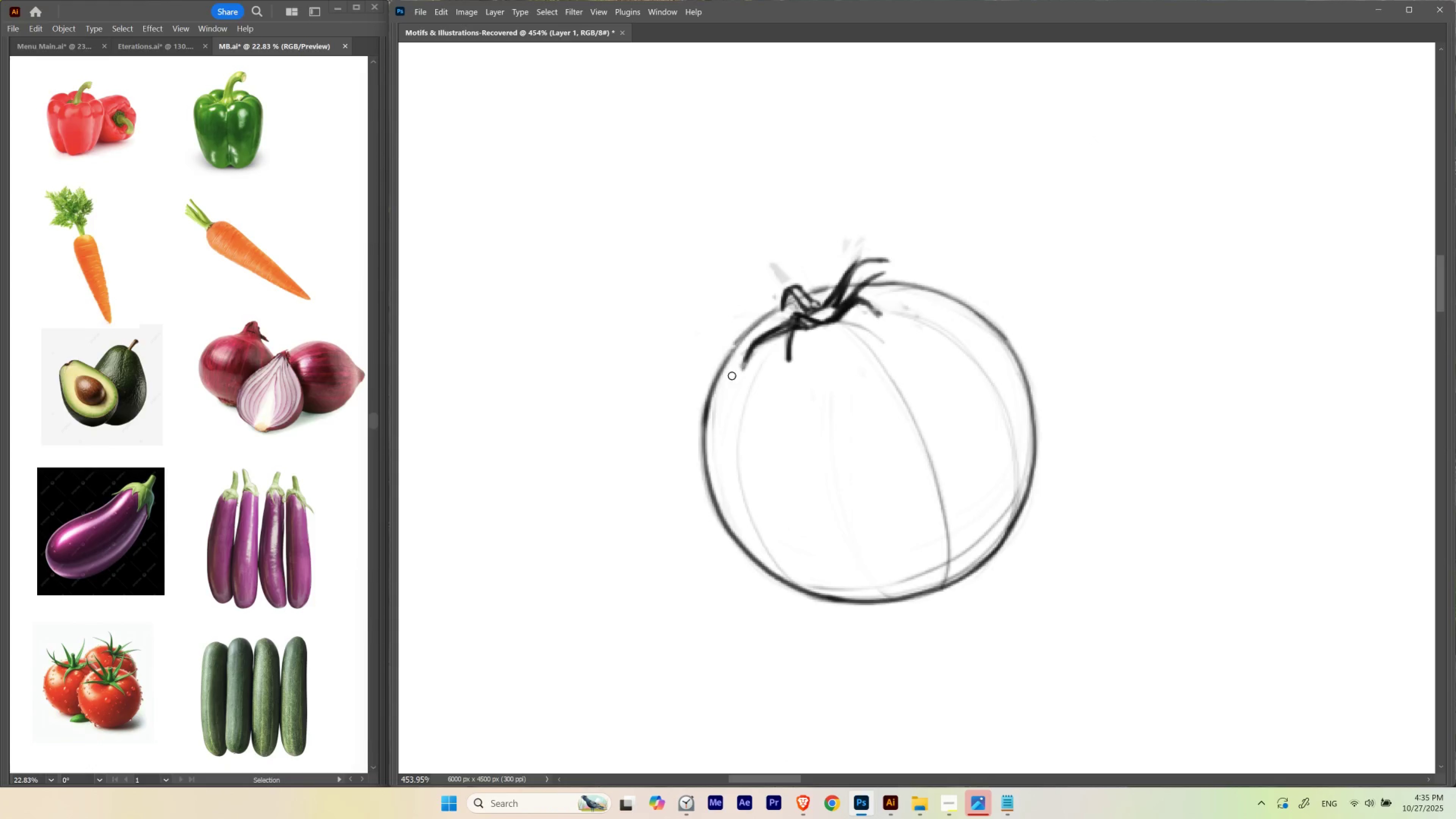 
hold_key(key=Space, duration=1.46)
 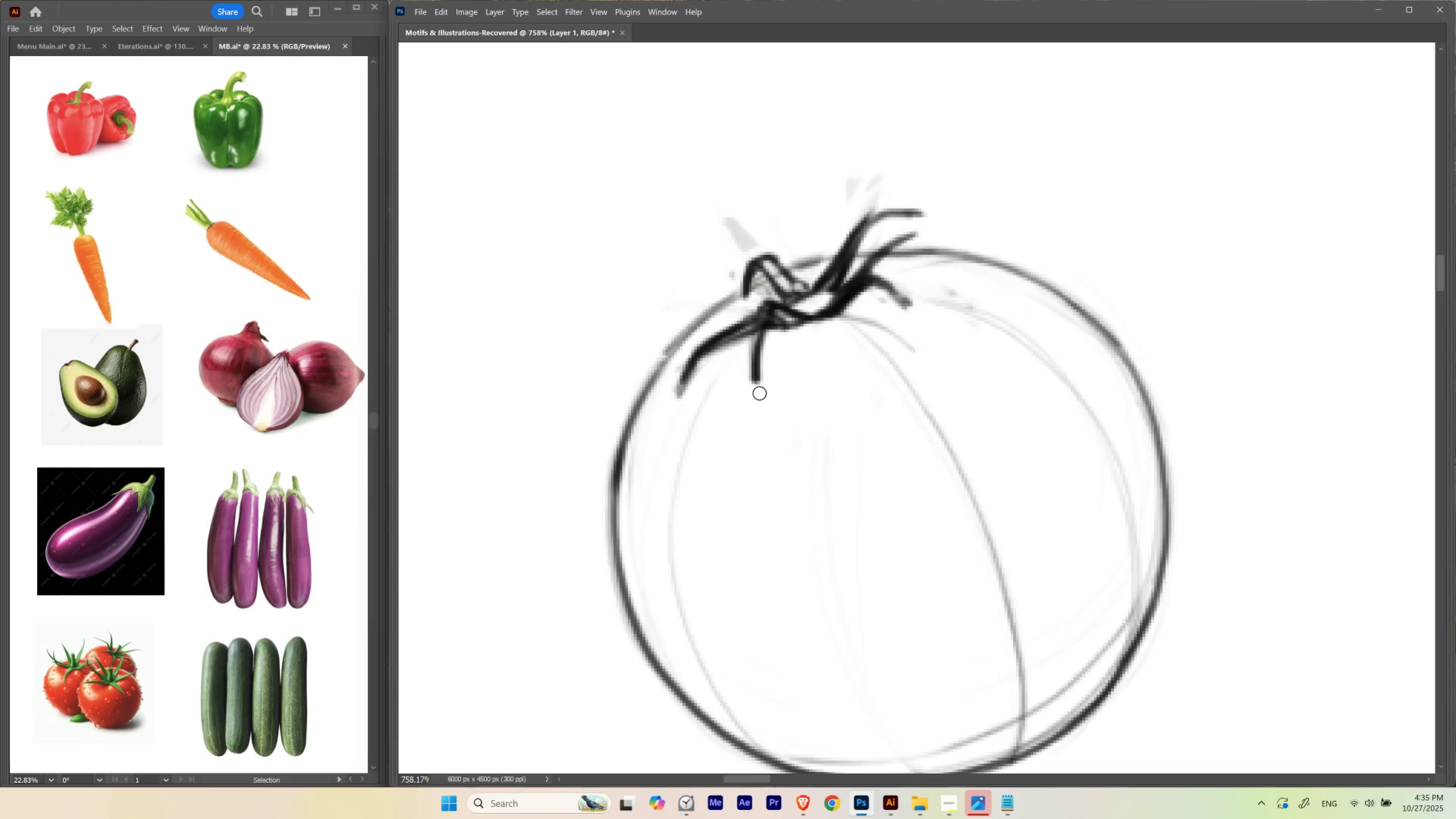 
left_click_drag(start_coordinate=[848, 266], to_coordinate=[819, 220])
 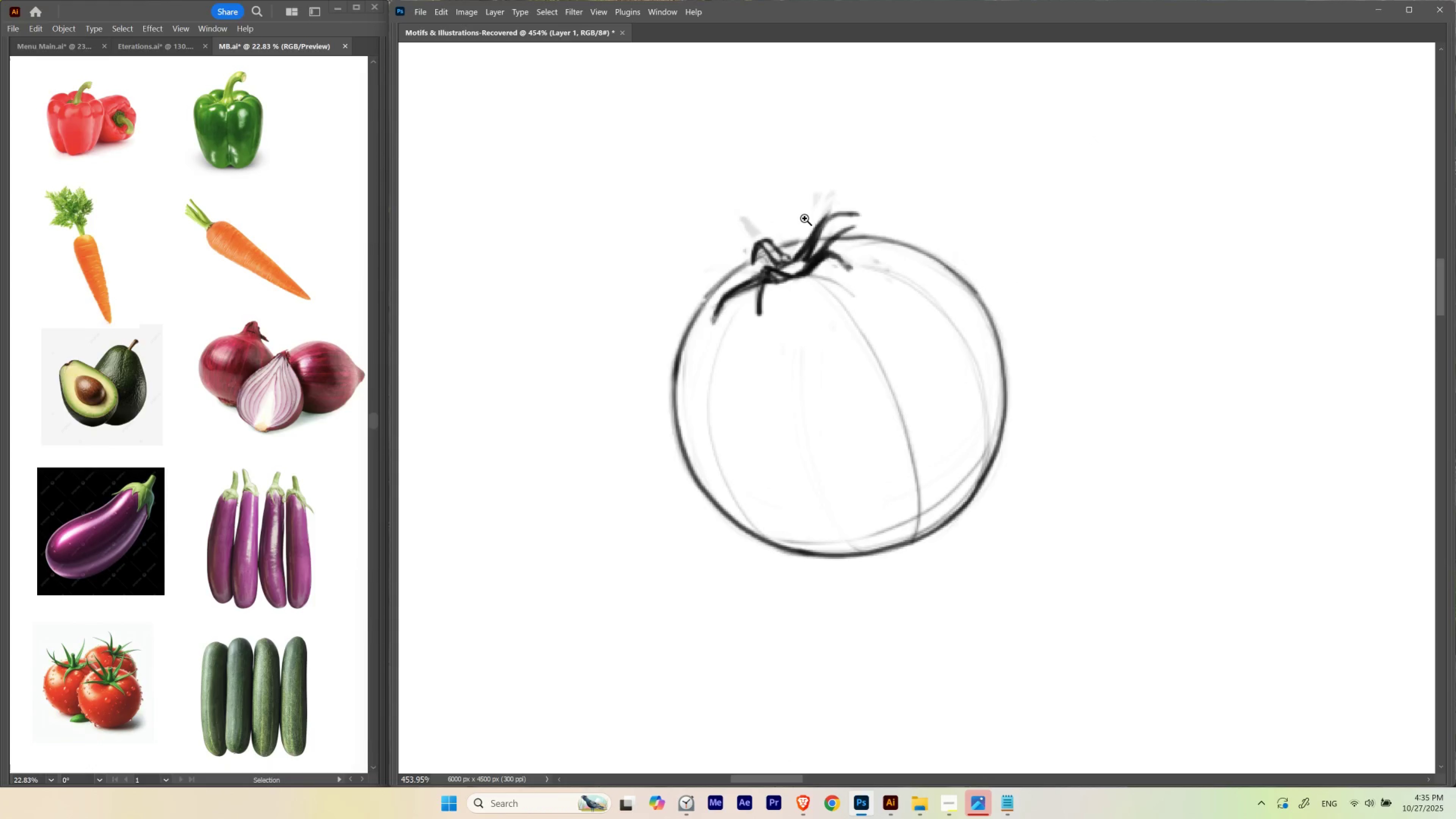 
hold_key(key=ControlLeft, duration=0.71)
left_click_drag(start_coordinate=[764, 215], to_coordinate=[786, 233])
 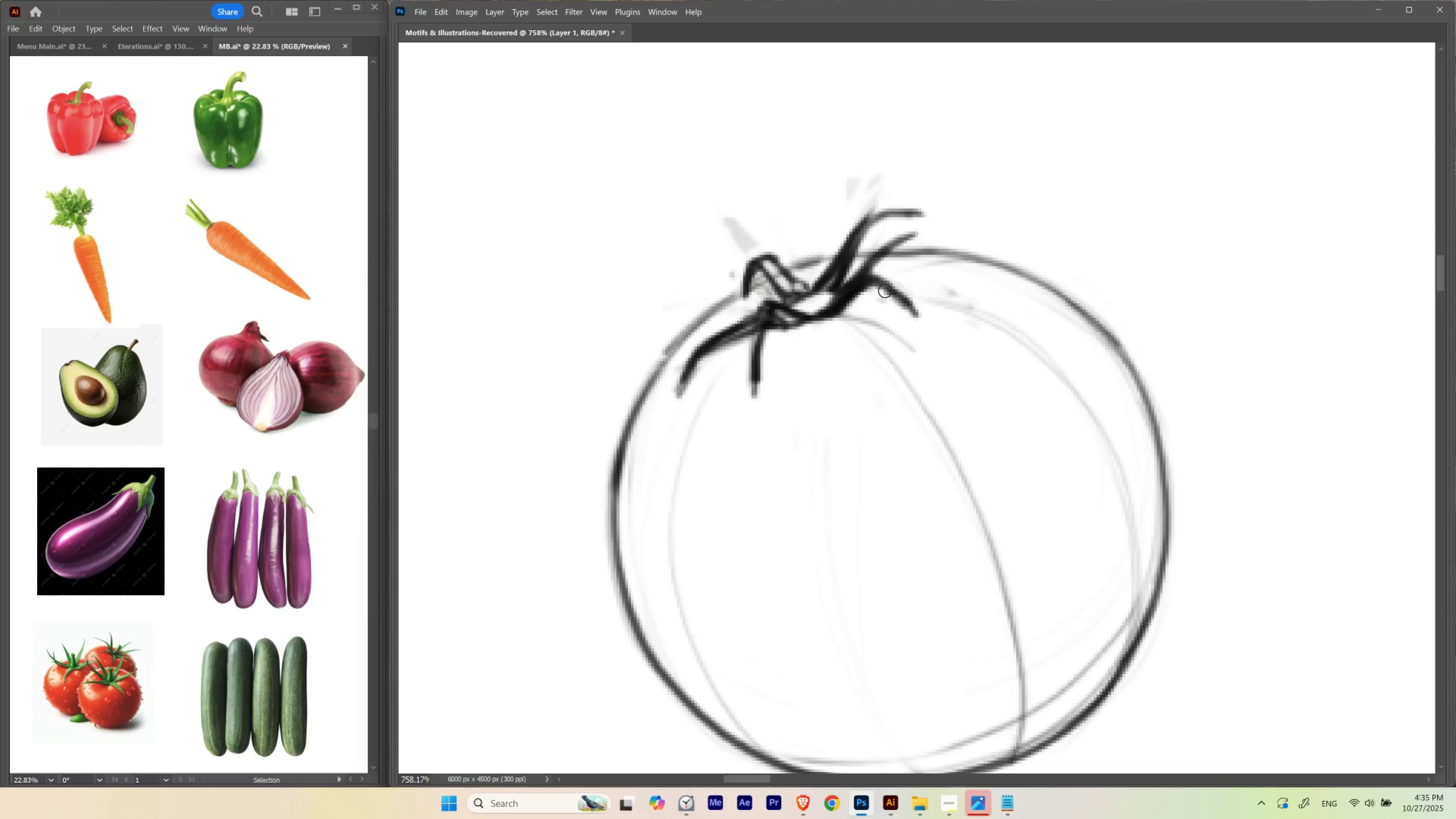 
hold_key(key=Backquote, duration=0.43)
 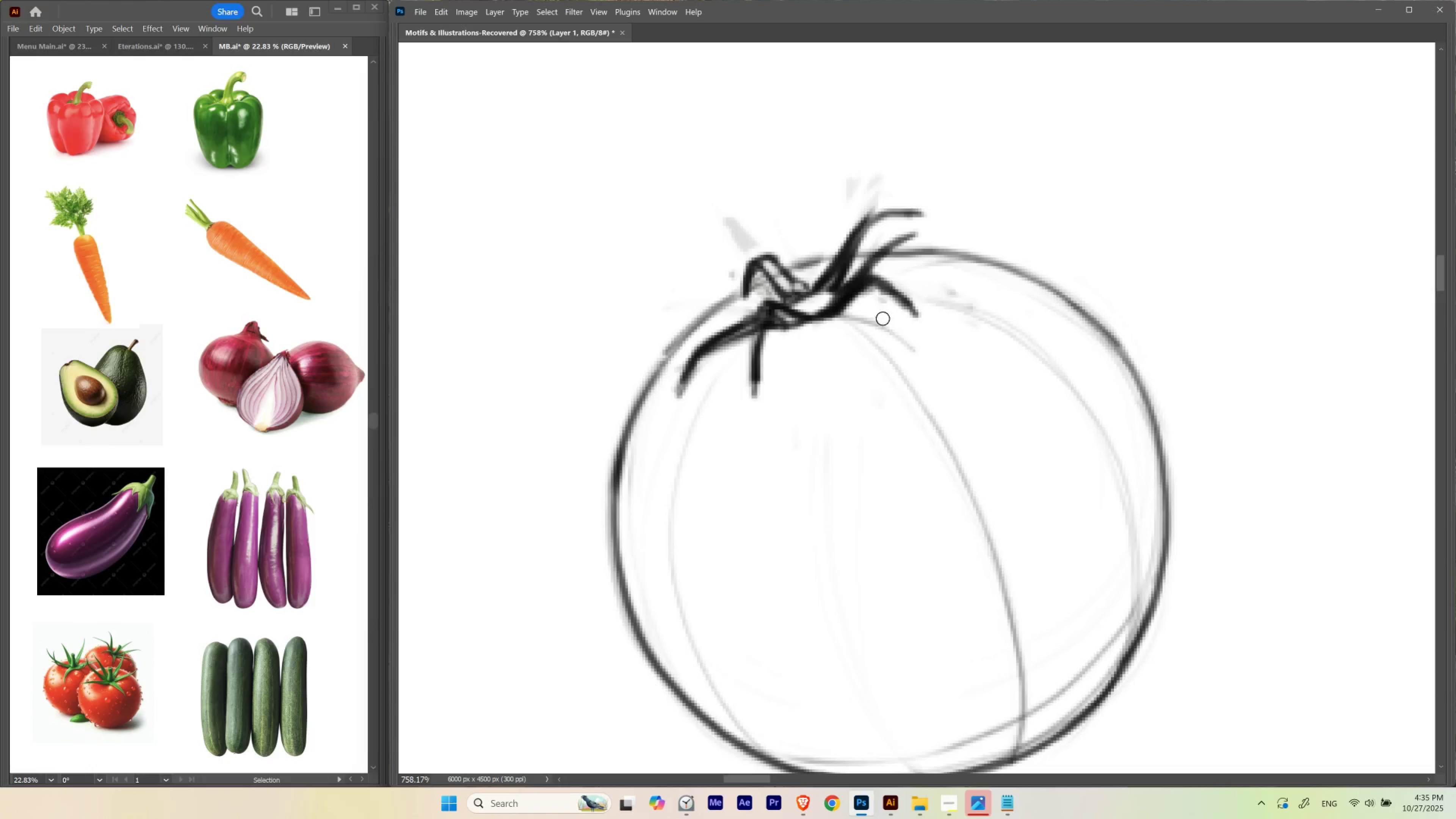 
hold_key(key=E, duration=1.22)
 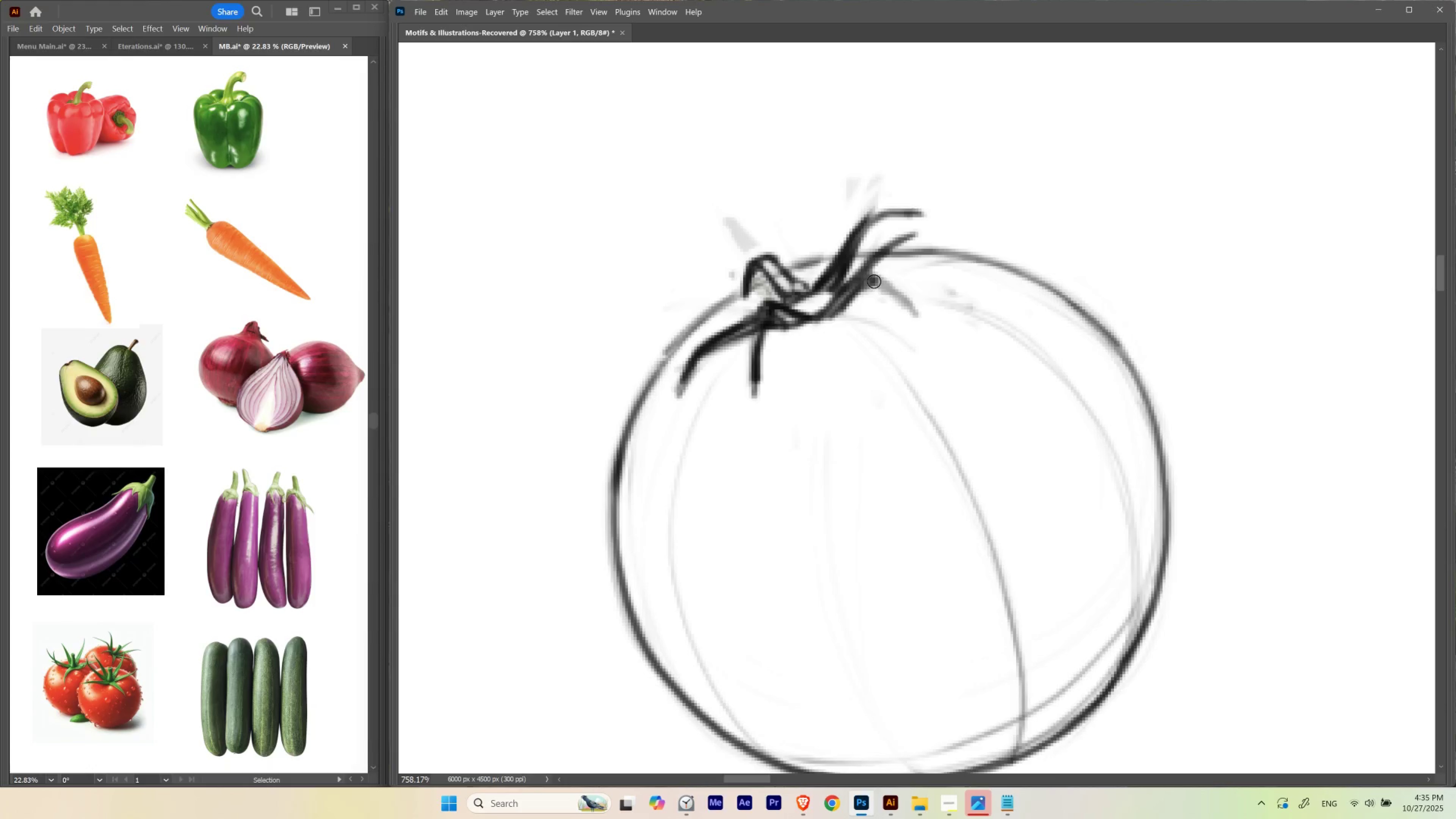 
wait(6.04)
 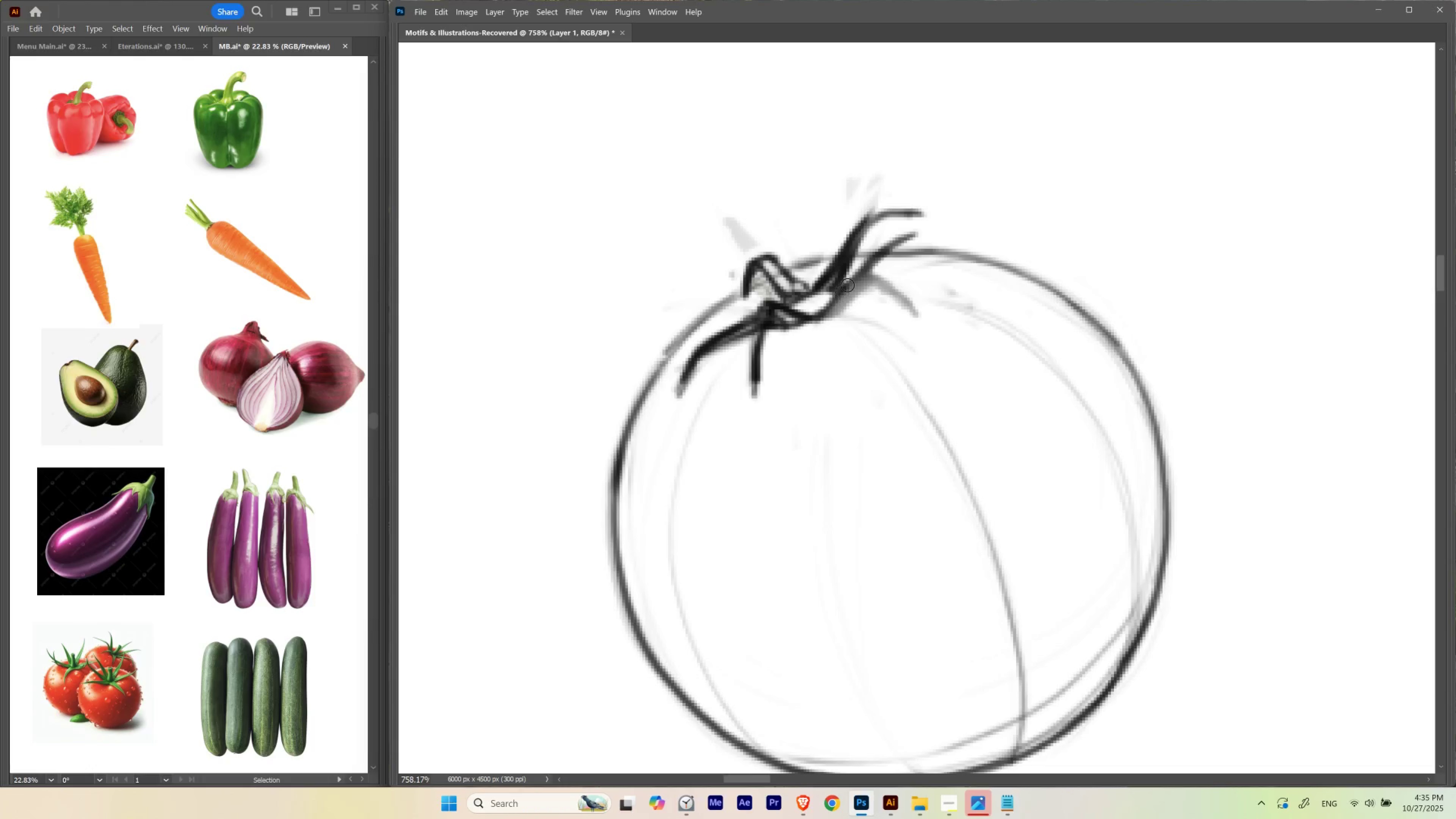 
hold_key(key=Backquote, duration=0.73)
 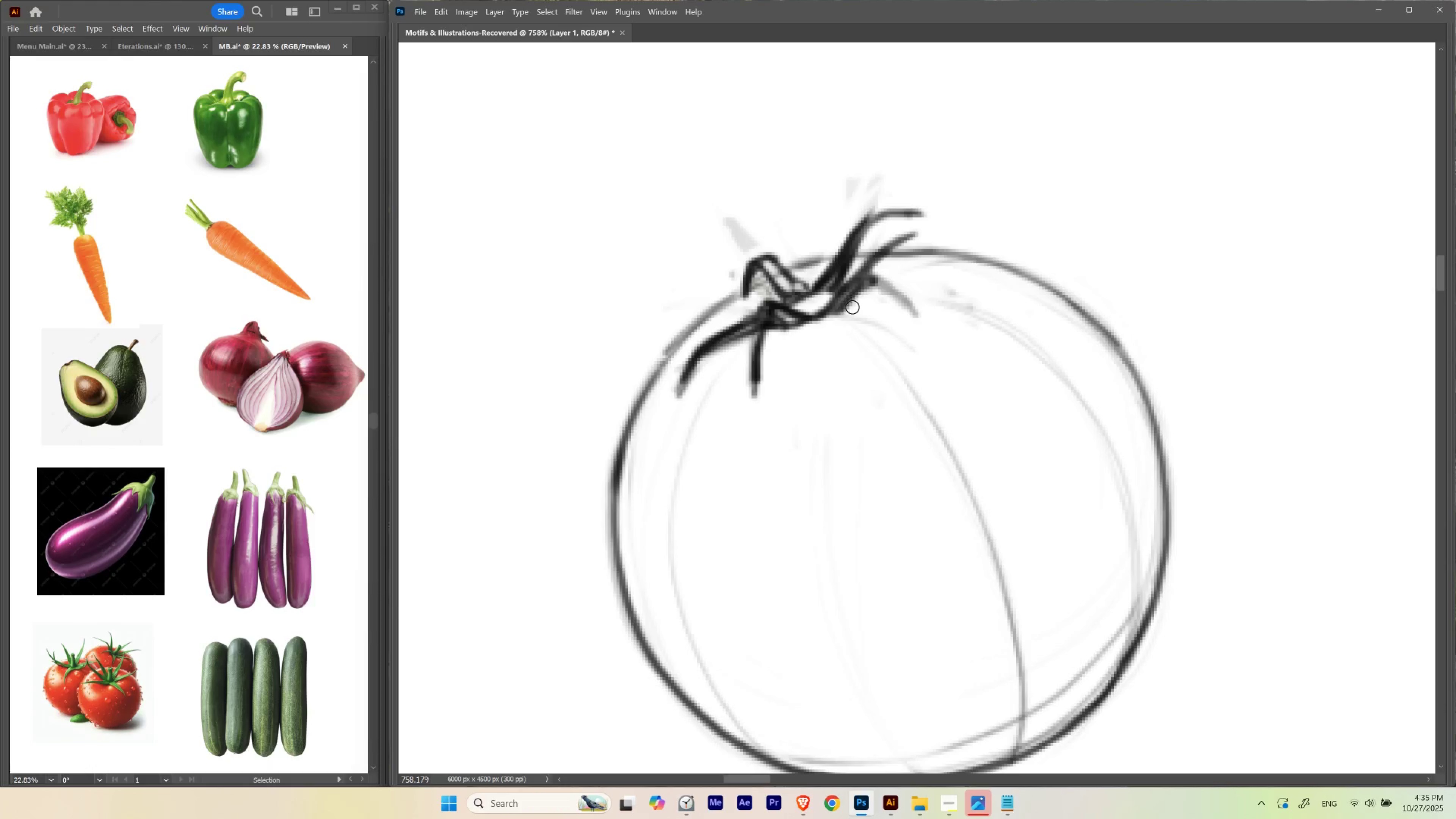 
hold_key(key=Backquote, duration=1.43)
 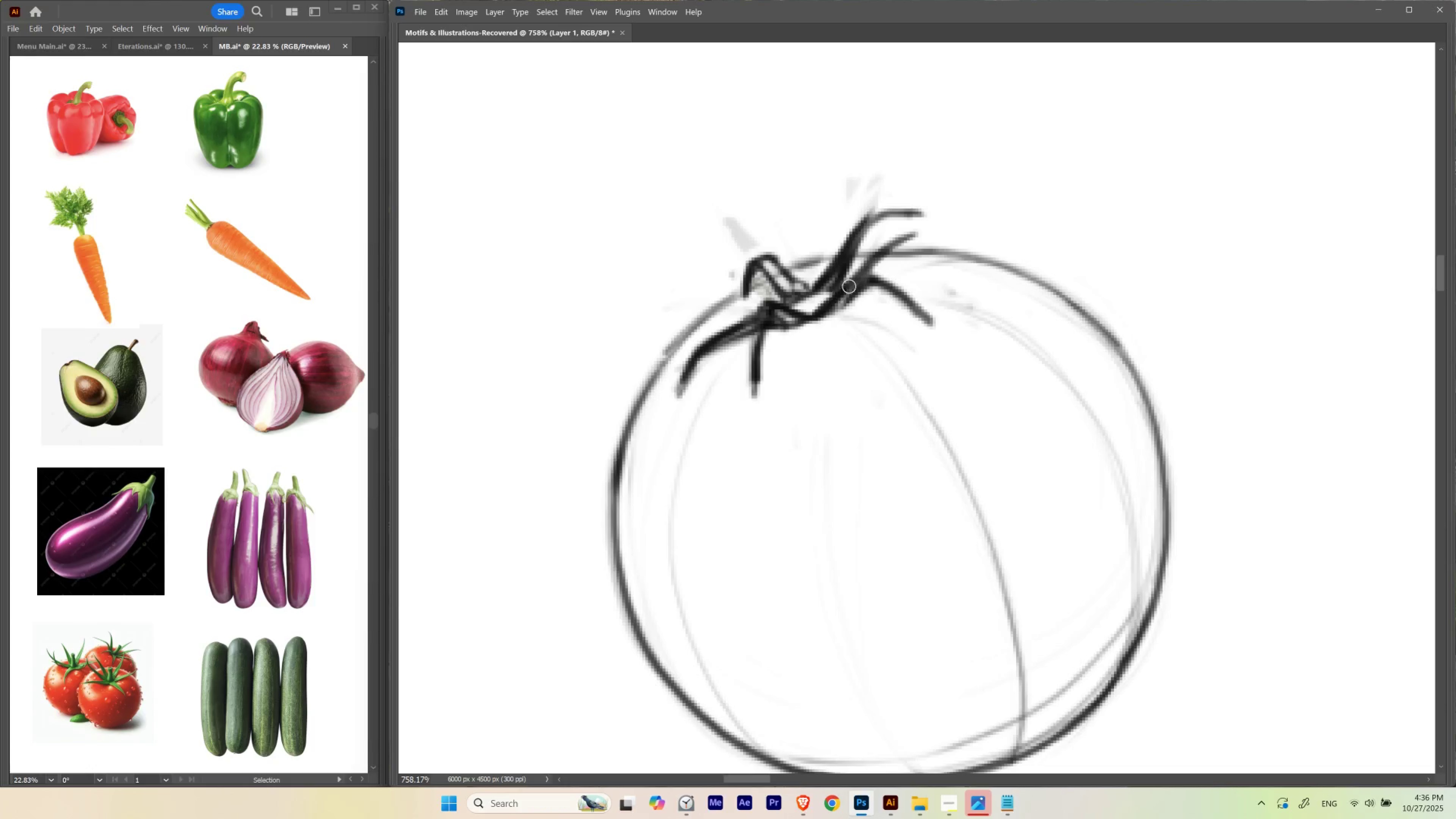 
wait(10.15)
 